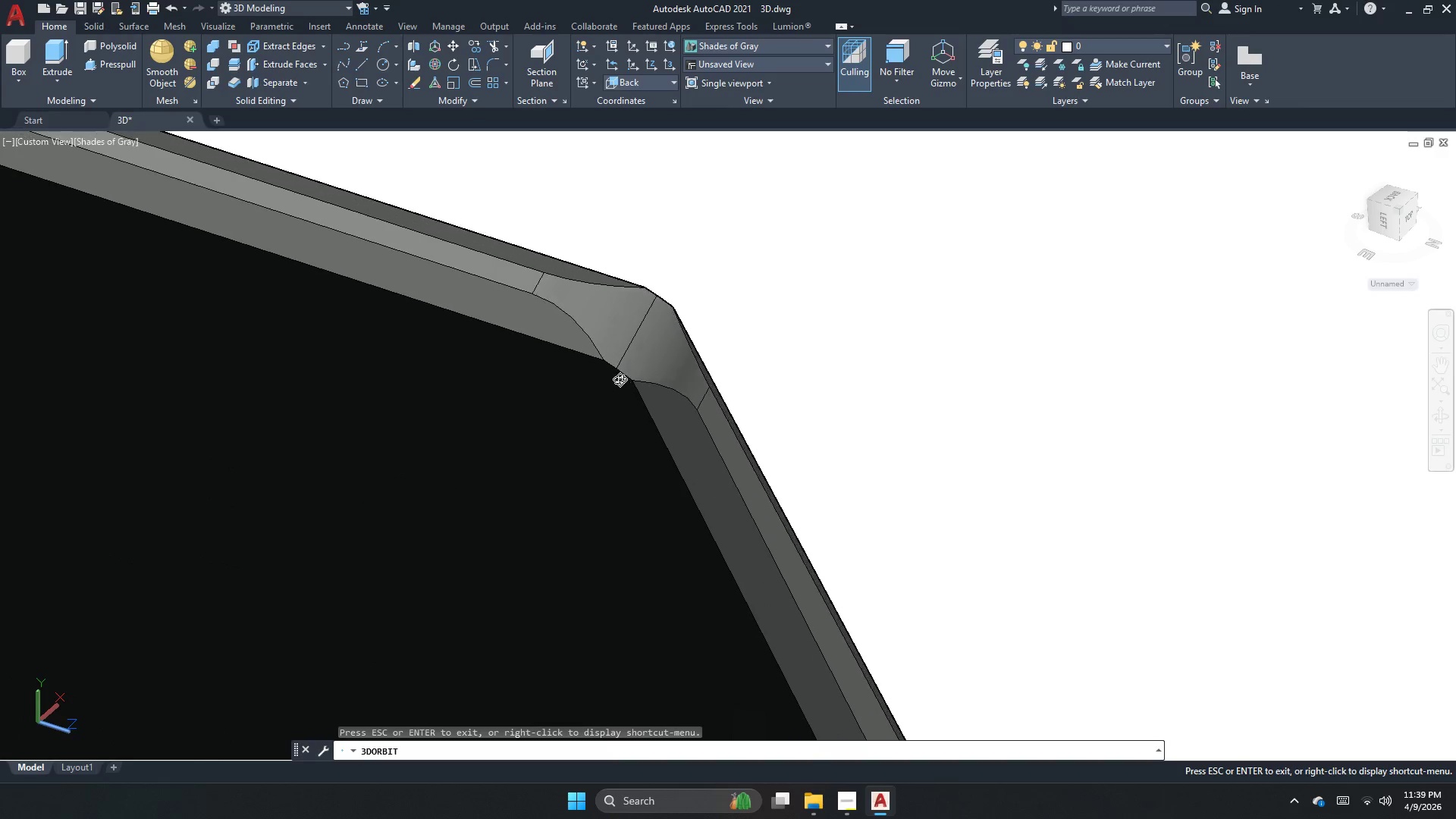 
key(Escape)
type(f r )
key(Escape)
key(Escape)
type(cham)
 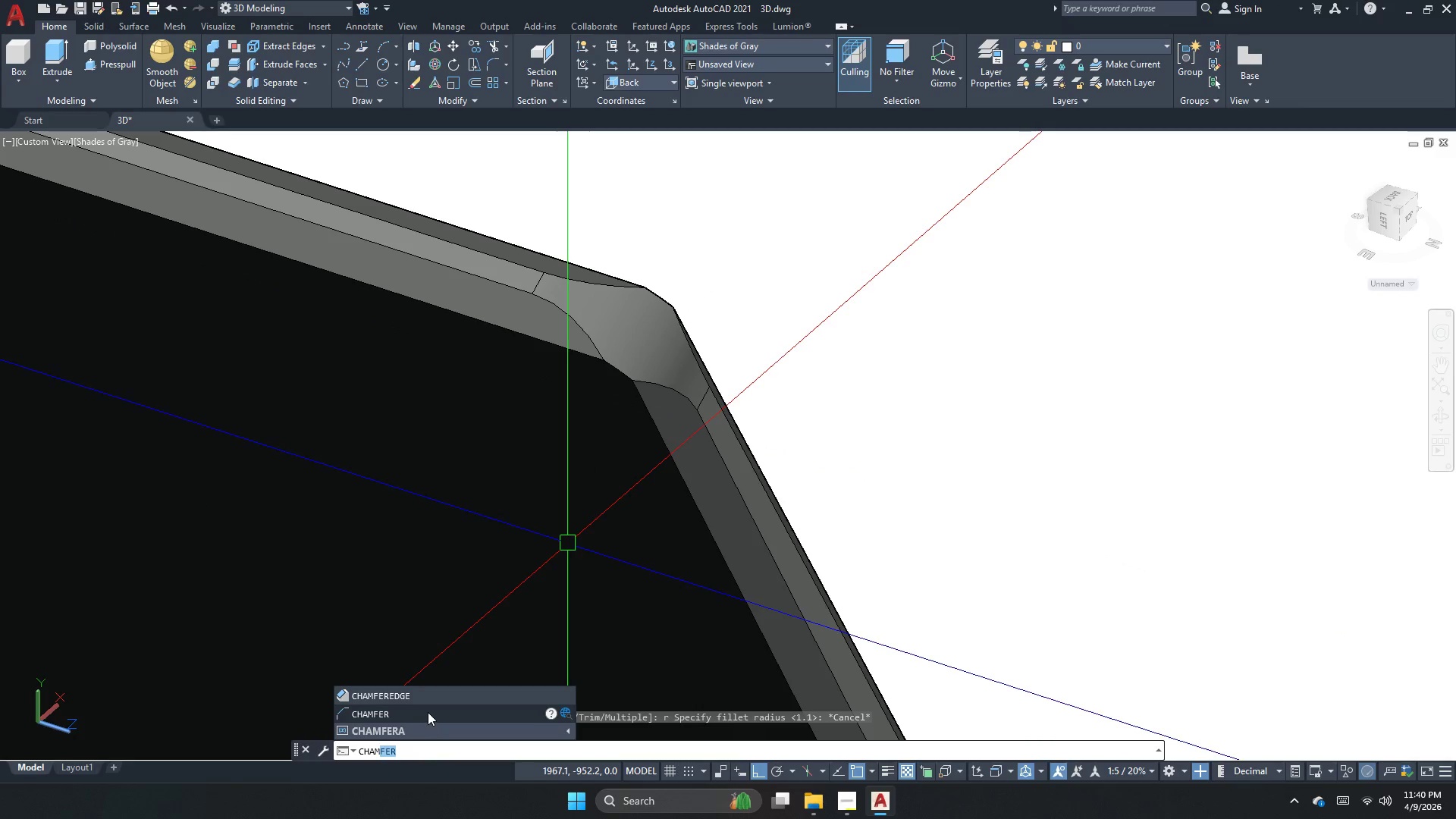 
left_click([436, 694])
 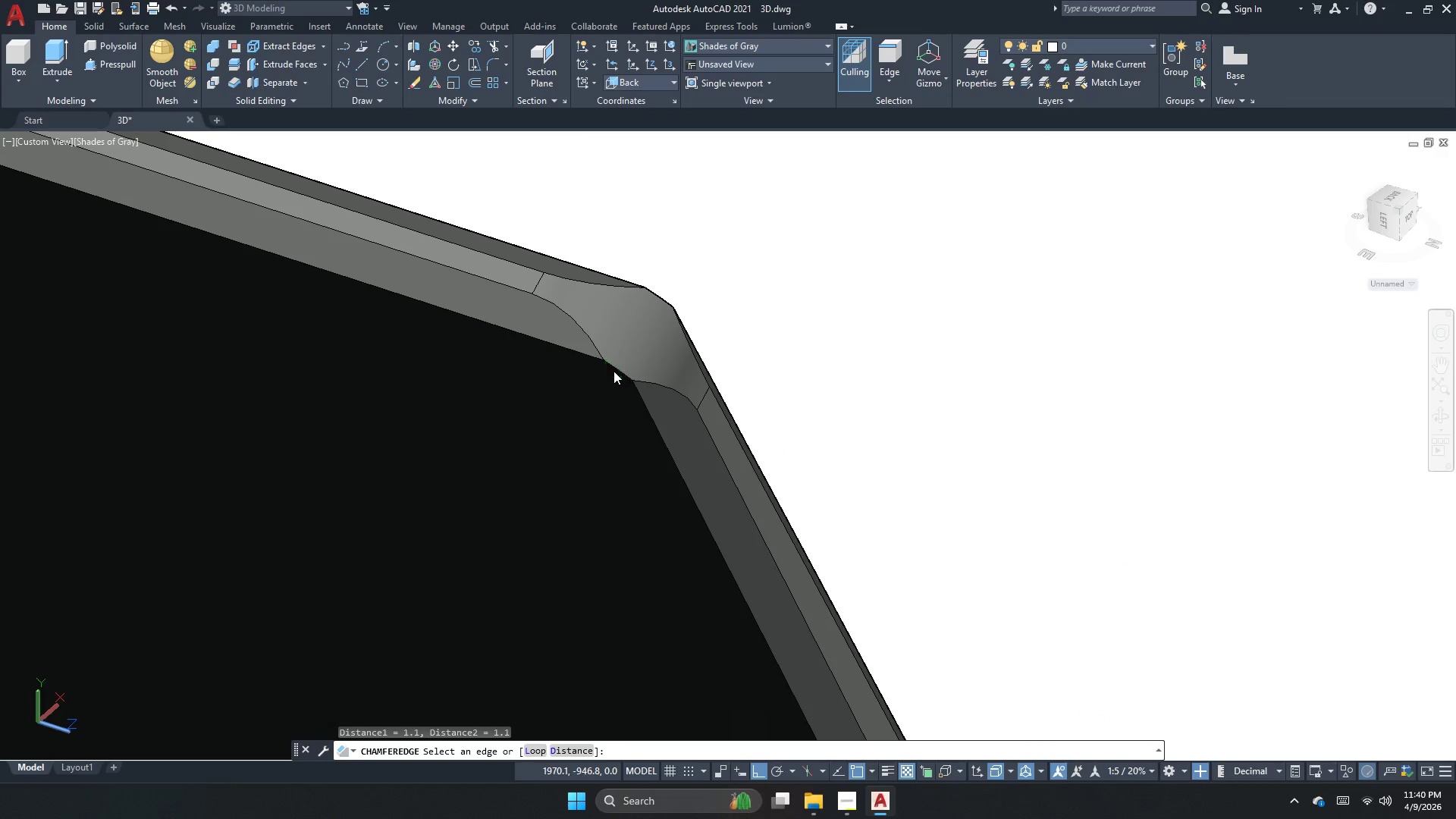 
key(Space)
 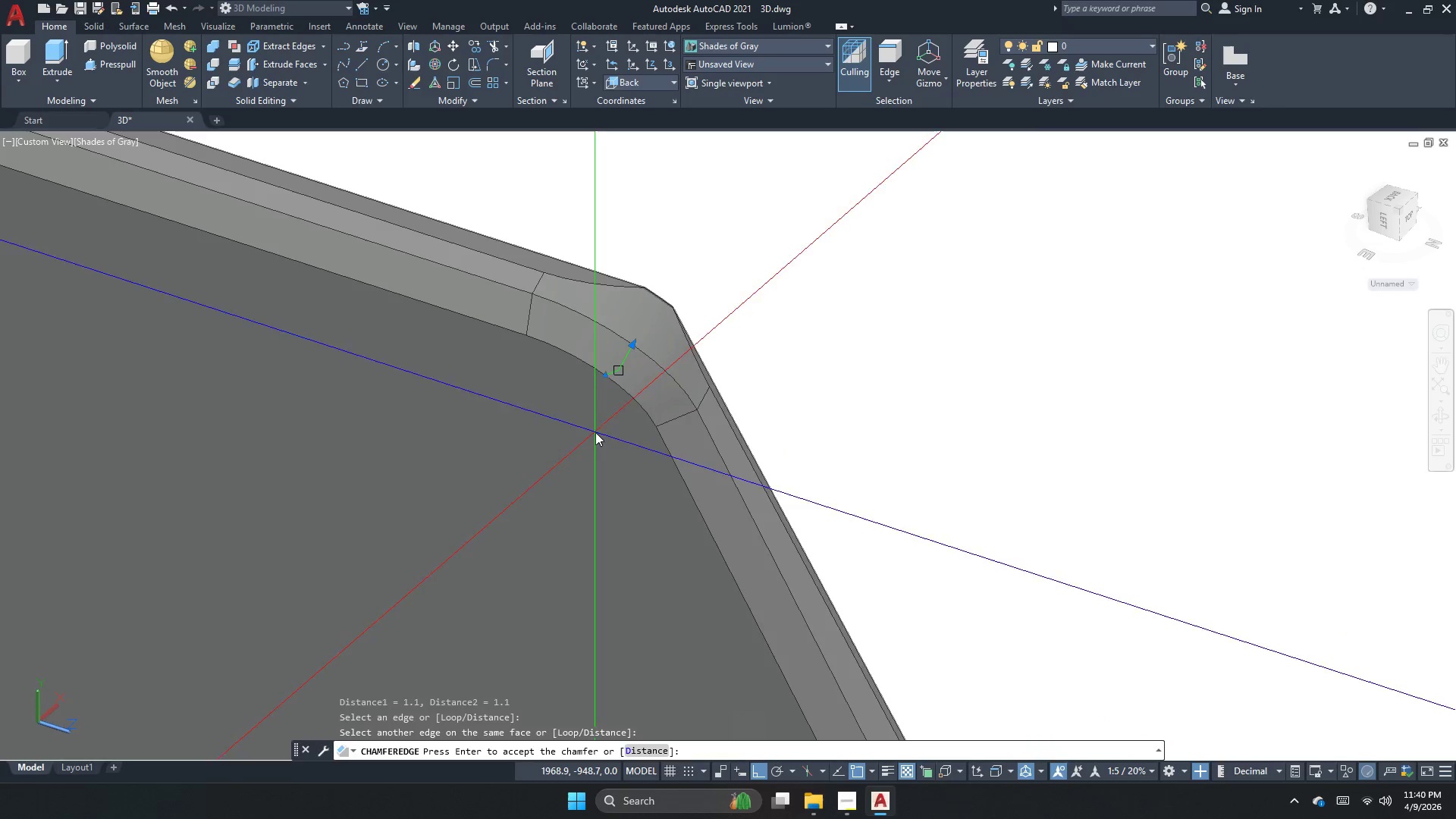 
key(Space)
 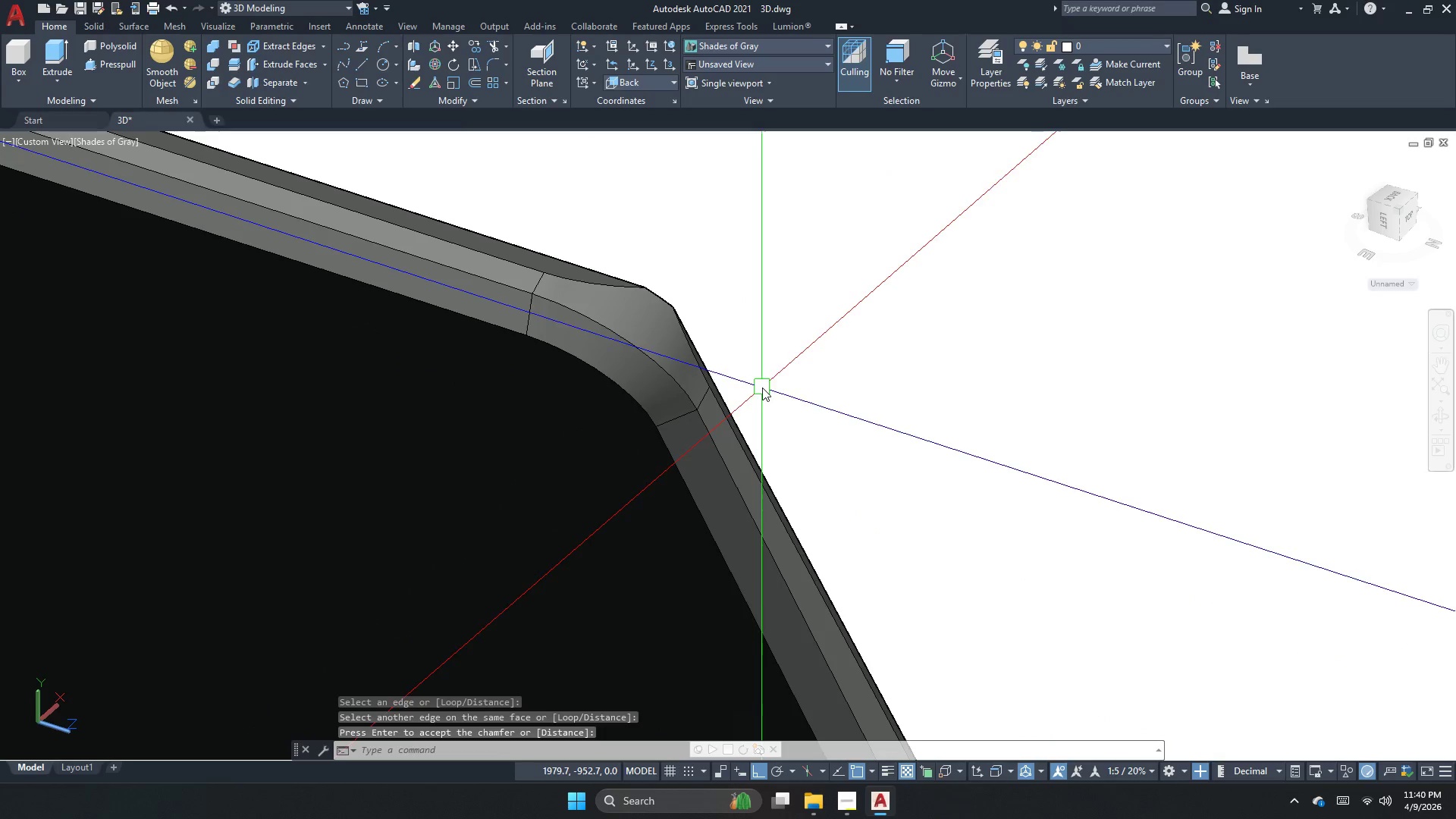 
scroll: coordinate [799, 394], scroll_direction: down, amount: 3.0
 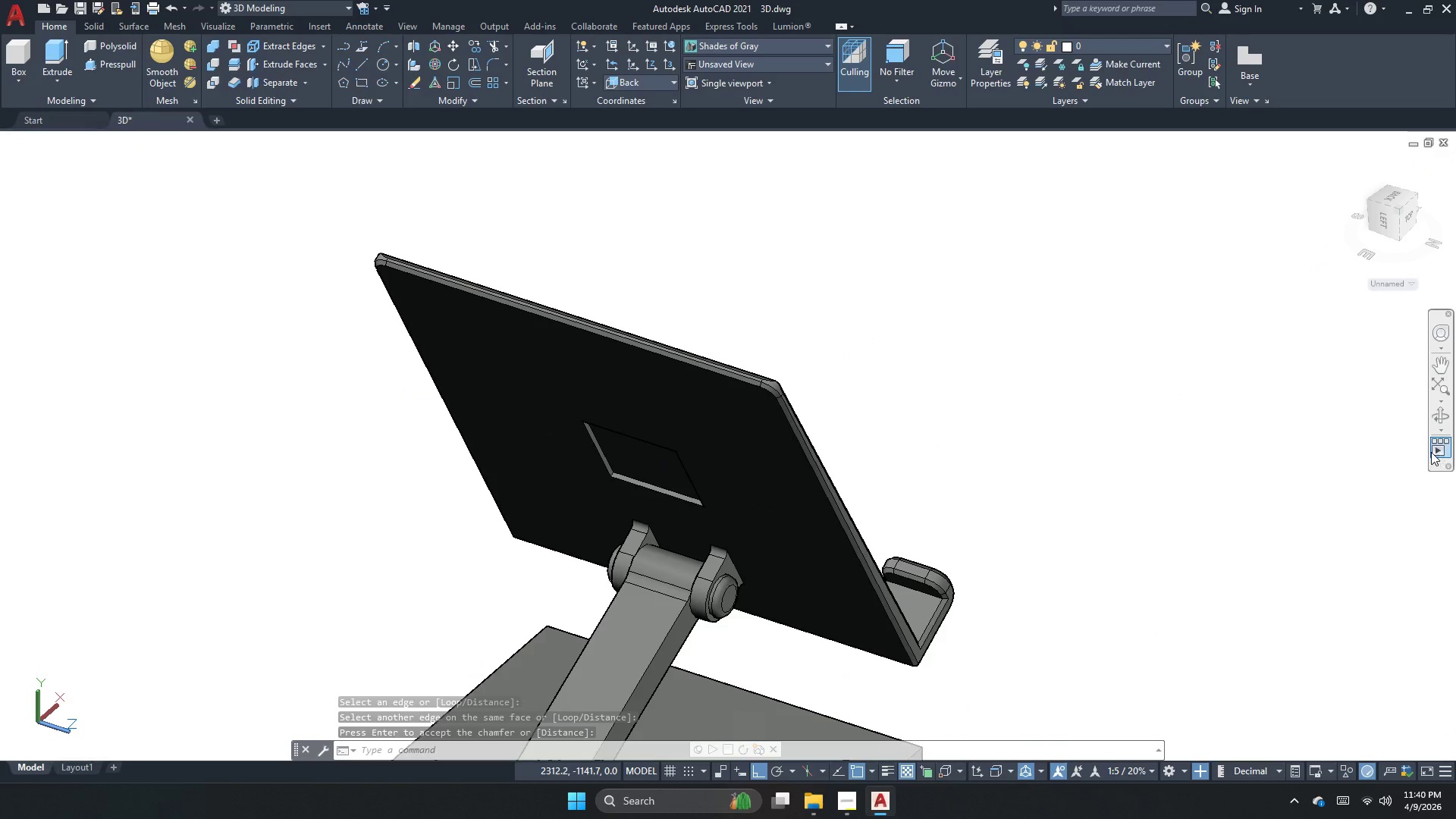 
left_click([1437, 420])
 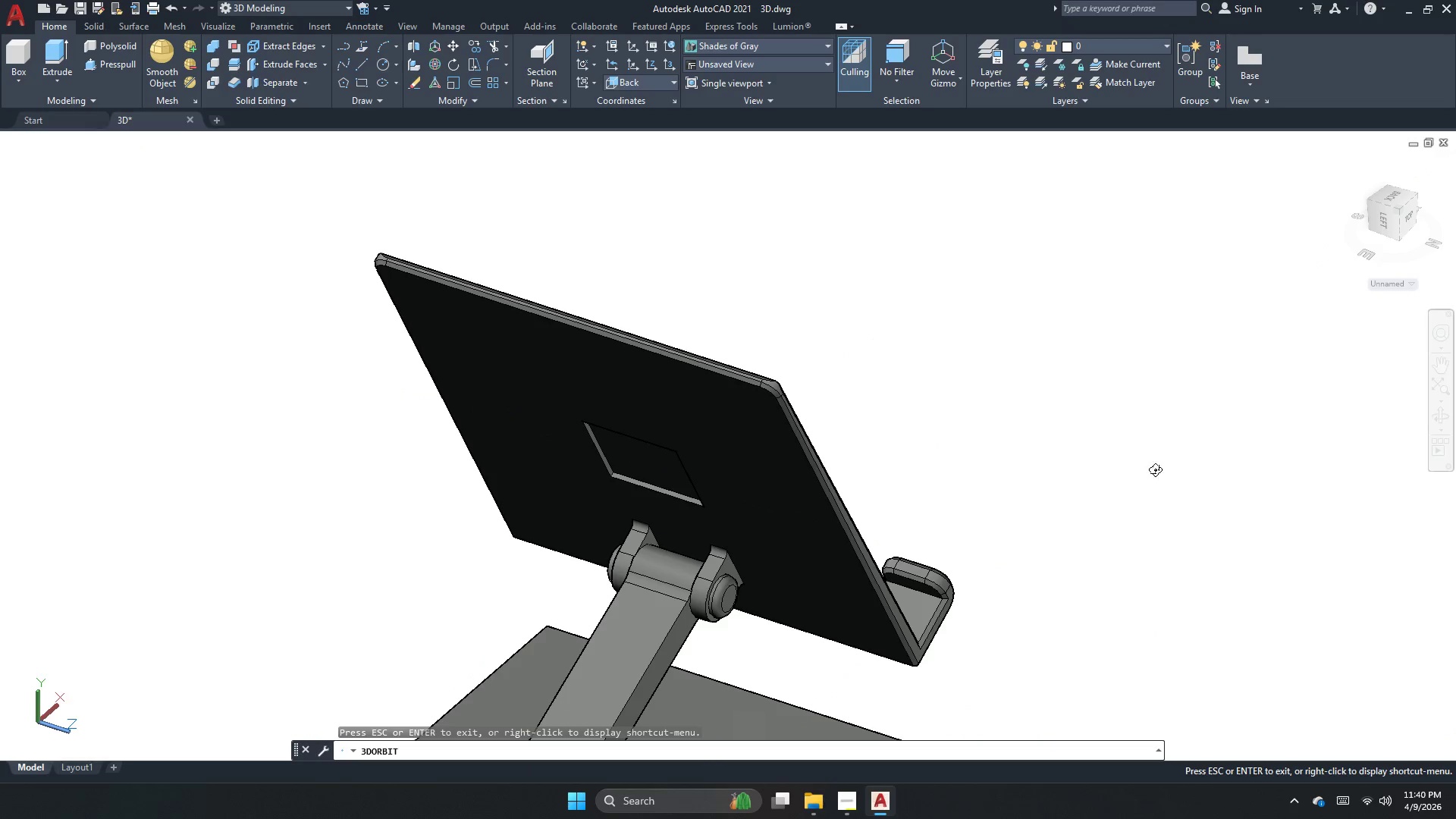 
left_click_drag(start_coordinate=[908, 571], to_coordinate=[1068, 543])
 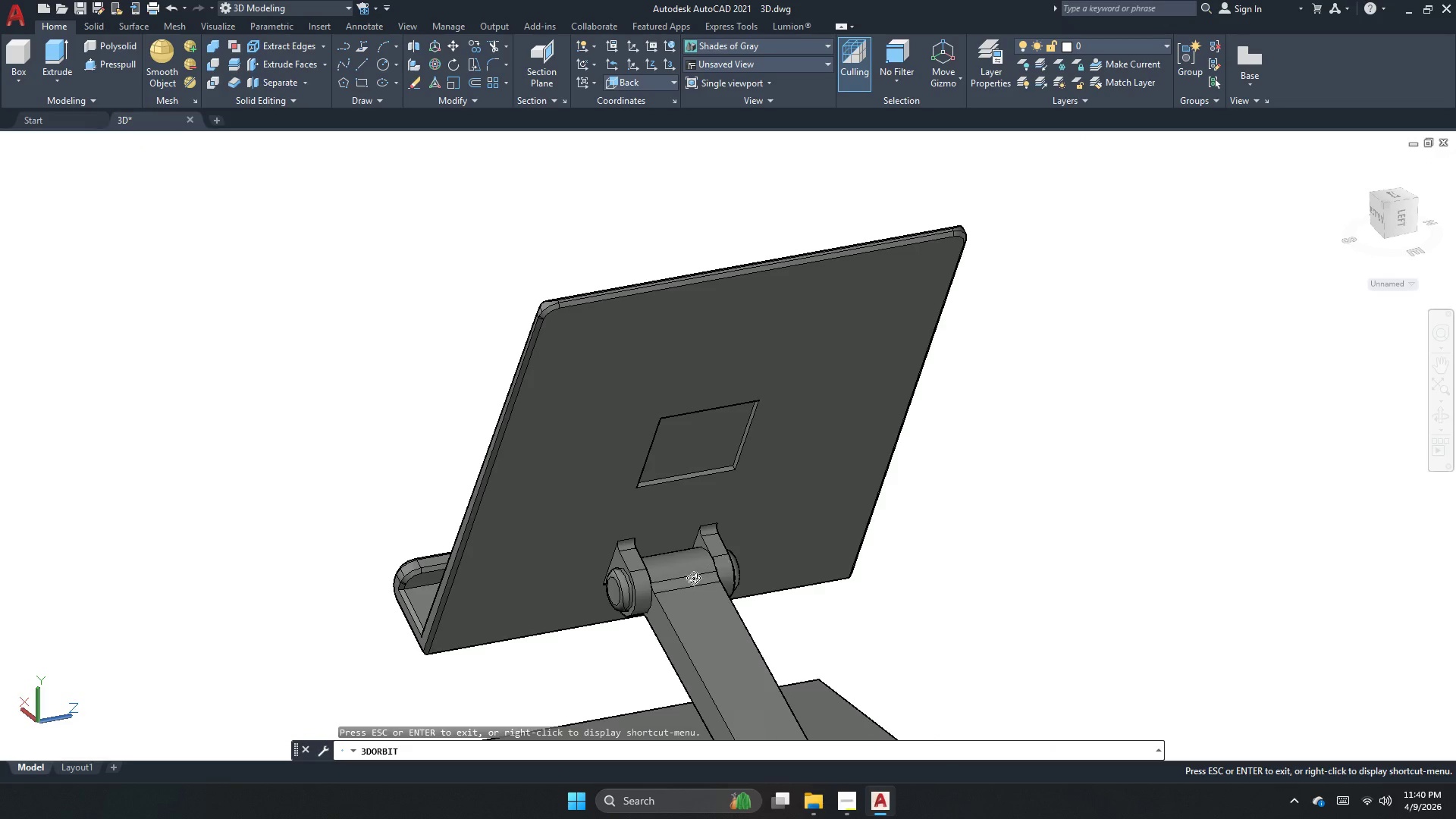 
left_click_drag(start_coordinate=[690, 584], to_coordinate=[1075, 546])
 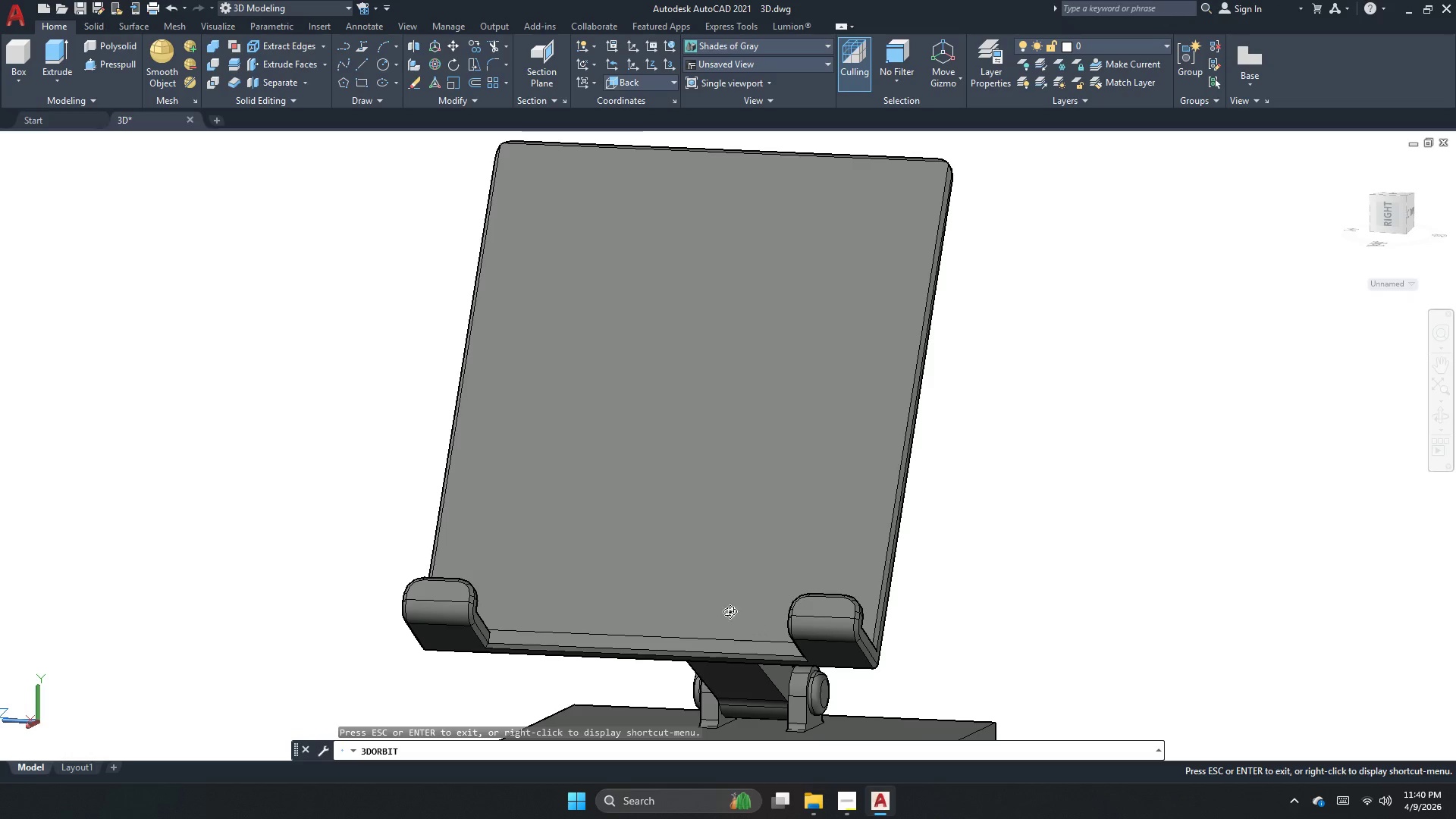 
left_click_drag(start_coordinate=[698, 588], to_coordinate=[727, 762])
 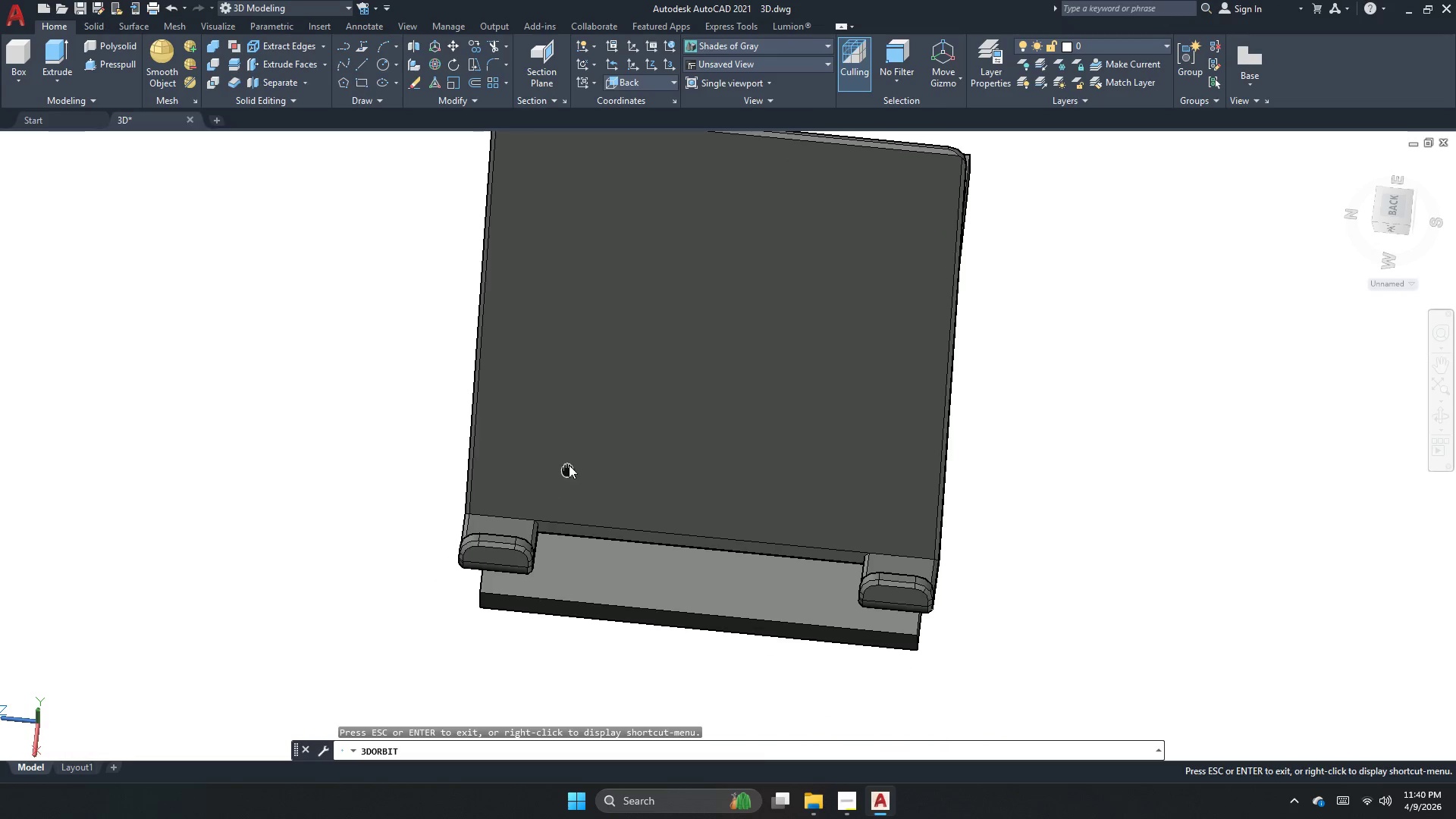 
scroll: coordinate [466, 551], scroll_direction: up, amount: 3.0
 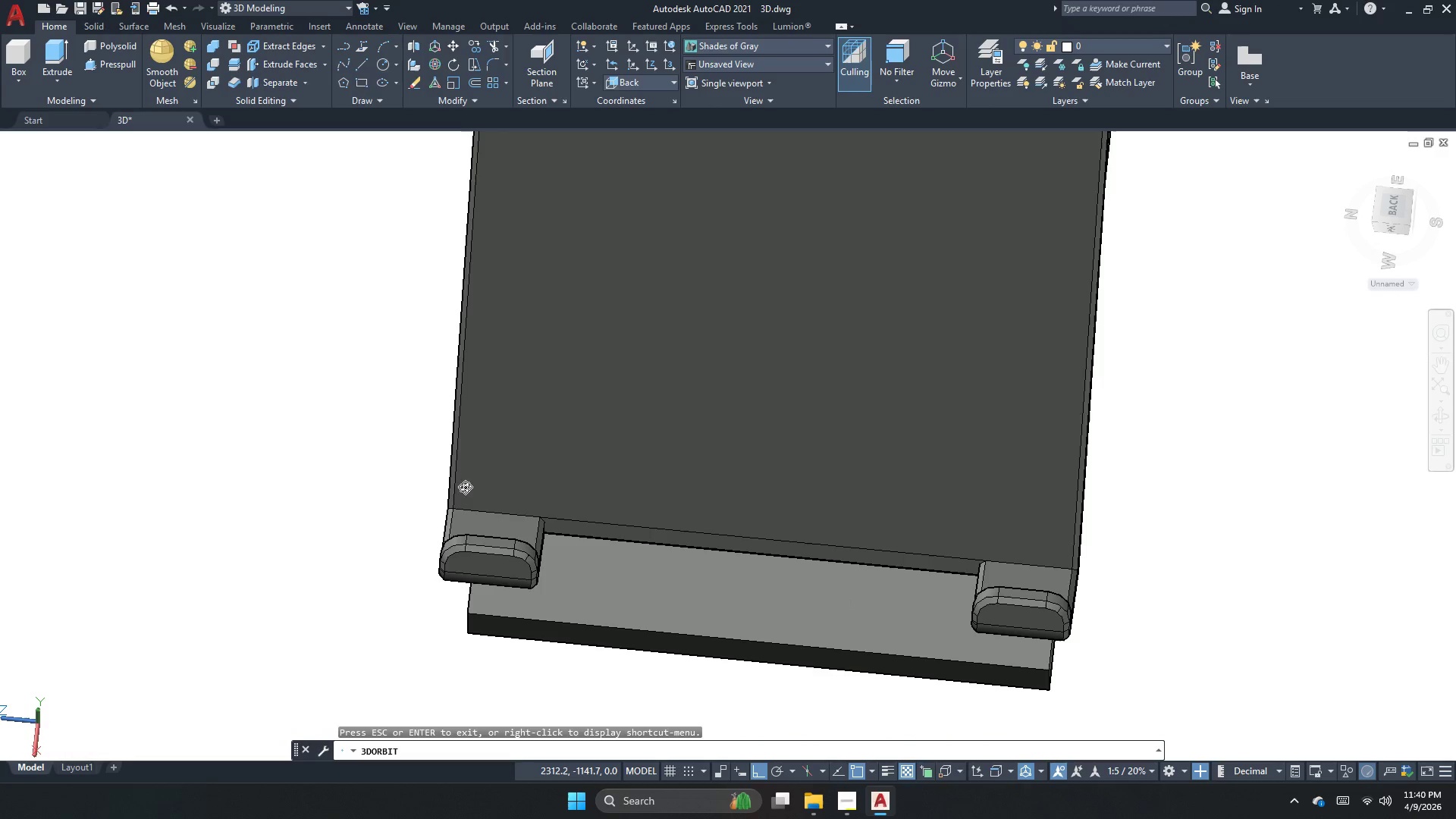 
scroll: coordinate [474, 471], scroll_direction: down, amount: 6.0
 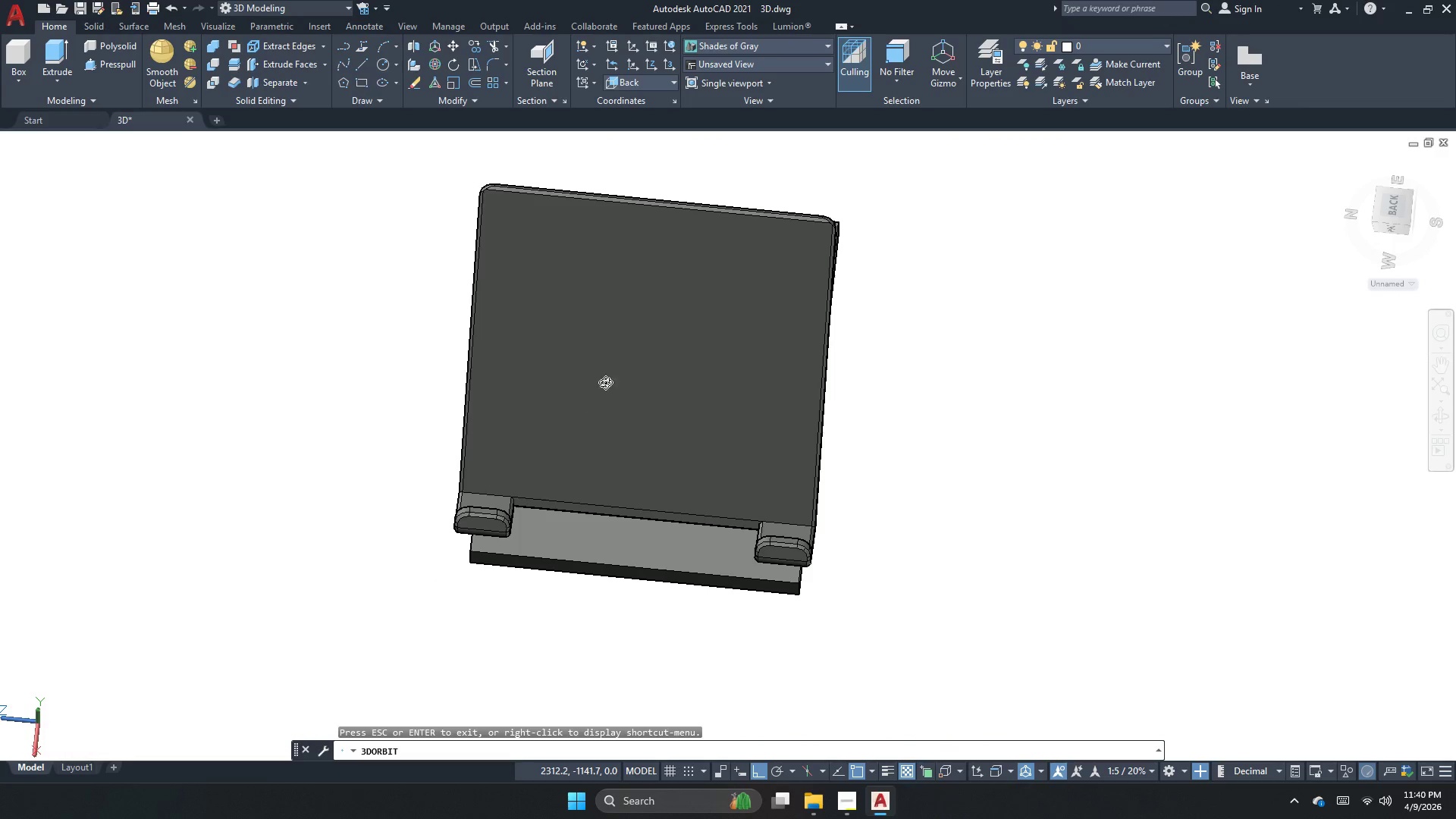 
left_click_drag(start_coordinate=[607, 353], to_coordinate=[614, 271])
 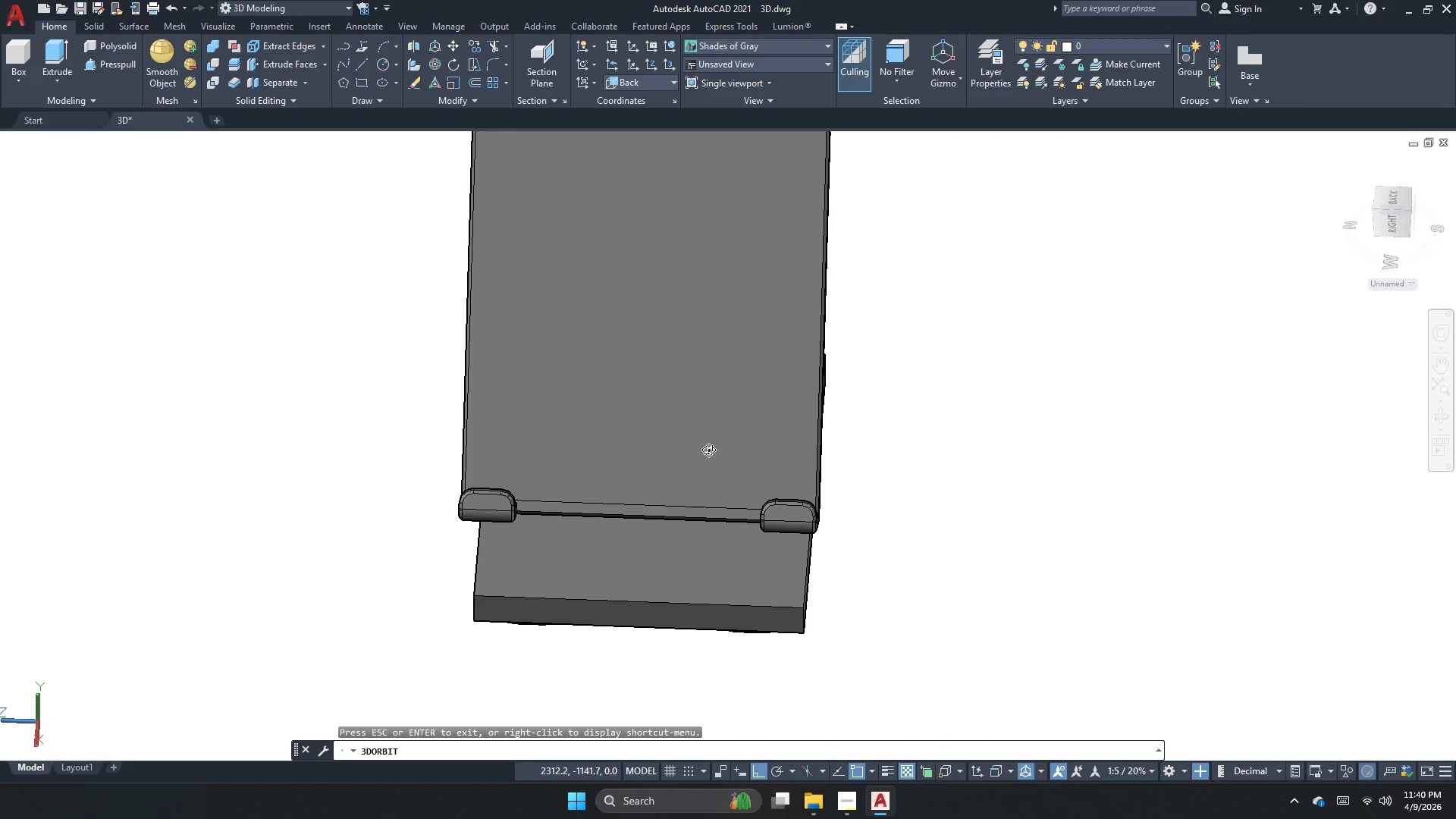 
left_click_drag(start_coordinate=[690, 488], to_coordinate=[774, 453])
 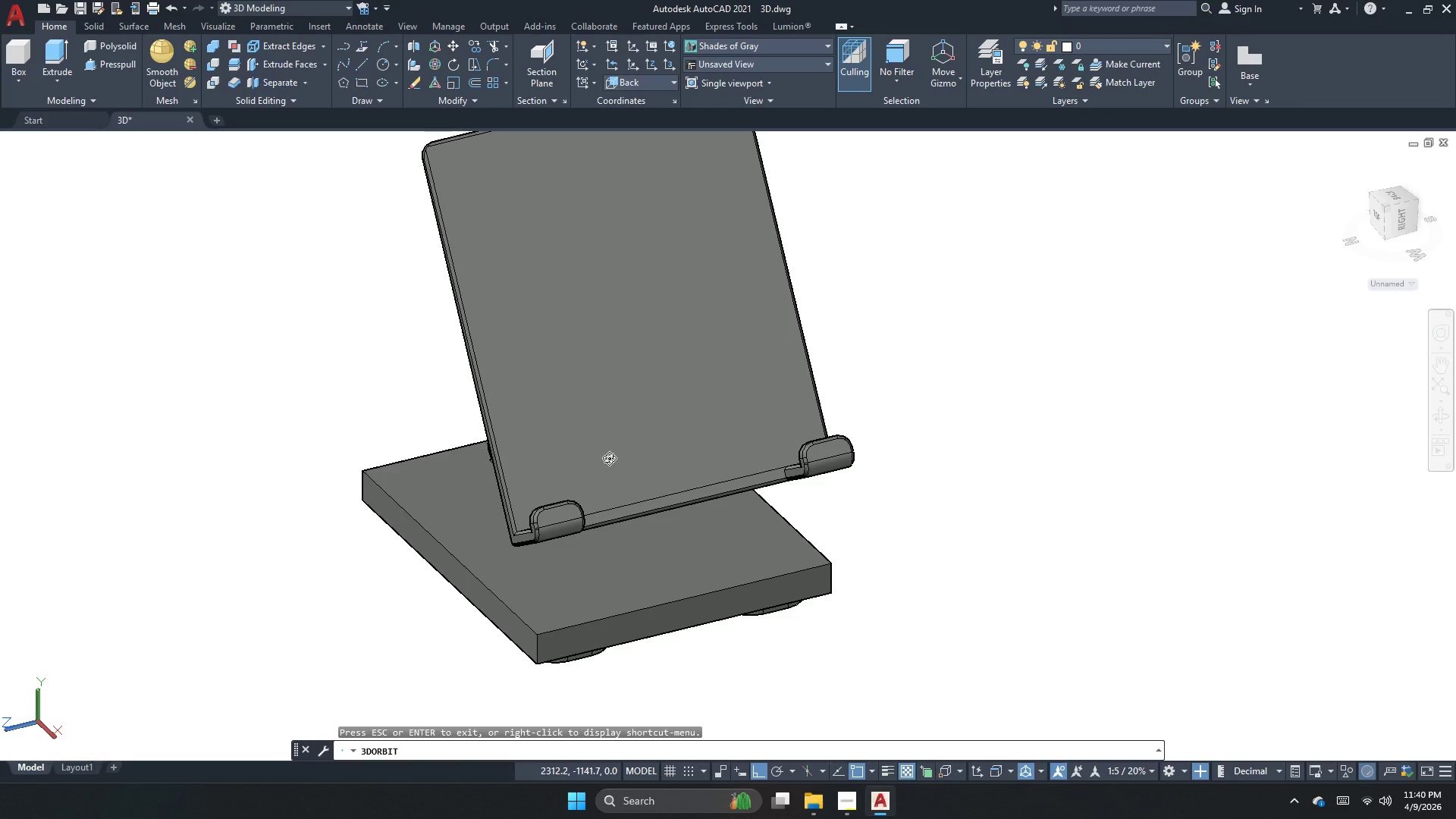 
wait(11.77)
 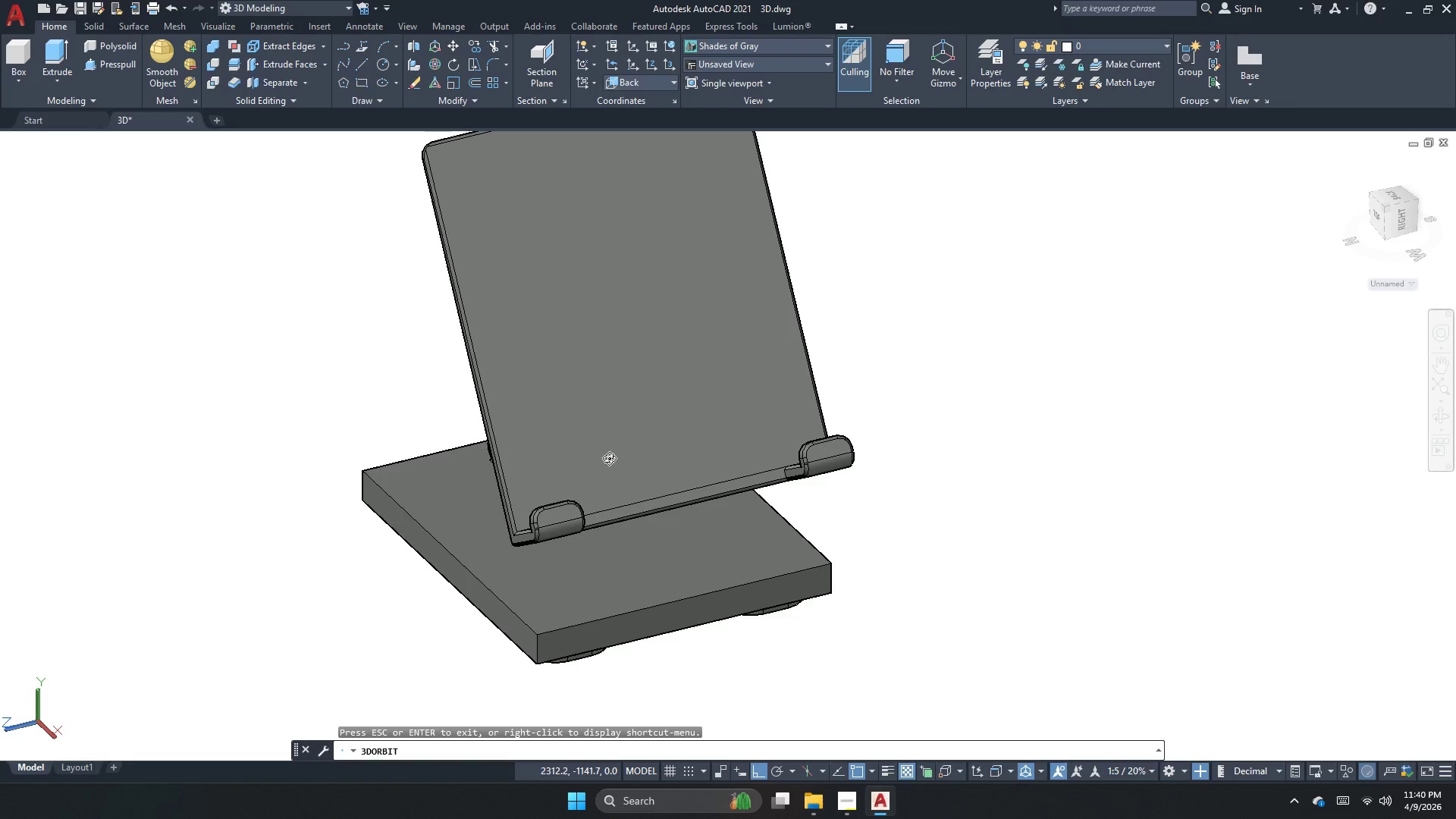 
scroll: coordinate [526, 661], scroll_direction: up, amount: 3.0
 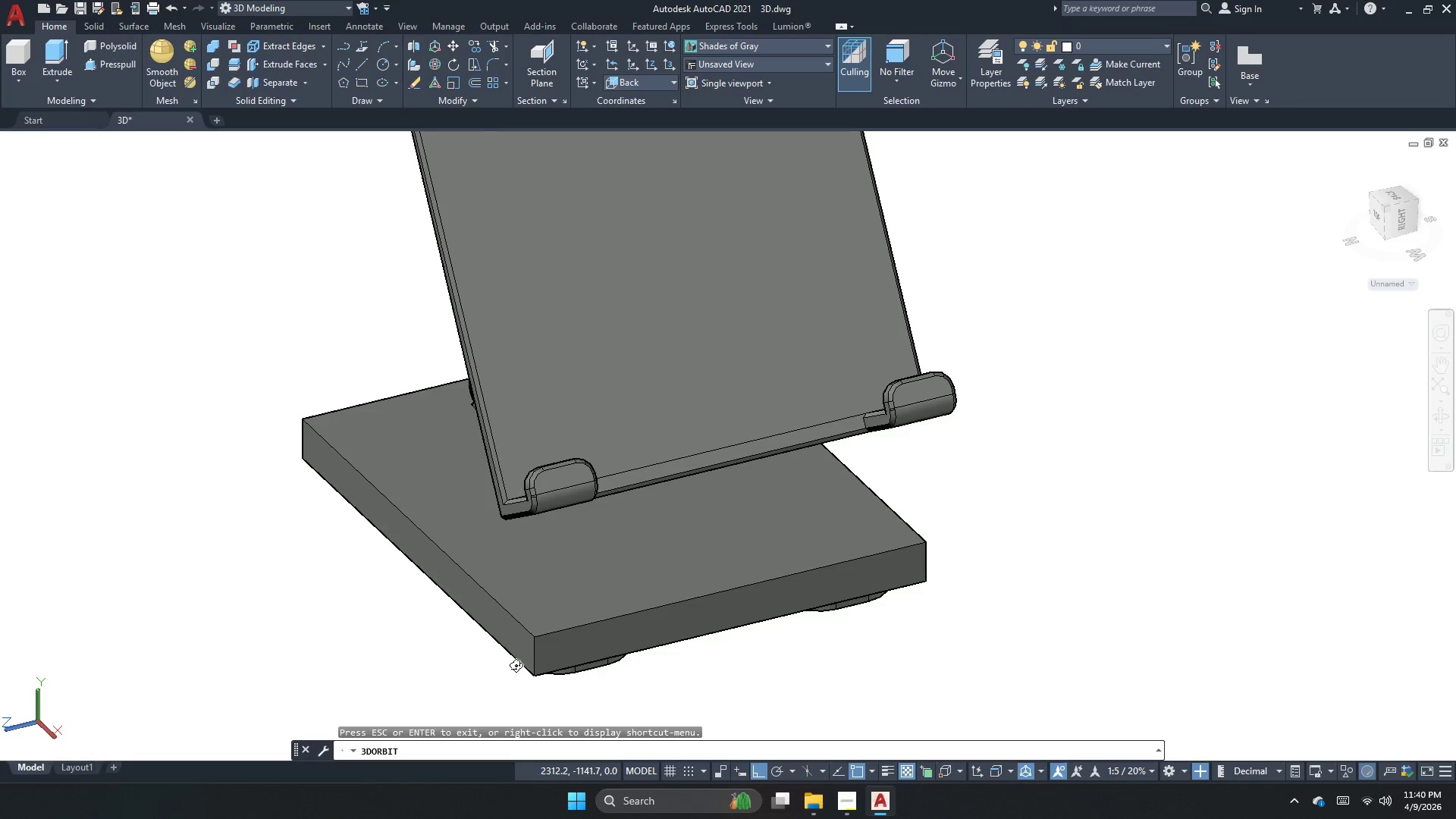 
left_click_drag(start_coordinate=[513, 659], to_coordinate=[526, 575])
 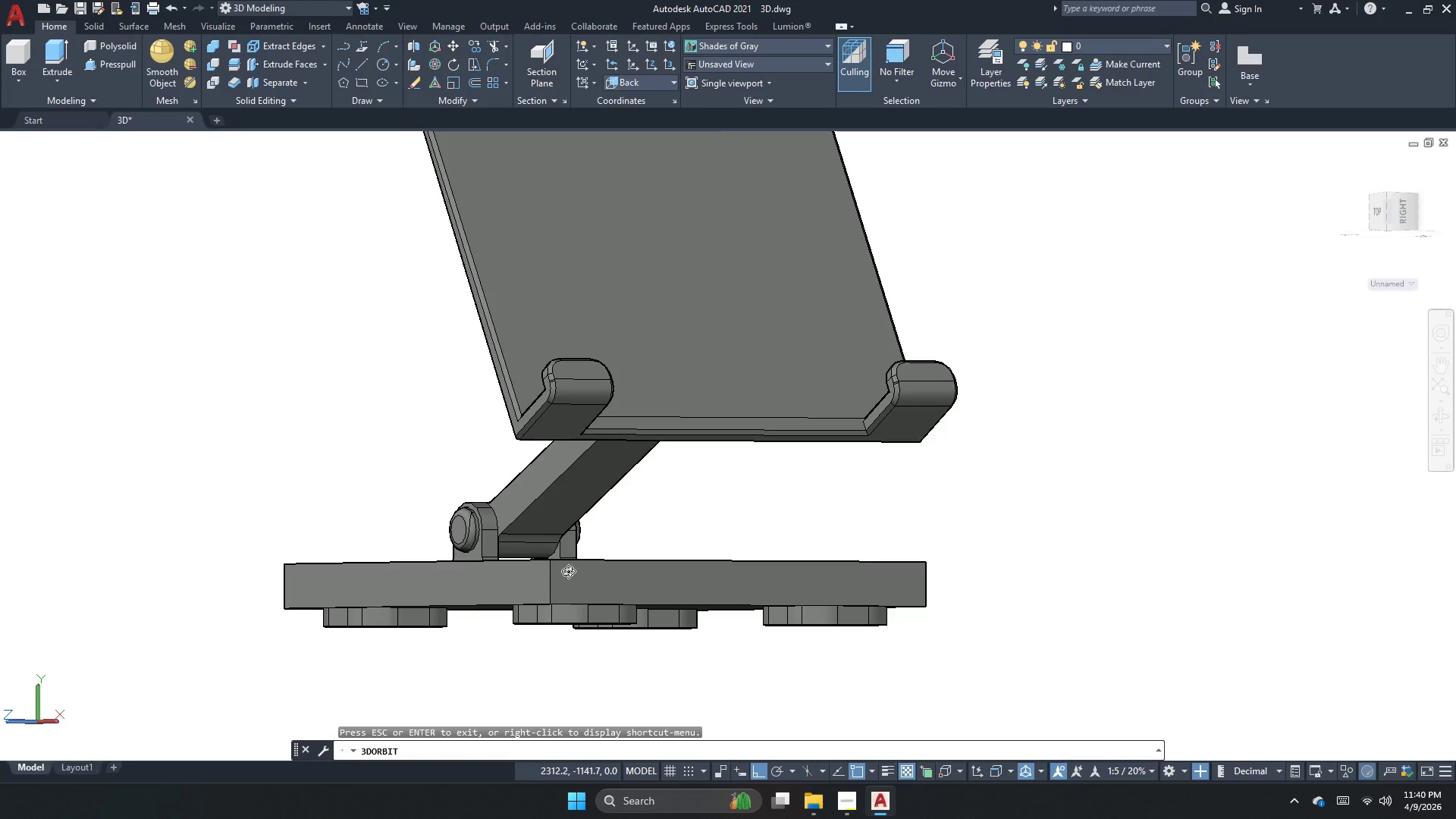 
left_click_drag(start_coordinate=[626, 590], to_coordinate=[593, 619])
 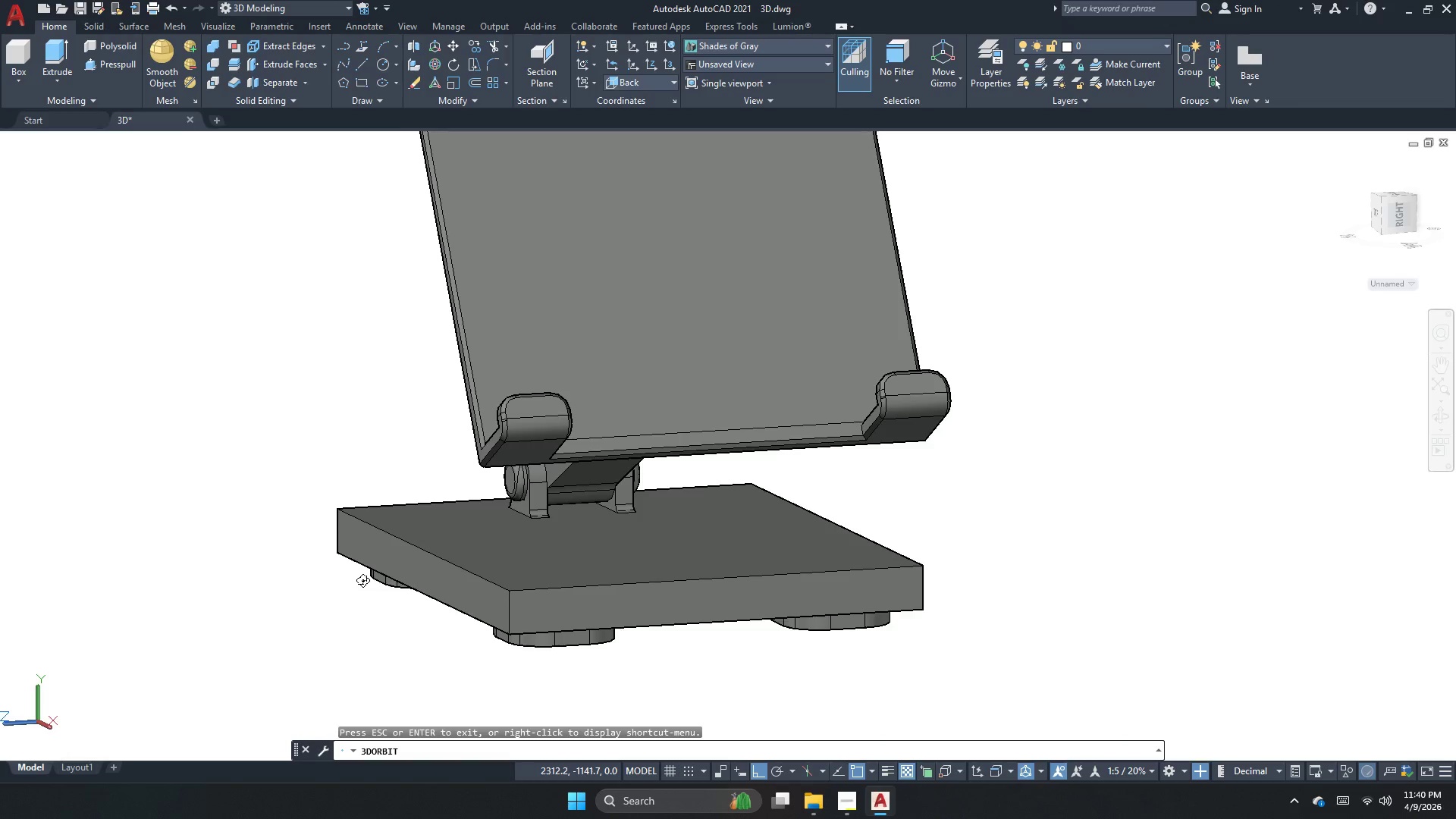 
left_click_drag(start_coordinate=[519, 569], to_coordinate=[554, 614])
 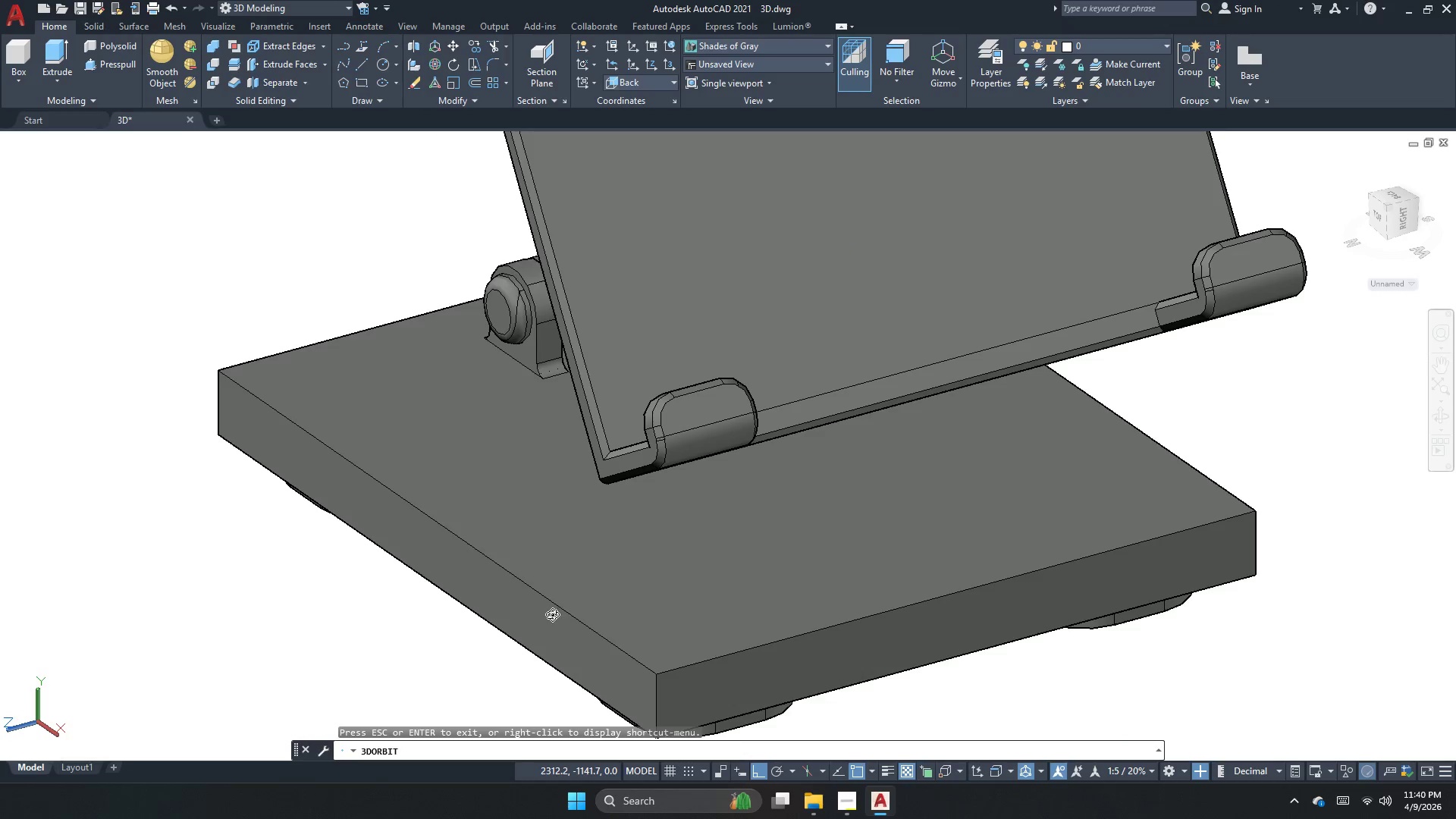 
scroll: coordinate [426, 574], scroll_direction: up, amount: 7.0
 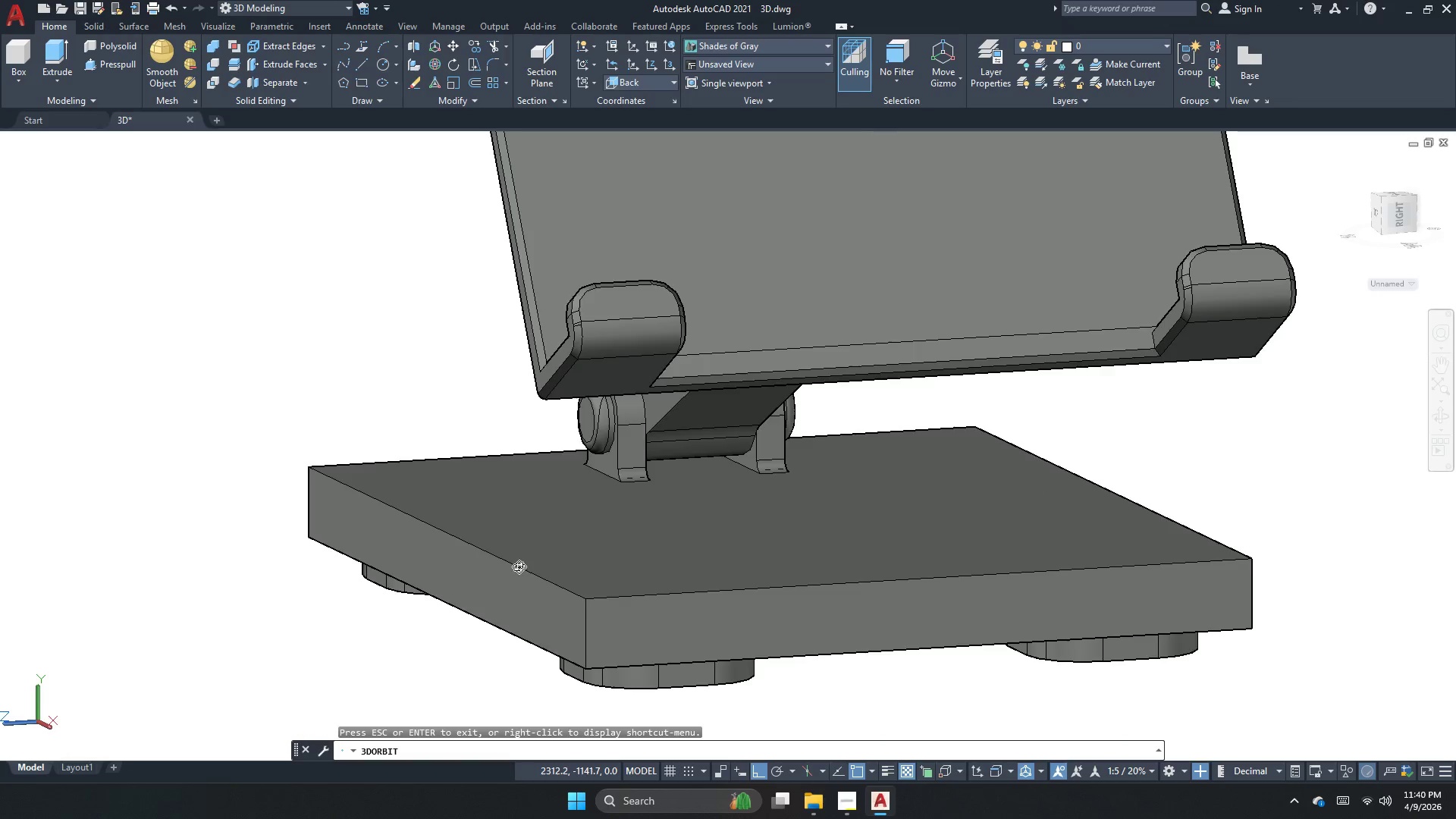 
key(Escape)
 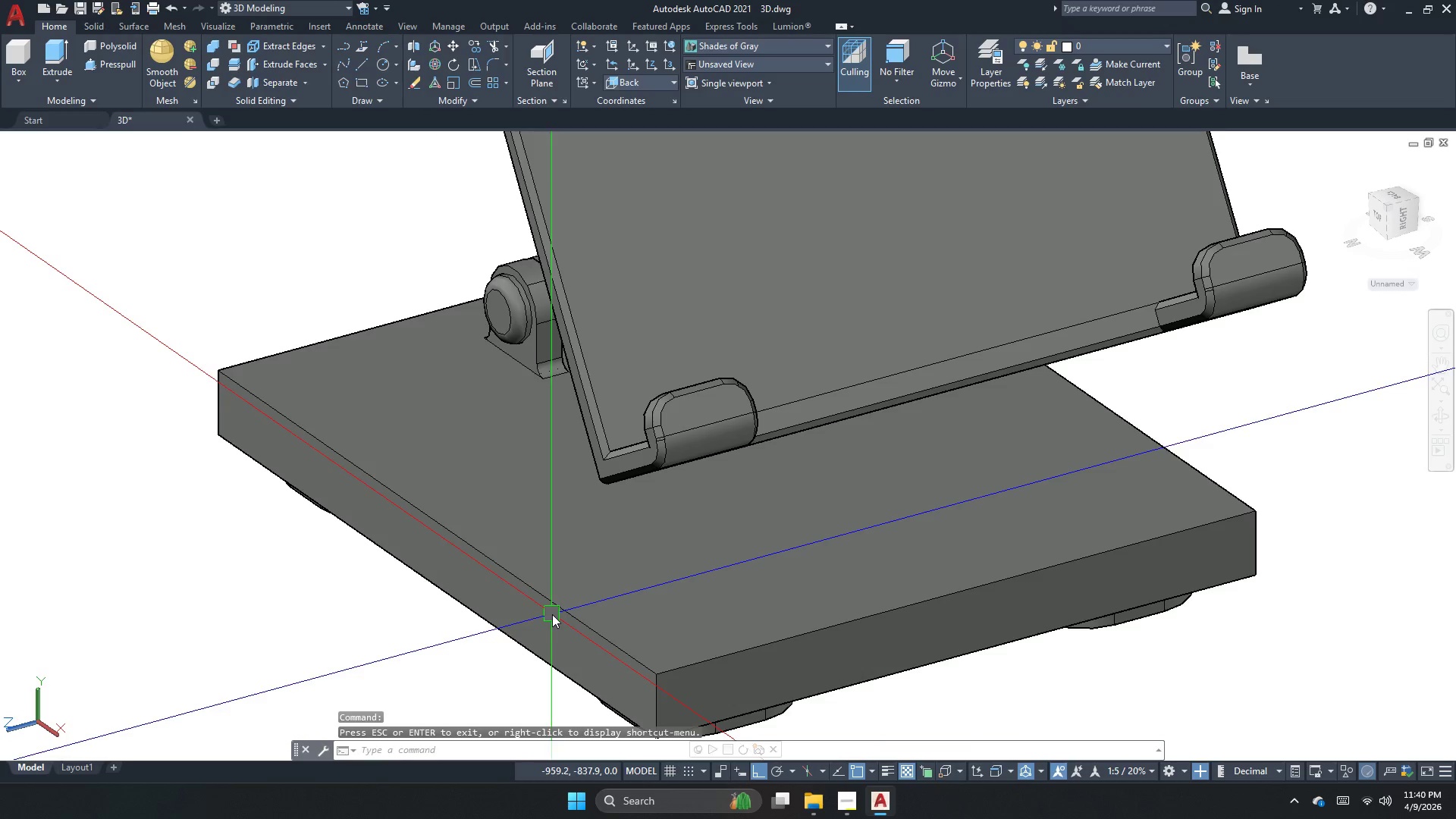 
key(Escape)
 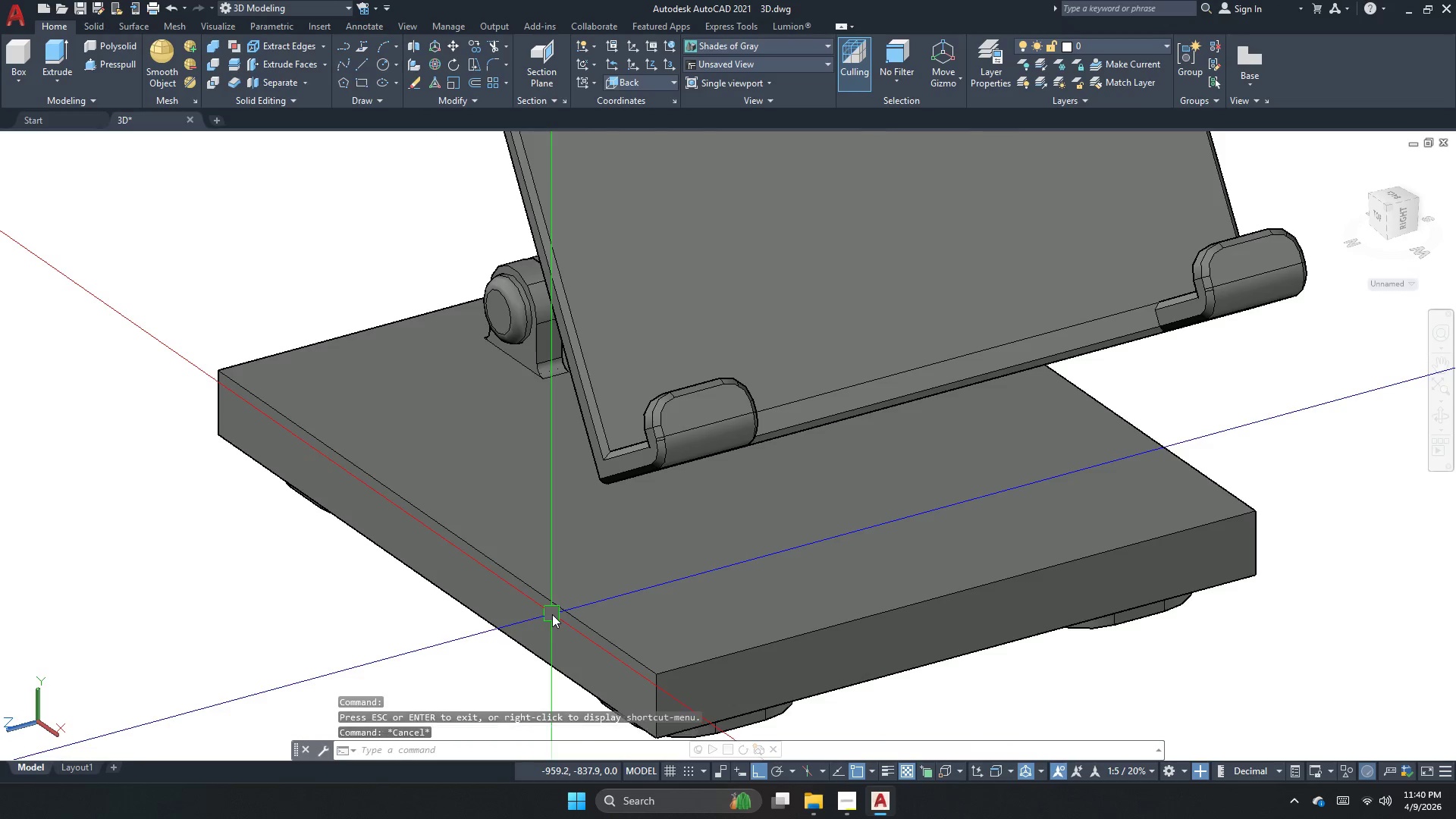 
key(Escape)
 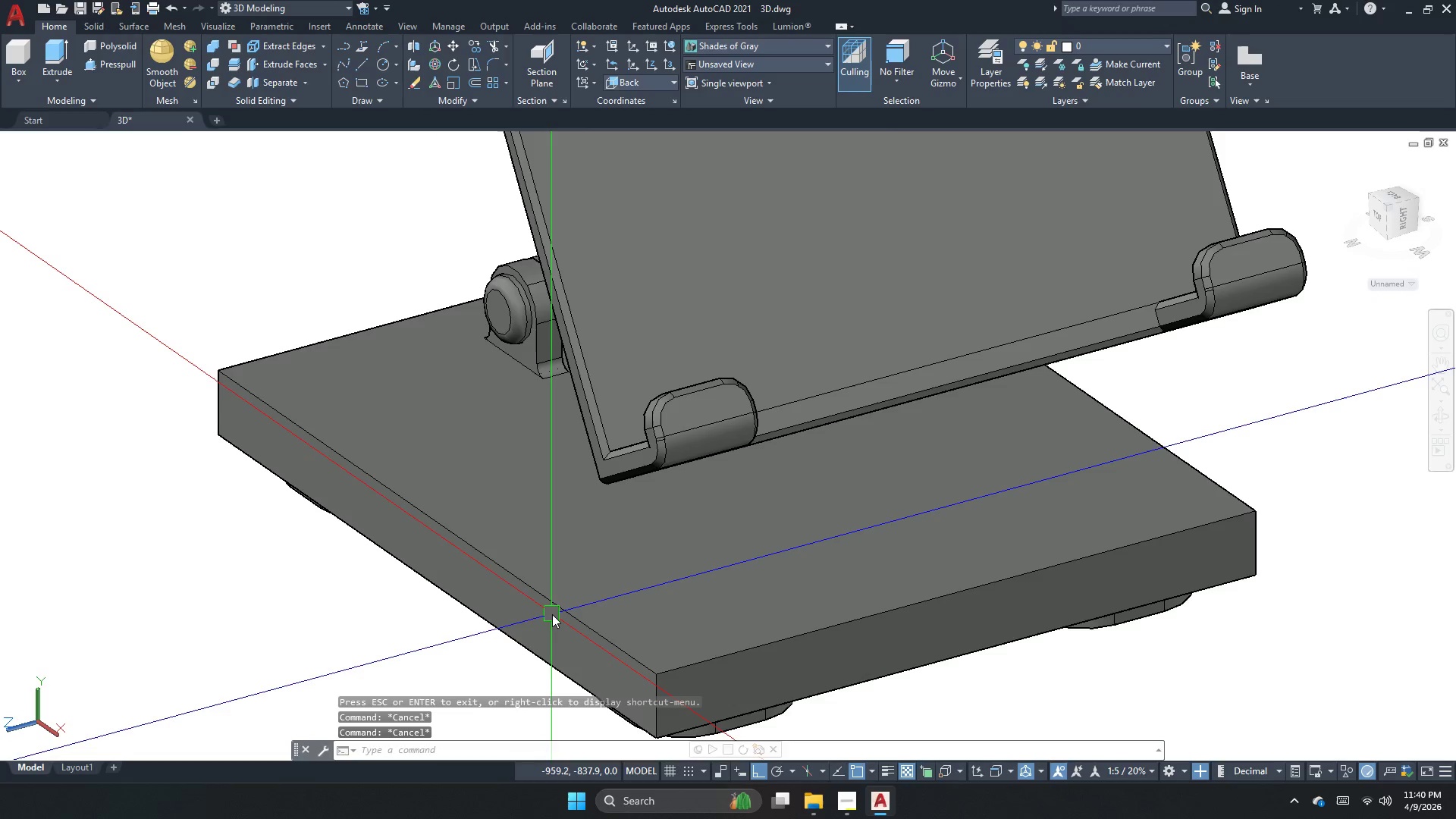 
key(F)
 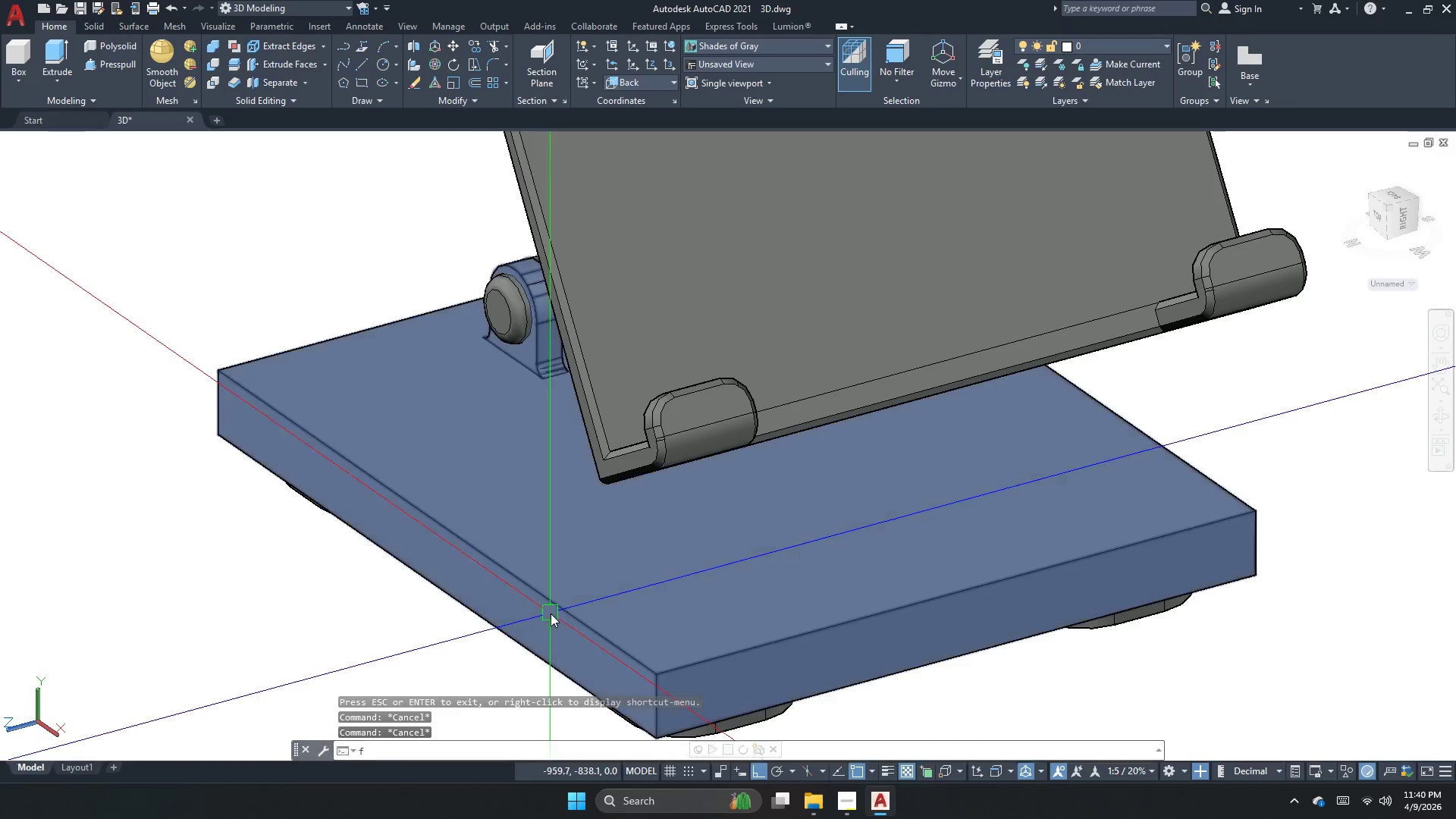 
key(Space)
 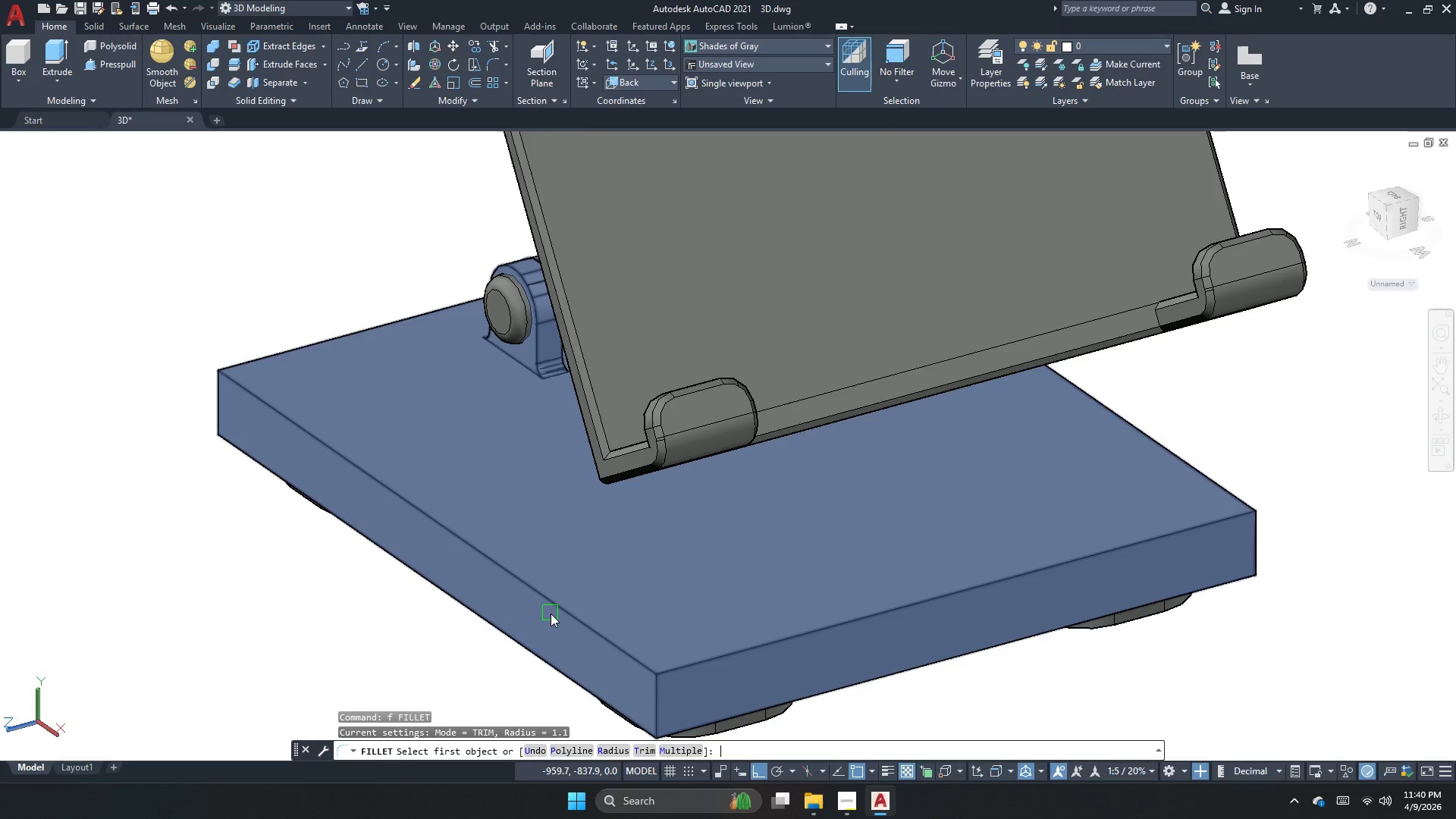 
key(R)
 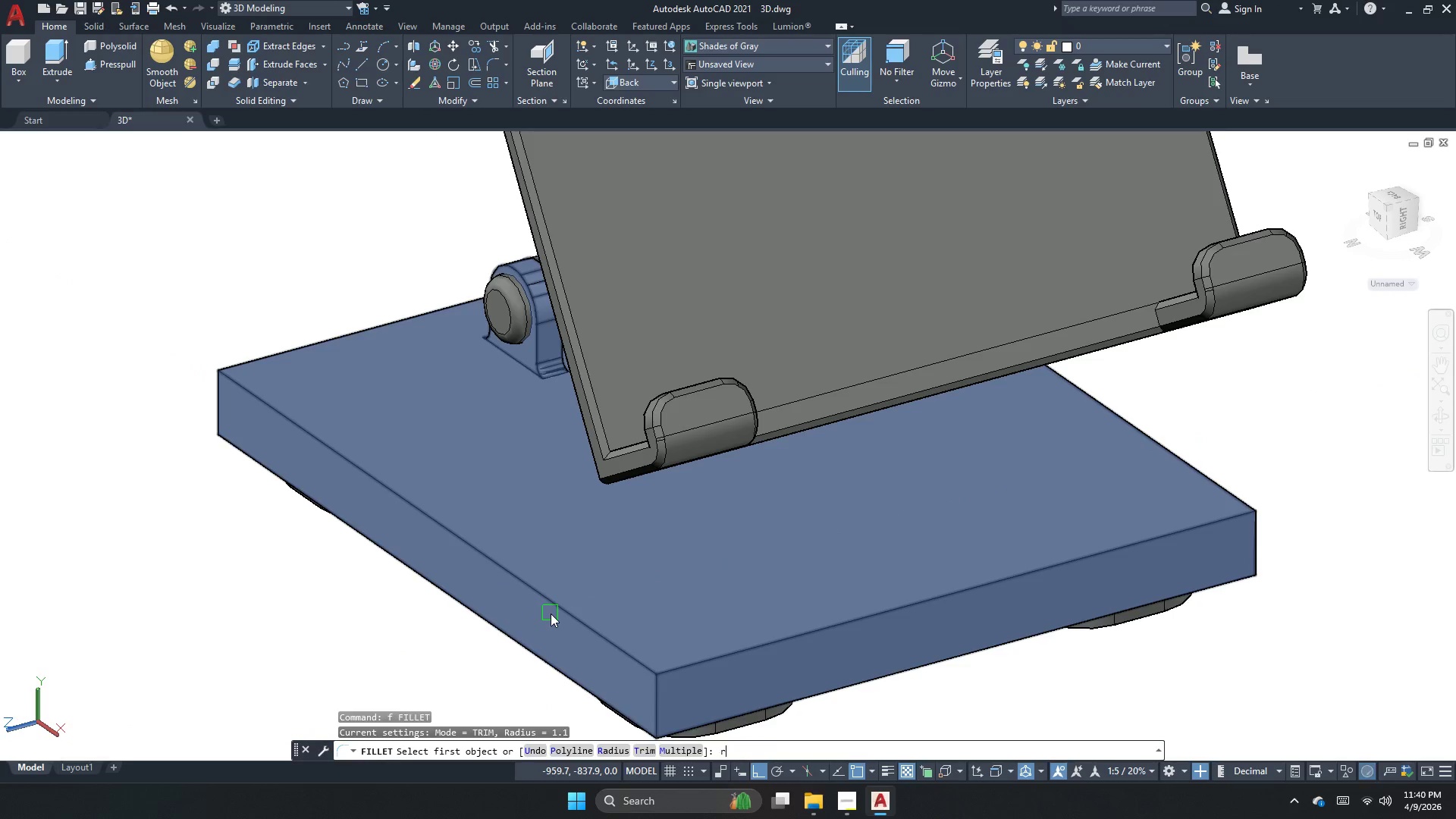 
key(Space)
 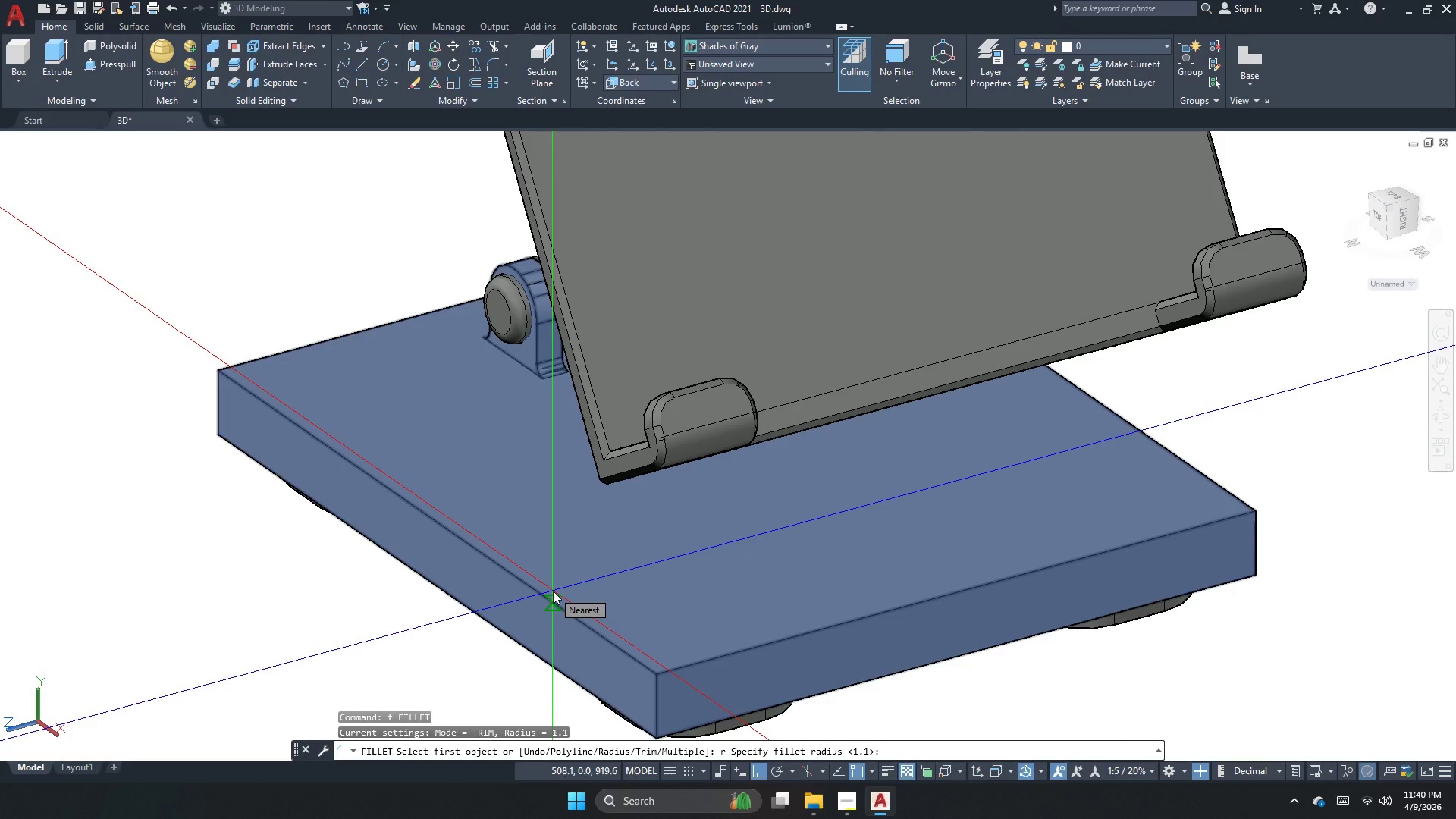 
key(Numpad5)
 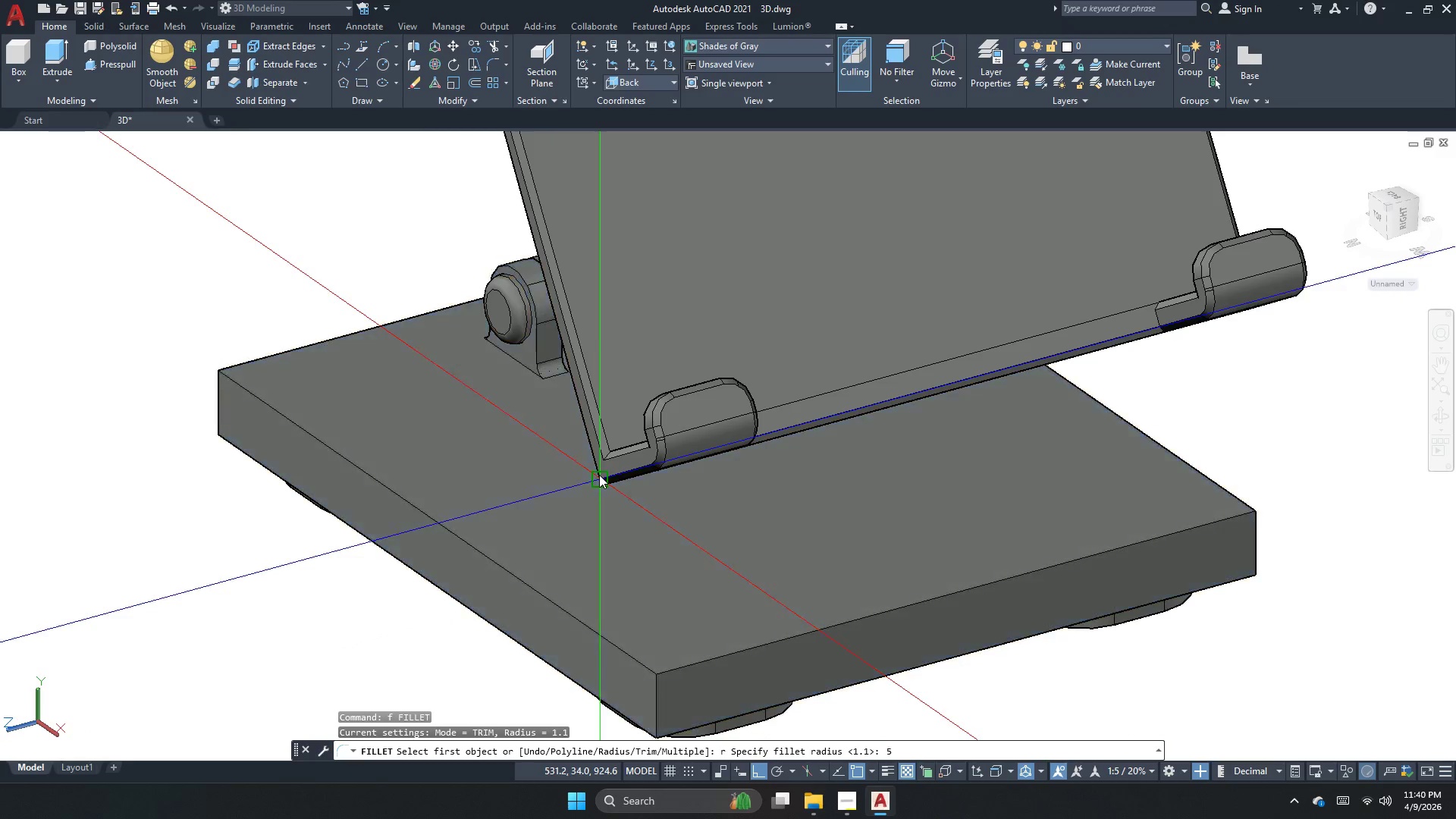 
key(NumpadEnter)
 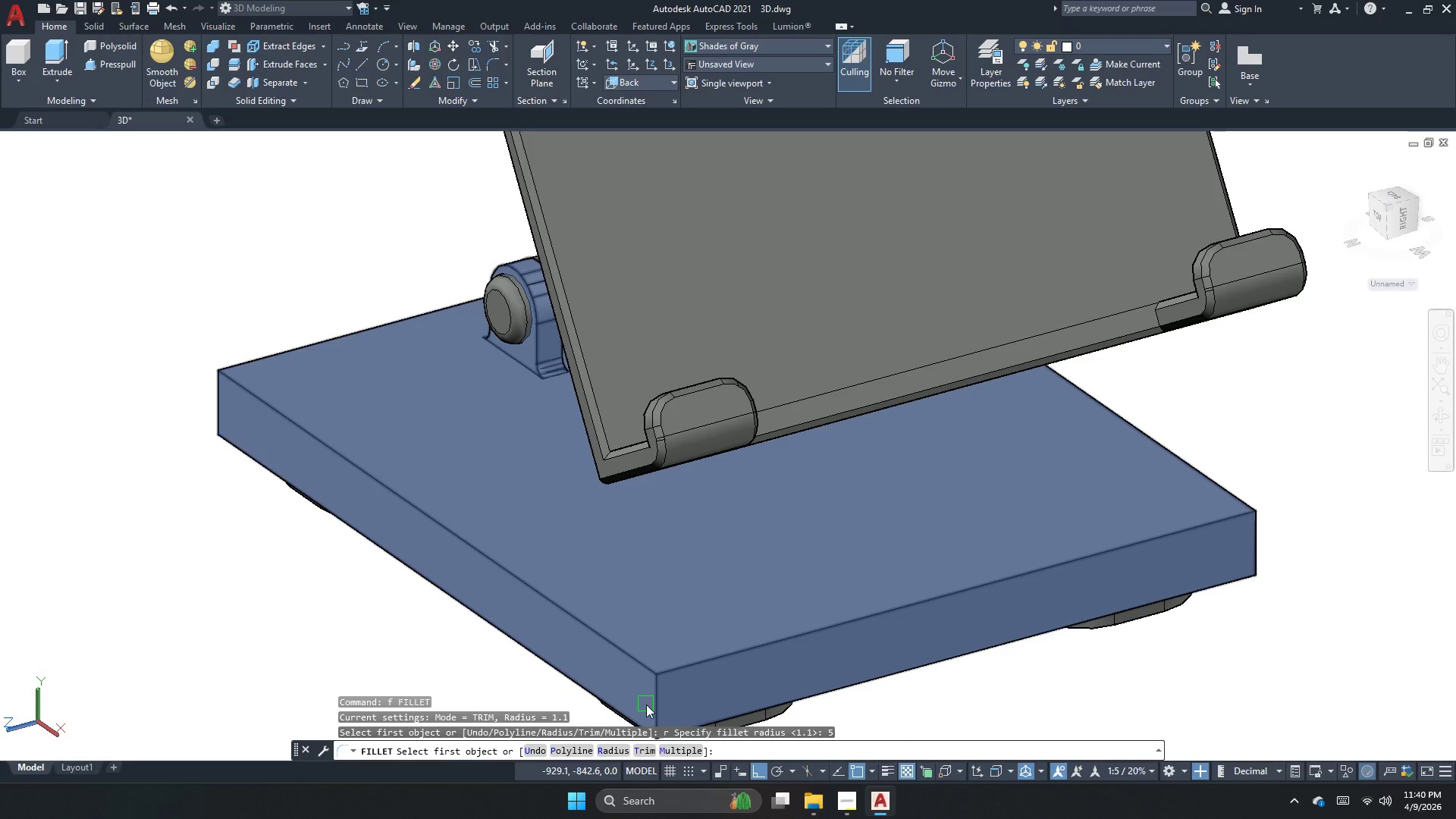 
left_click([655, 701])
 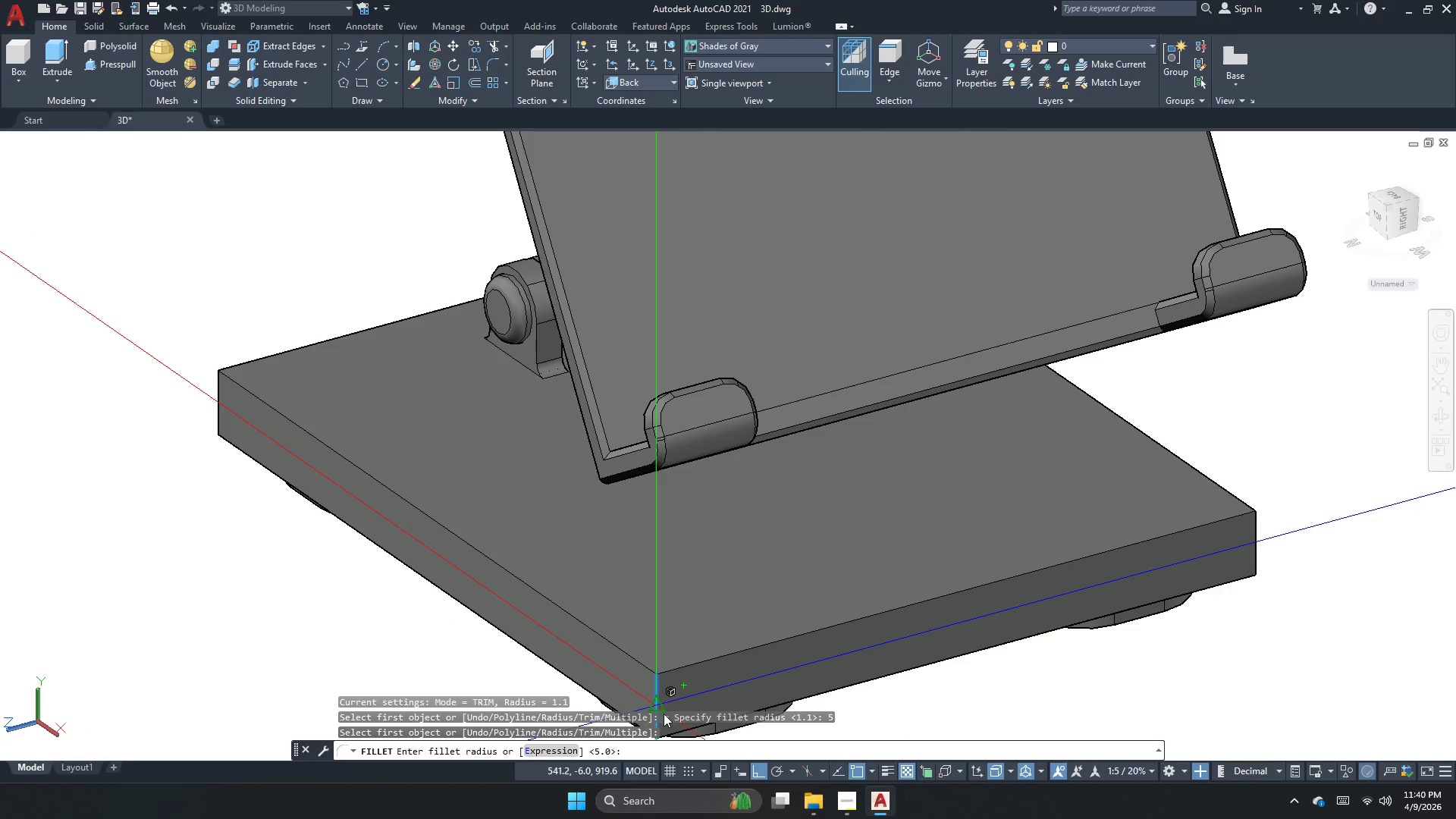 
key(Space)
 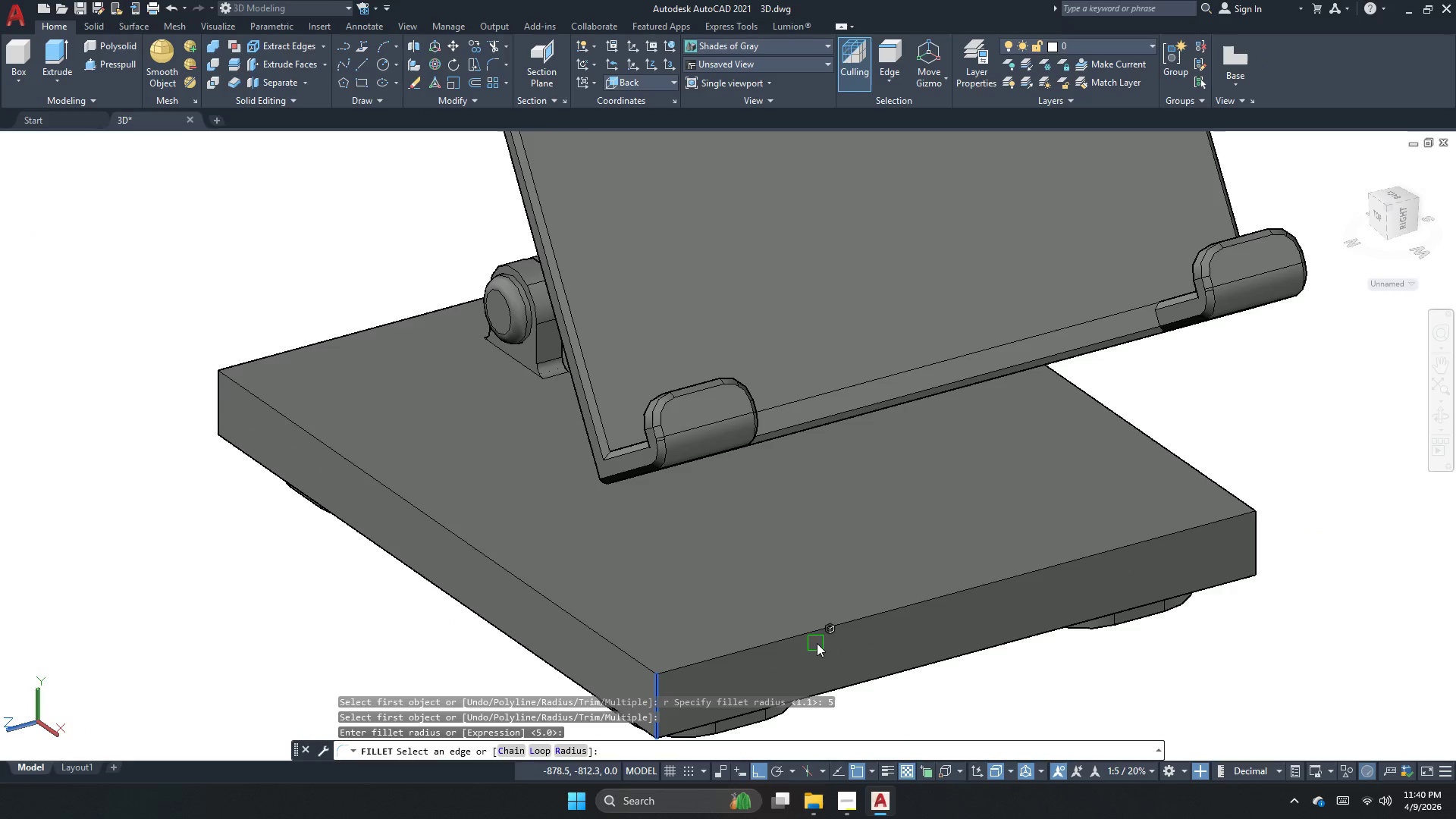 
key(Space)
 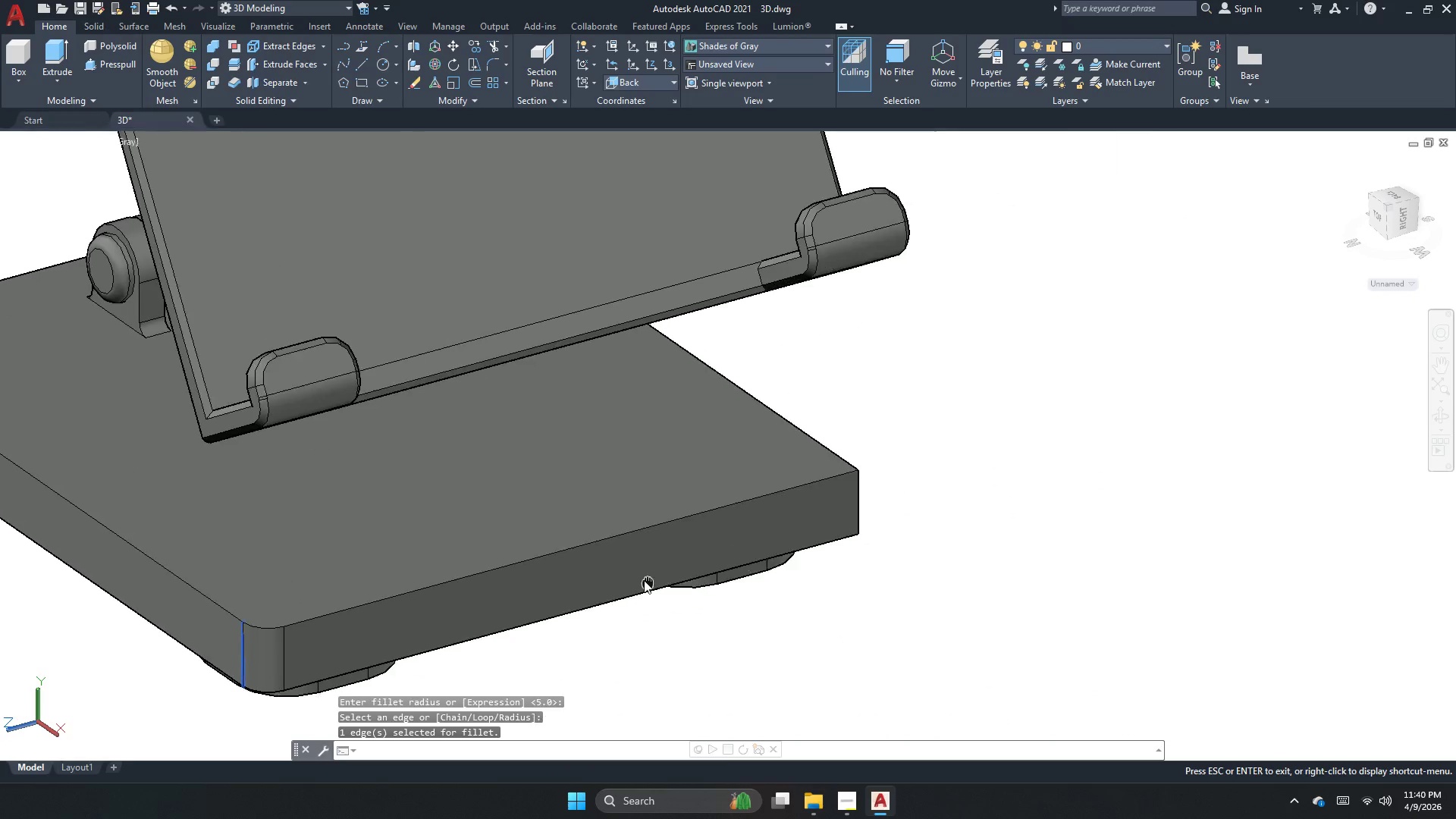 
key(Space)
 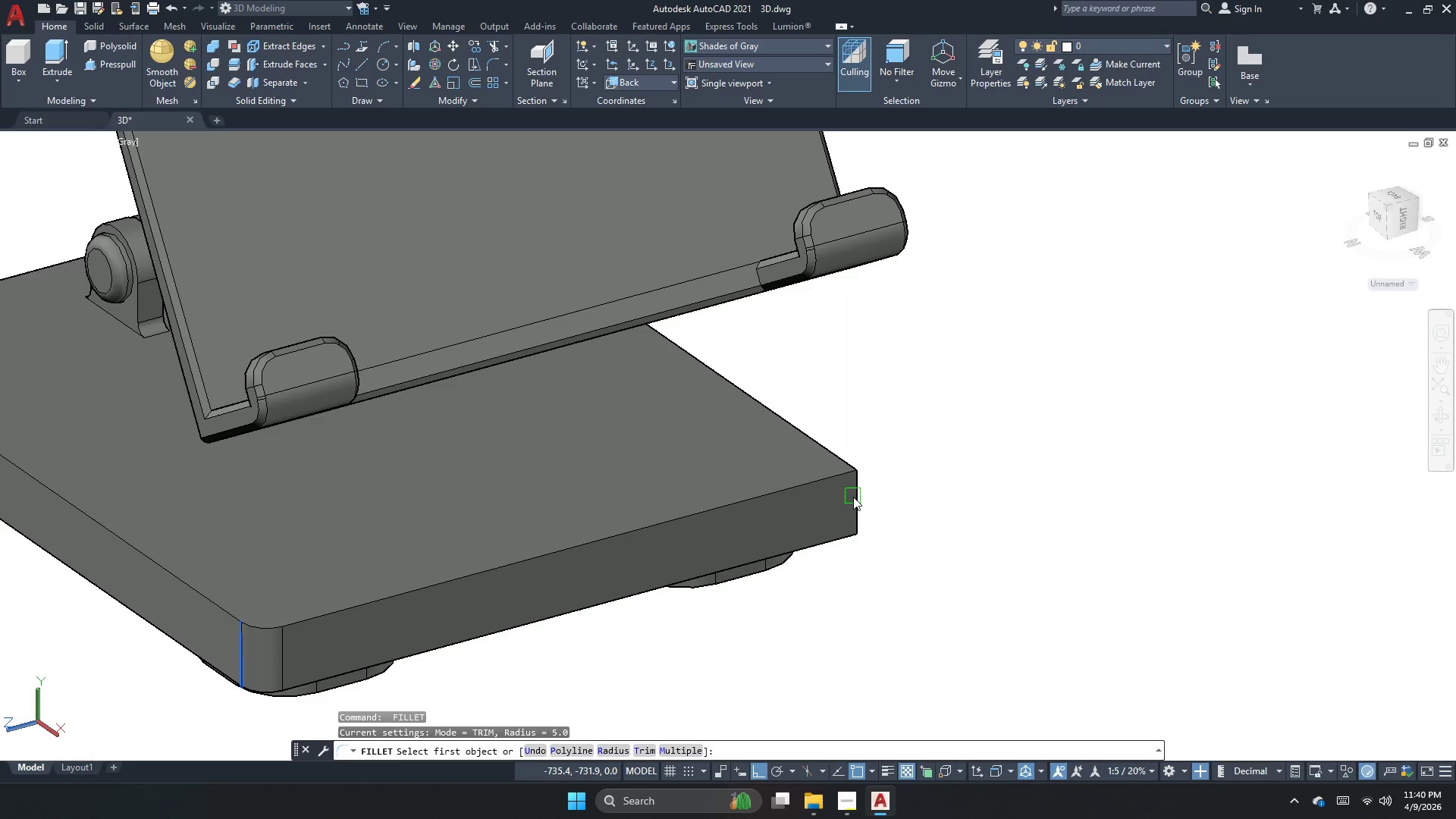 
left_click([855, 494])
 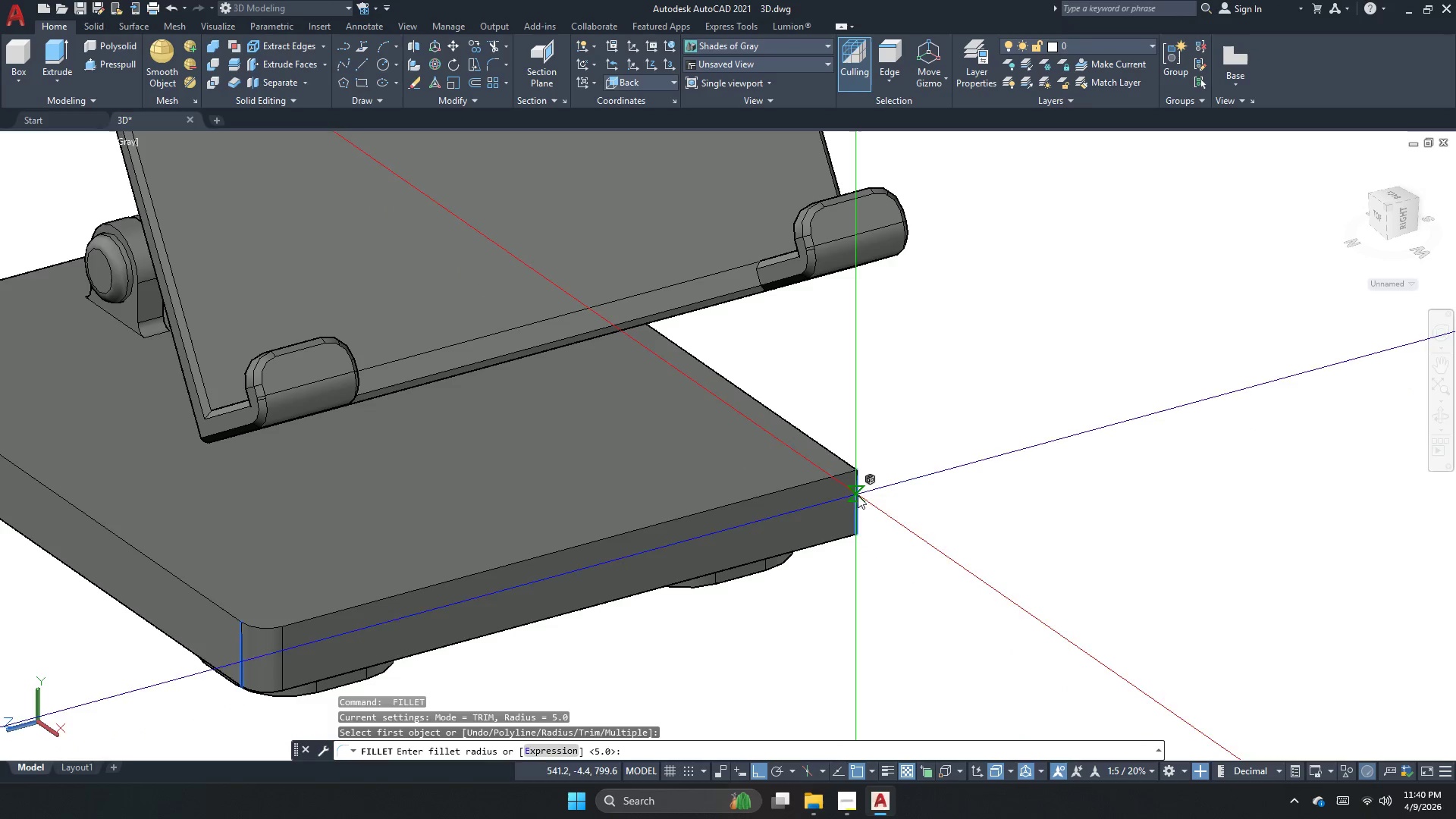 
key(Space)
 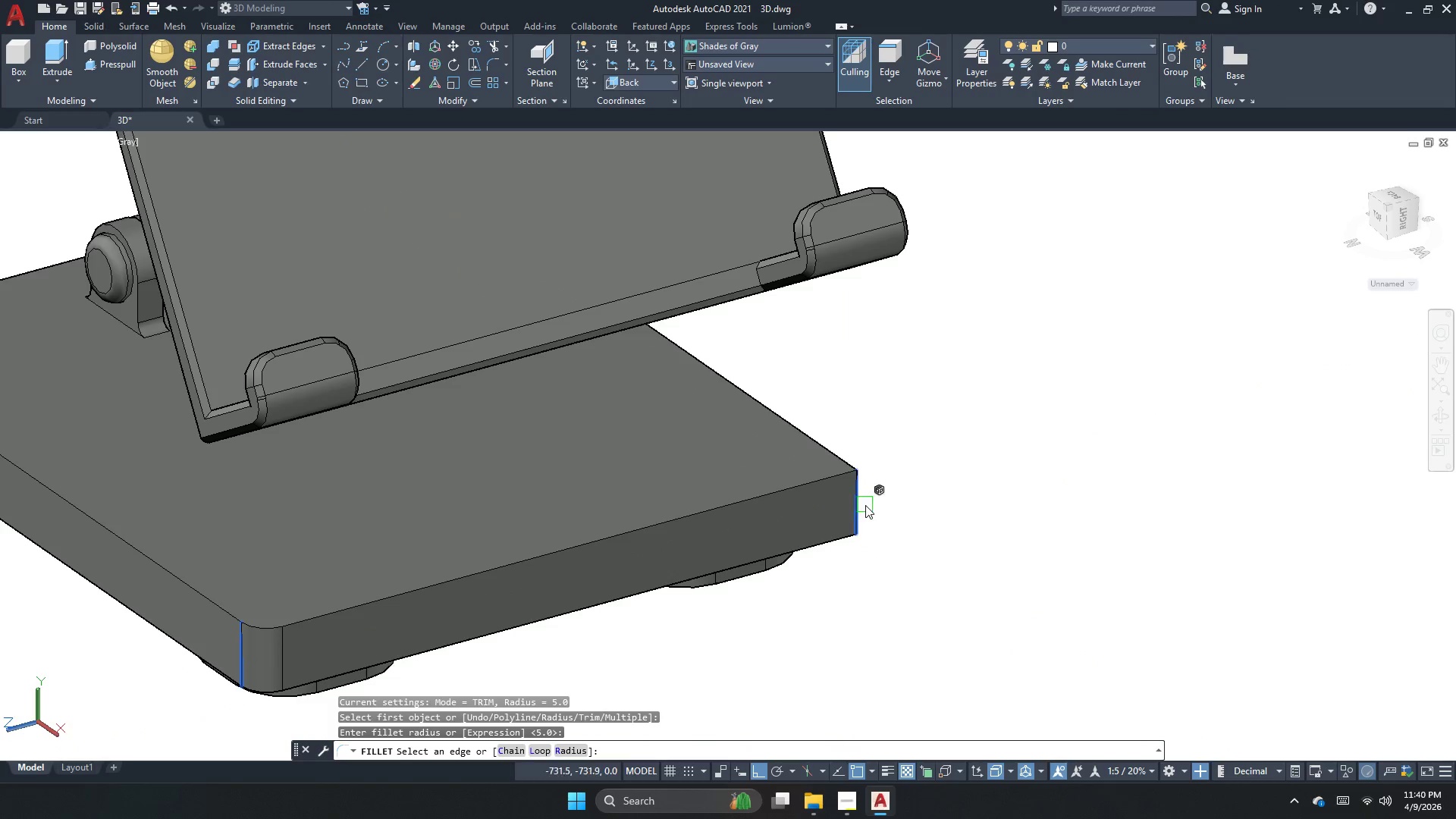 
key(Space)
 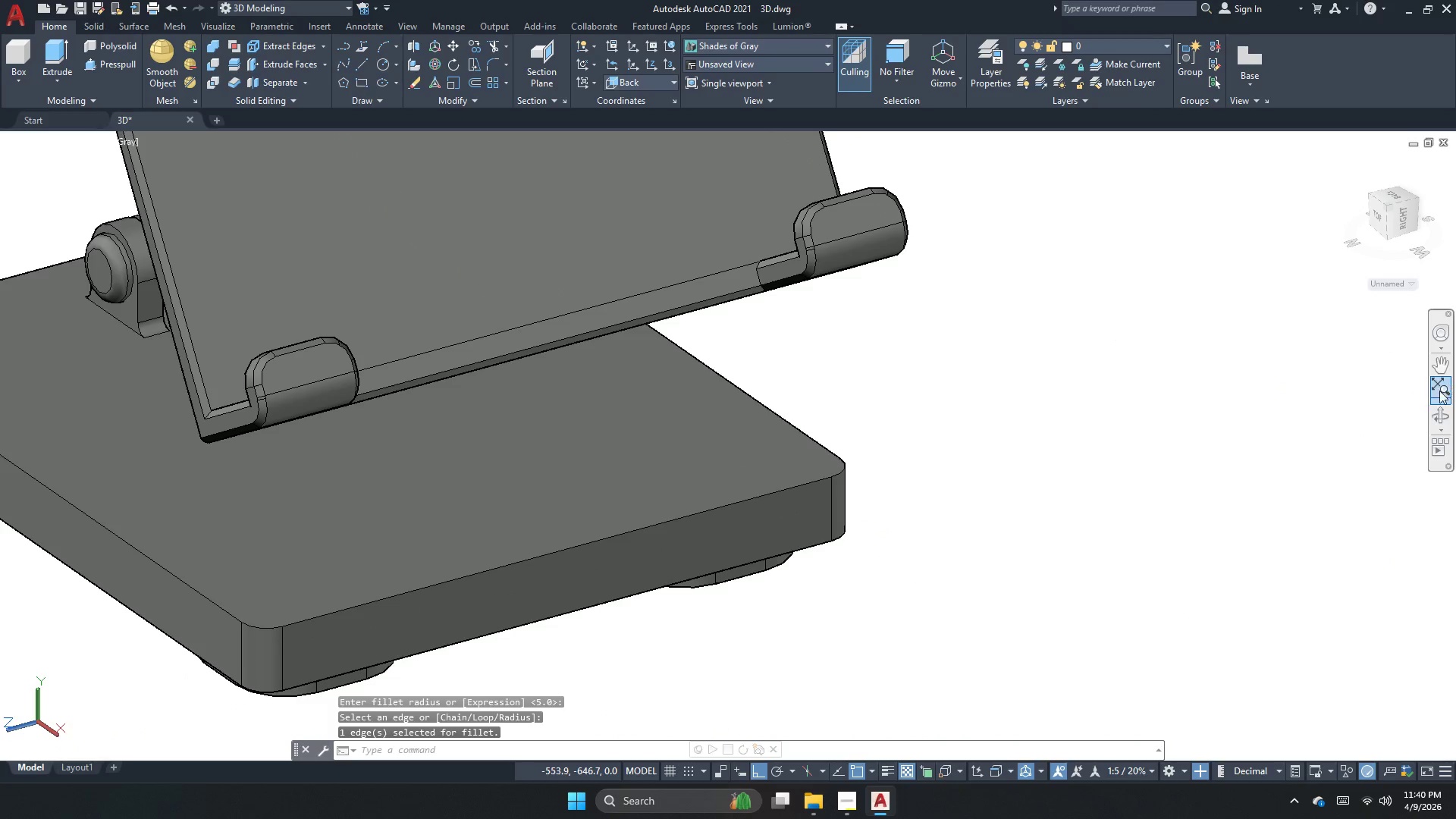 
left_click([1440, 415])
 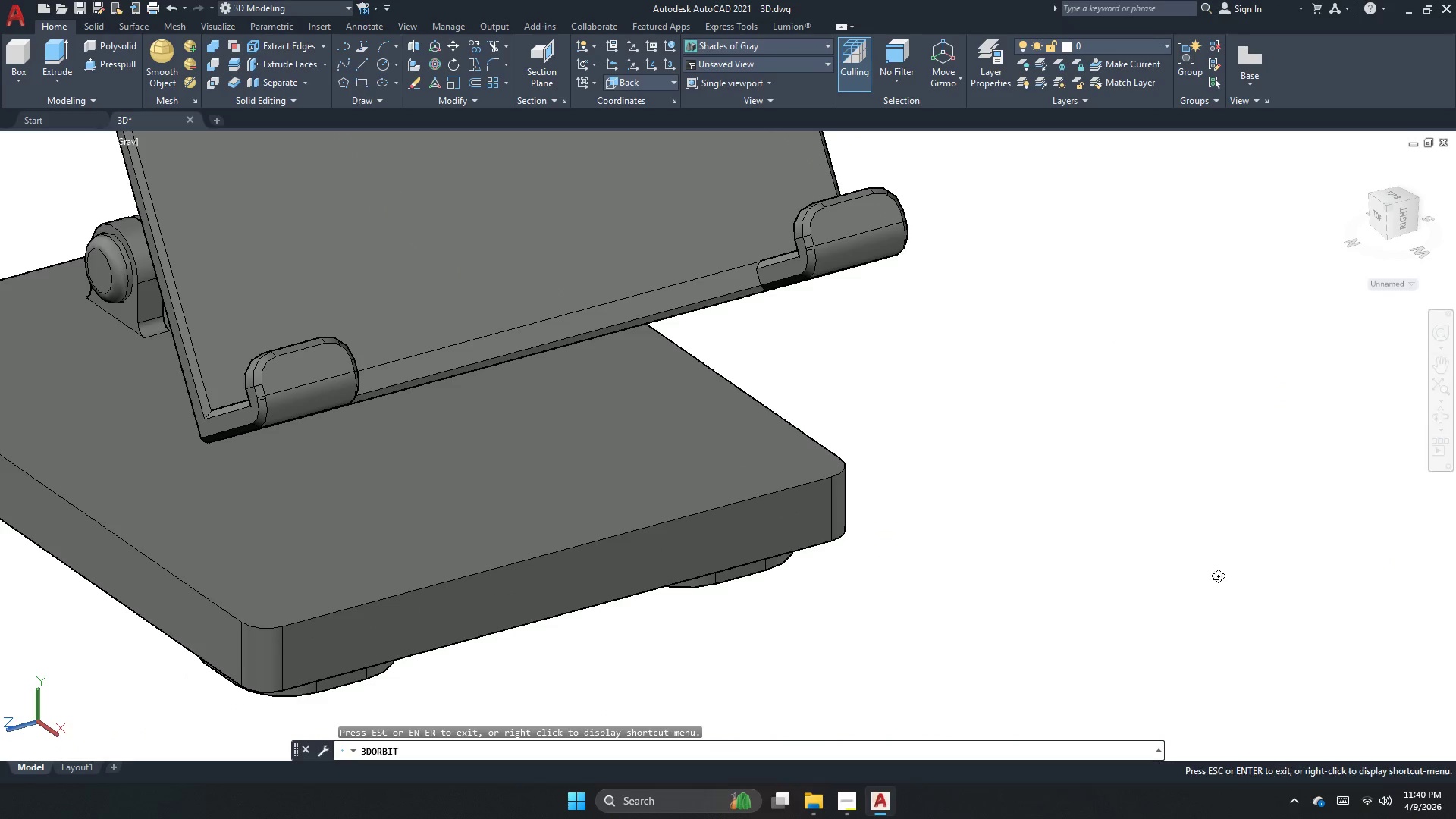 
left_click_drag(start_coordinate=[999, 677], to_coordinate=[628, 676])
 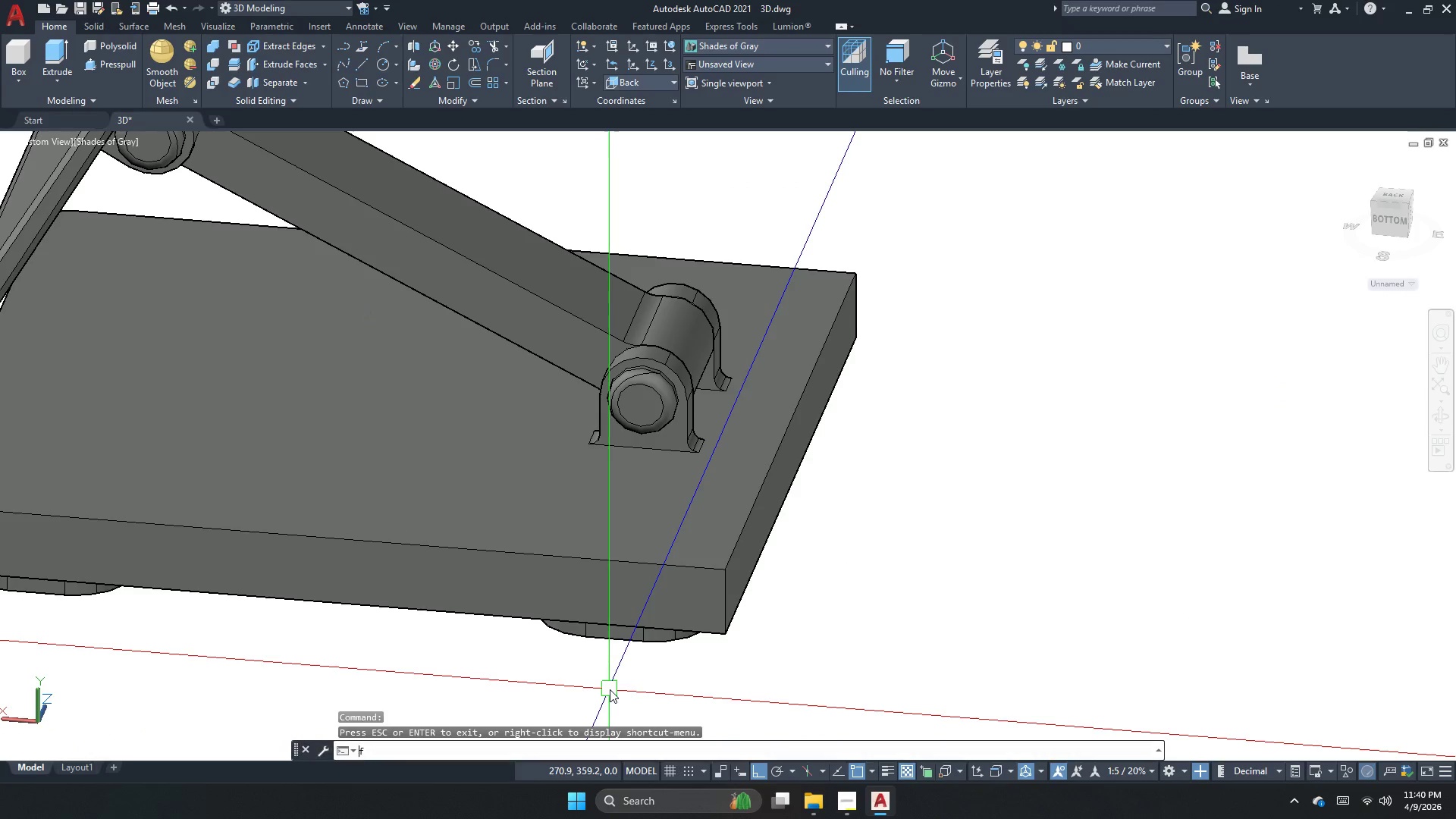 
key(Escape)
 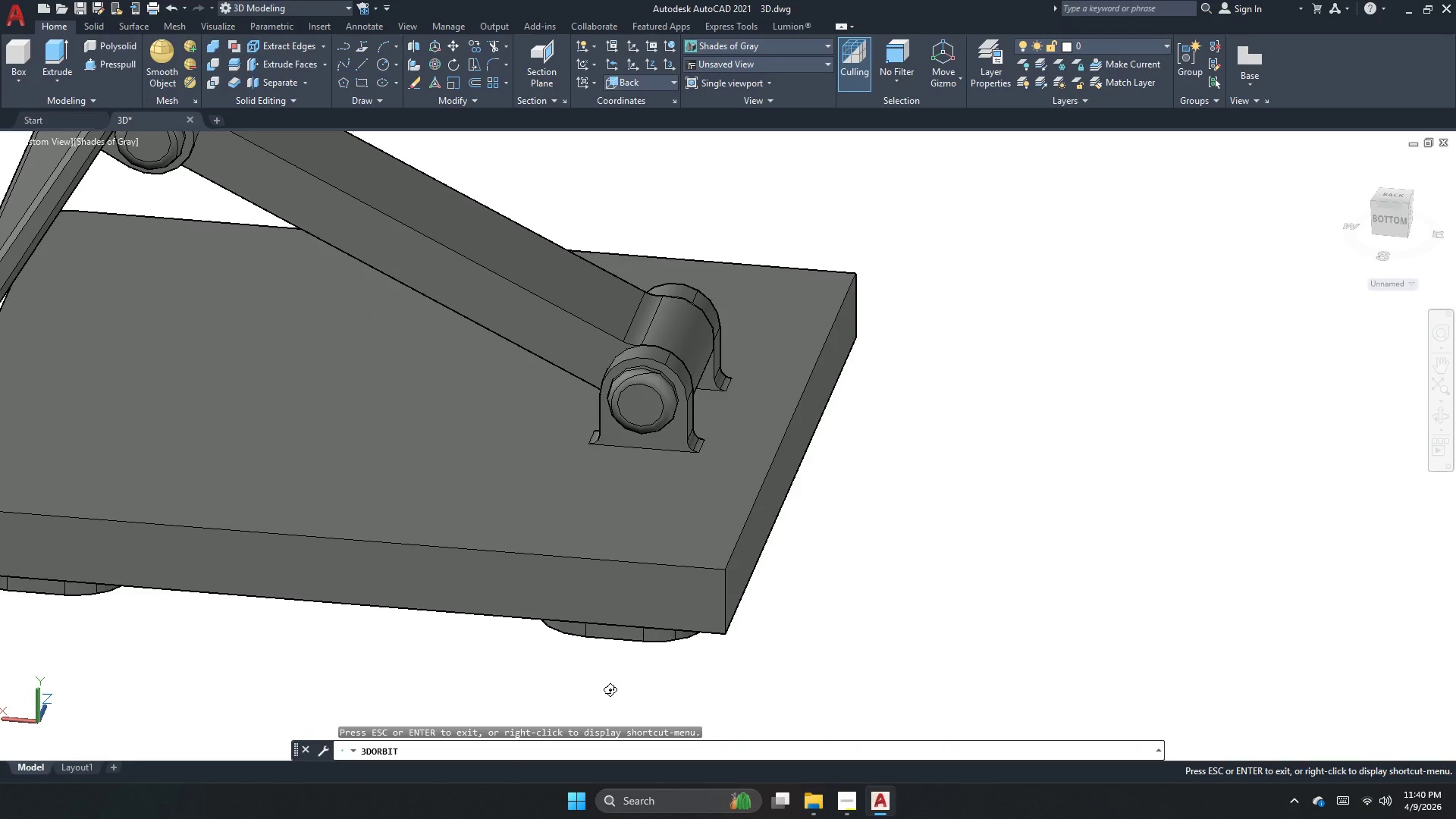 
key(Escape)
 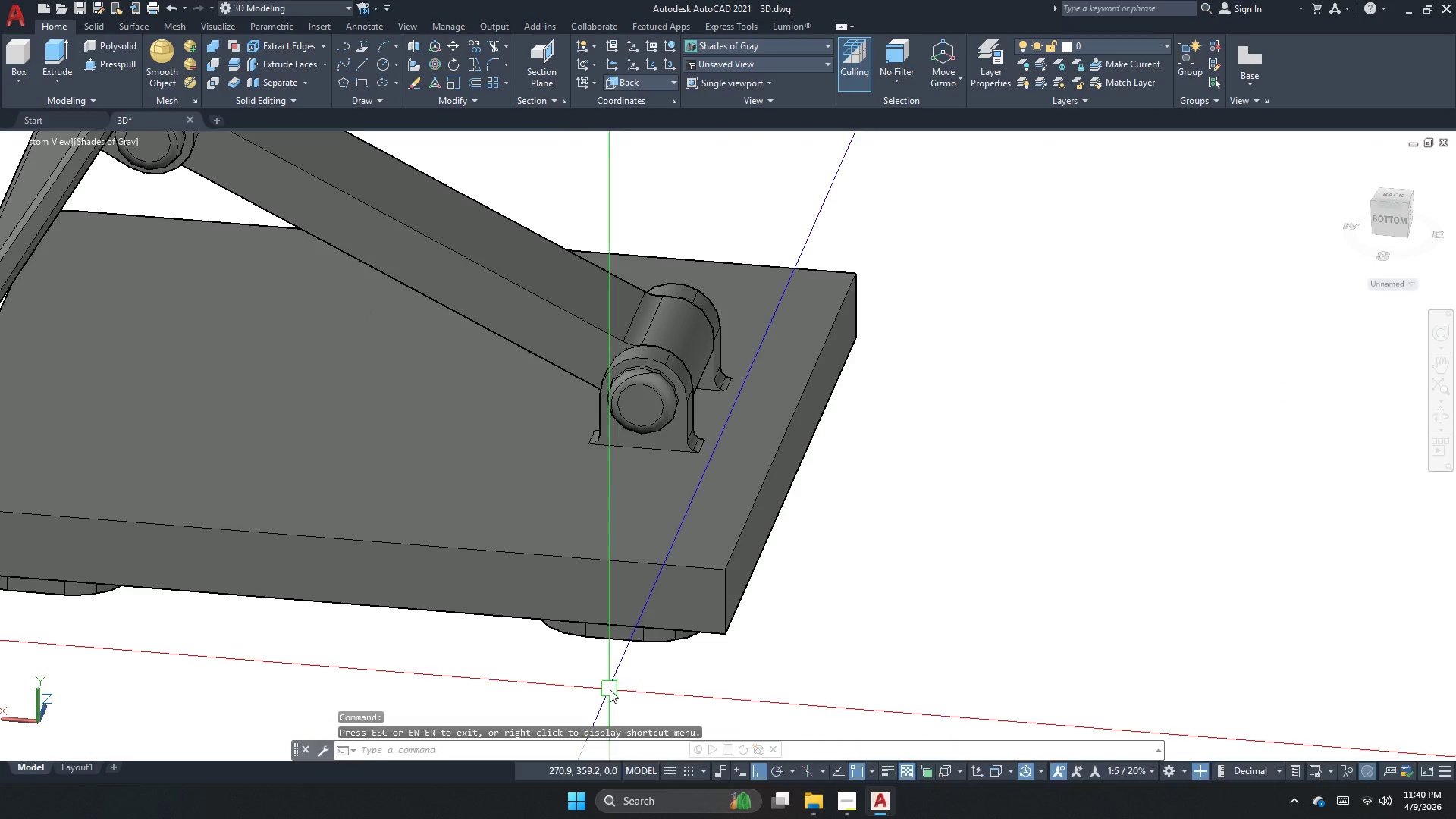 
key(F)
 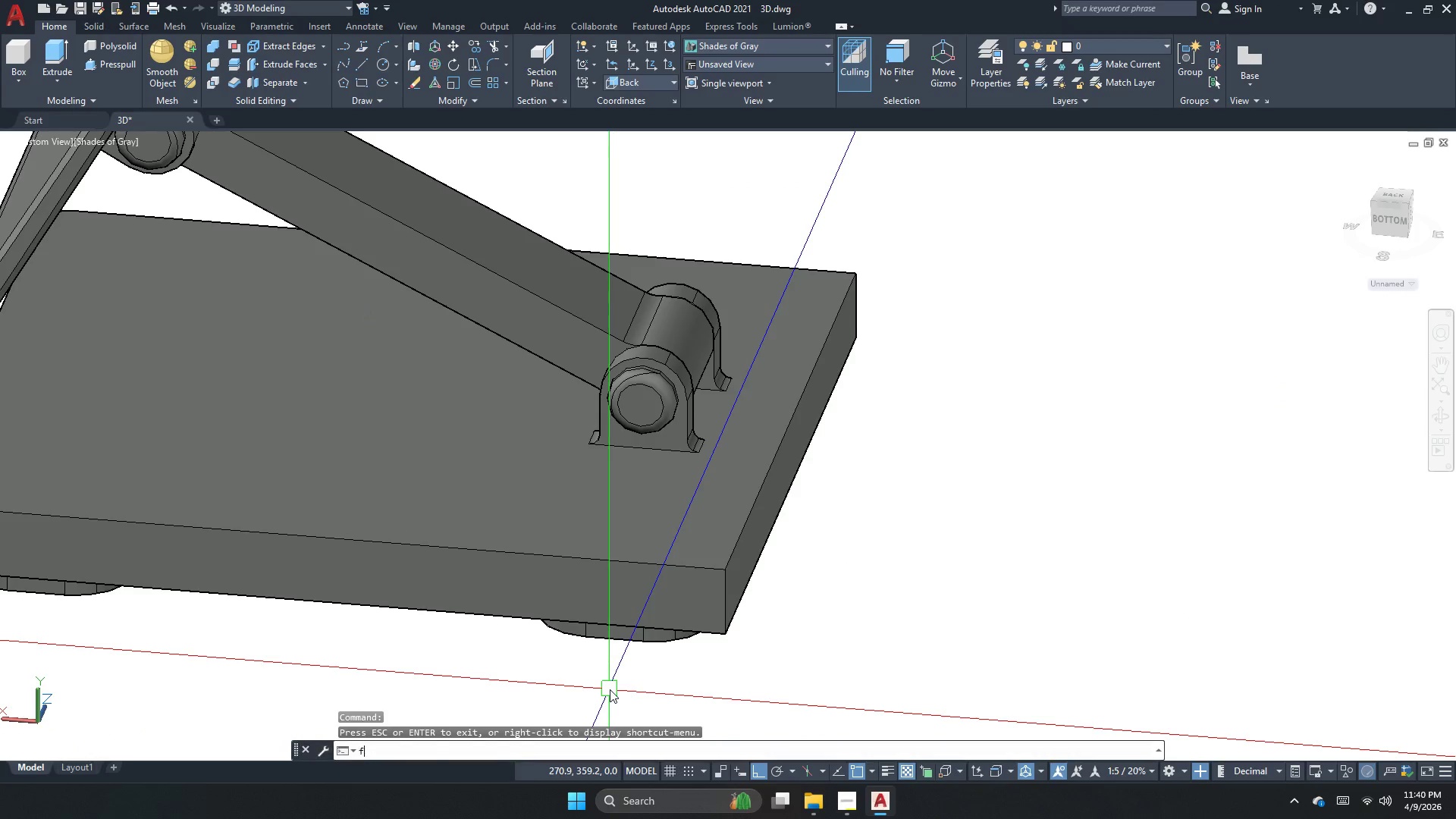 
key(Space)
 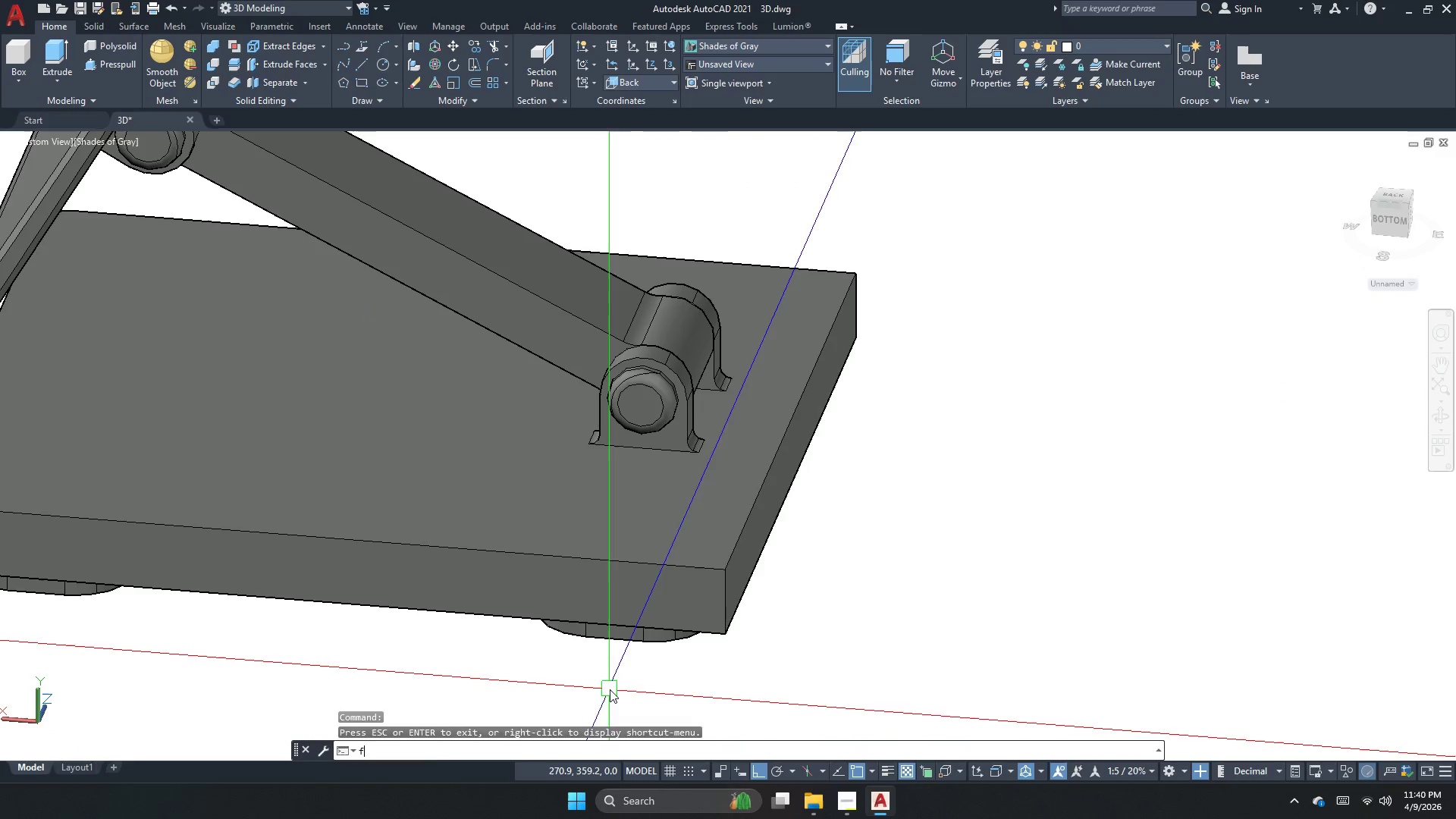 
key(R)
 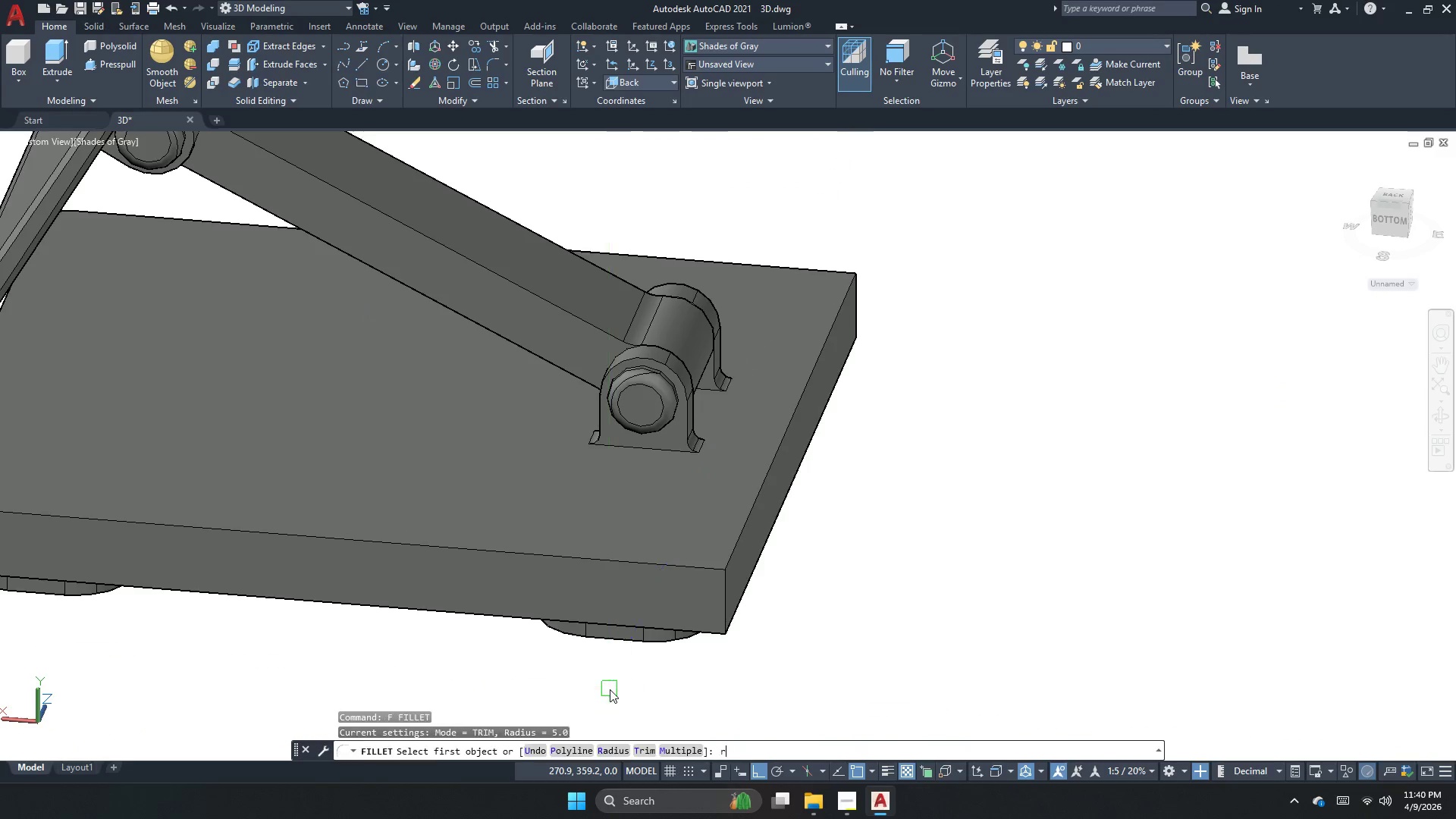 
key(Space)
 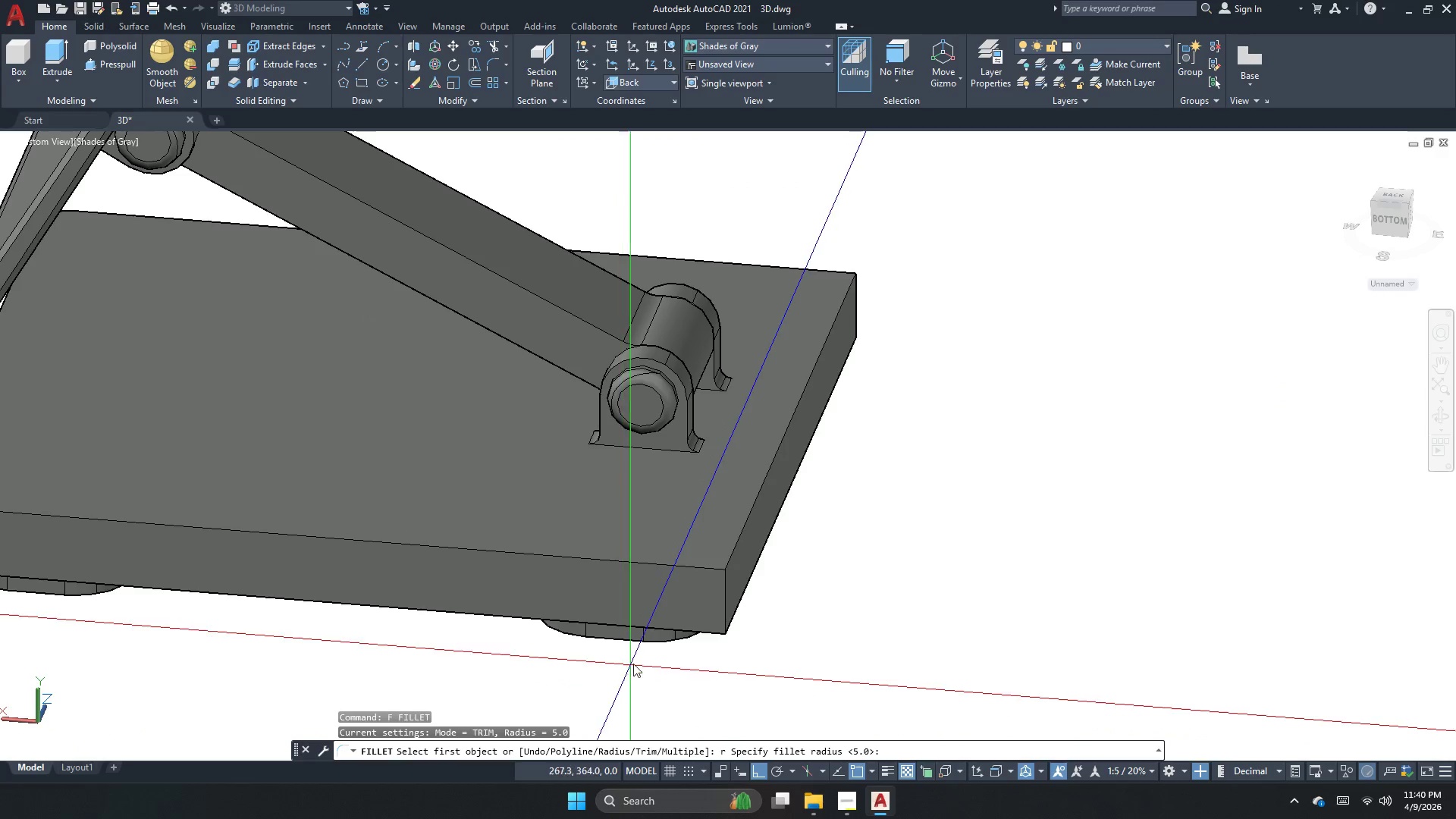 
key(Space)
 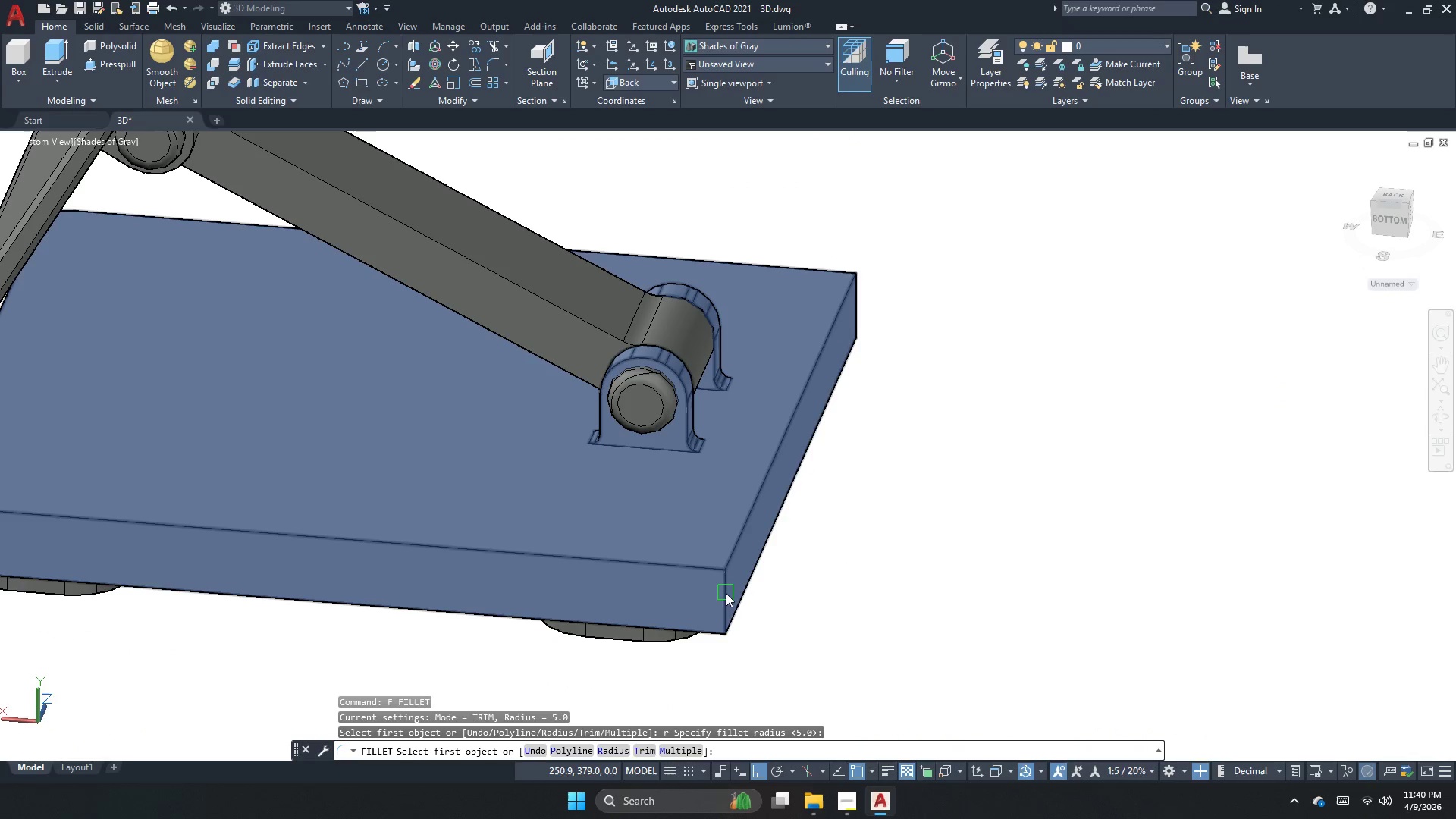 
left_click([722, 596])
 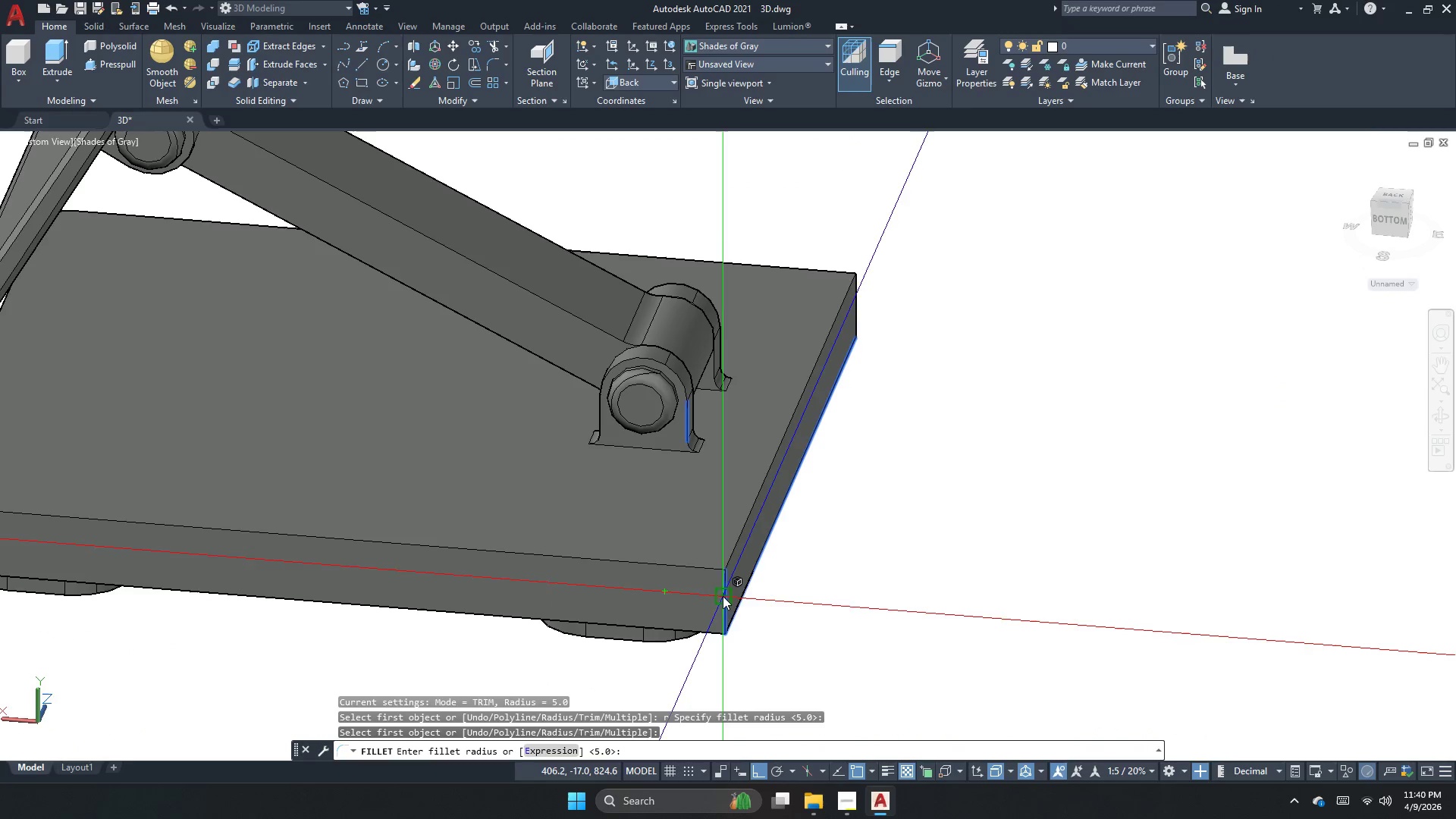 
key(Space)
 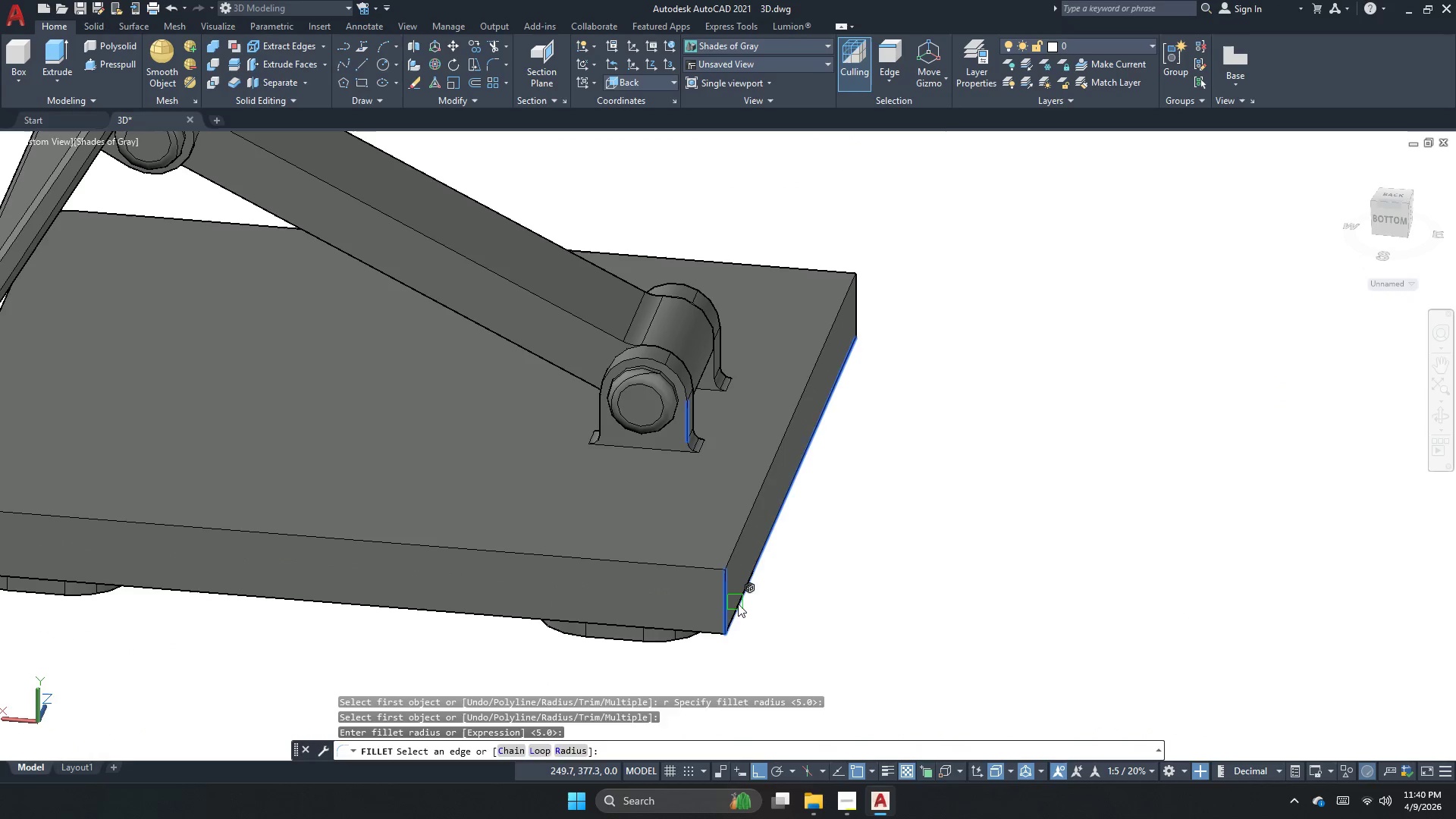 
key(Space)
 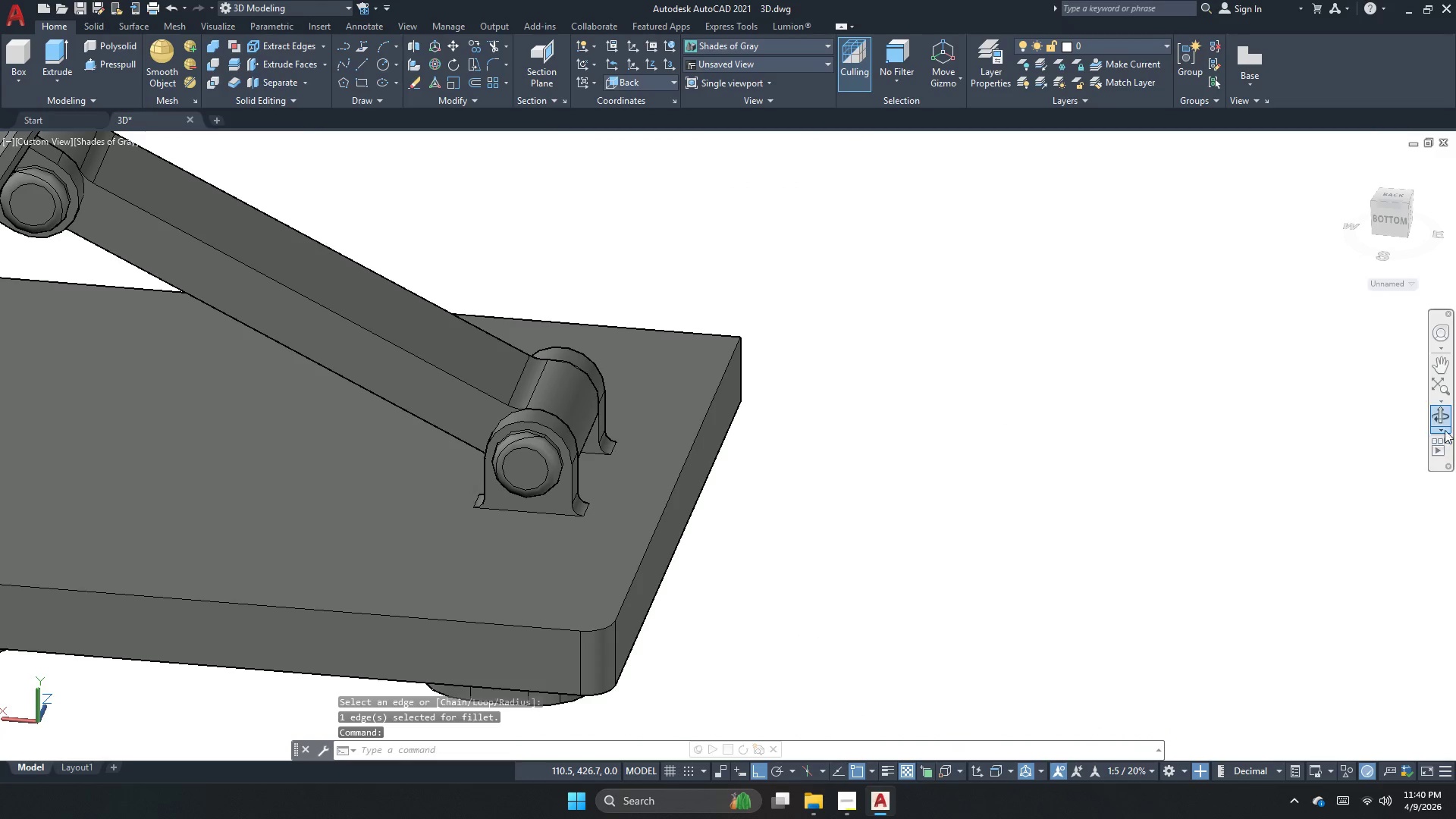 
left_click([1442, 421])
 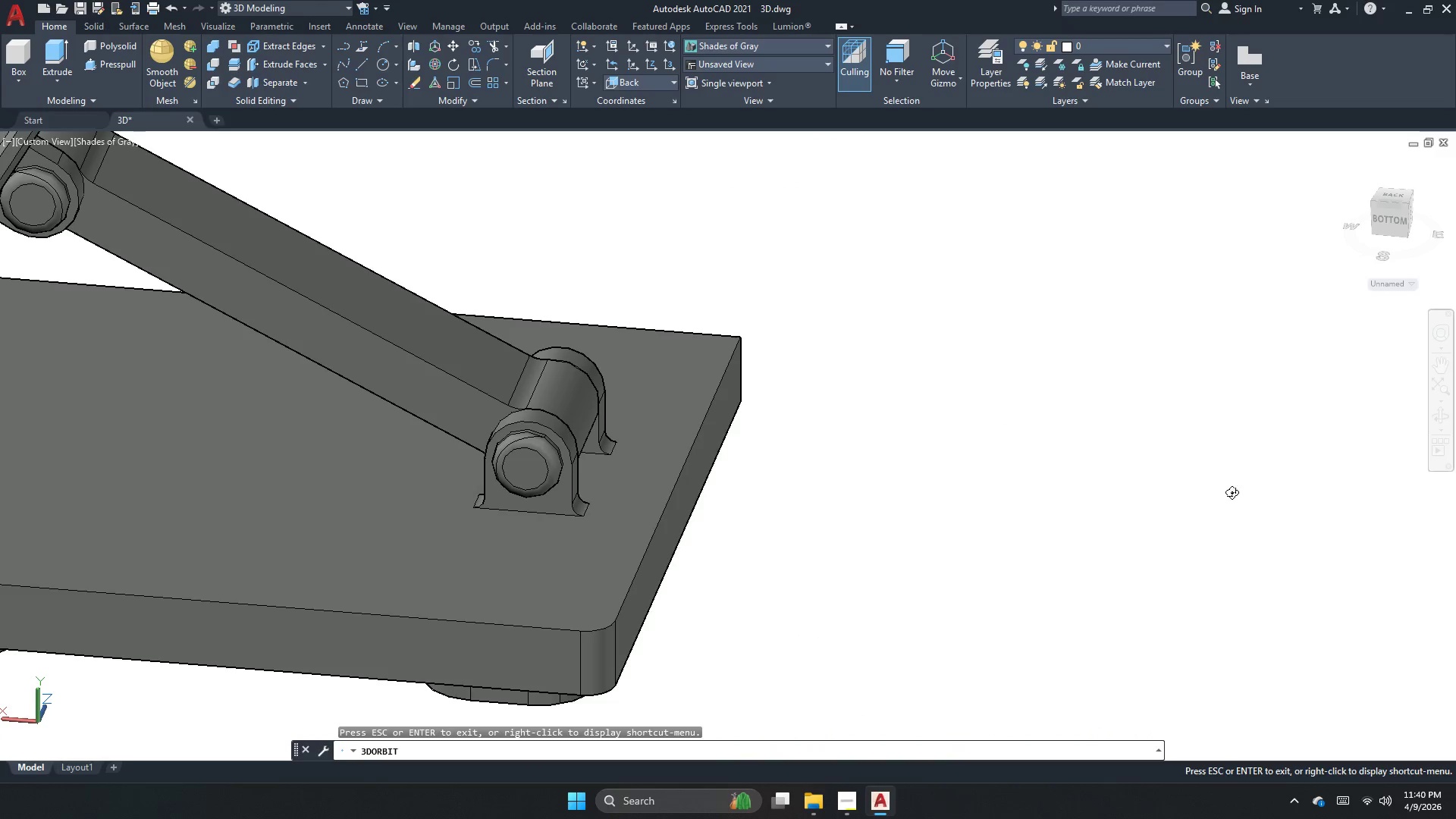 
left_click_drag(start_coordinate=[1232, 492], to_coordinate=[941, 510])
 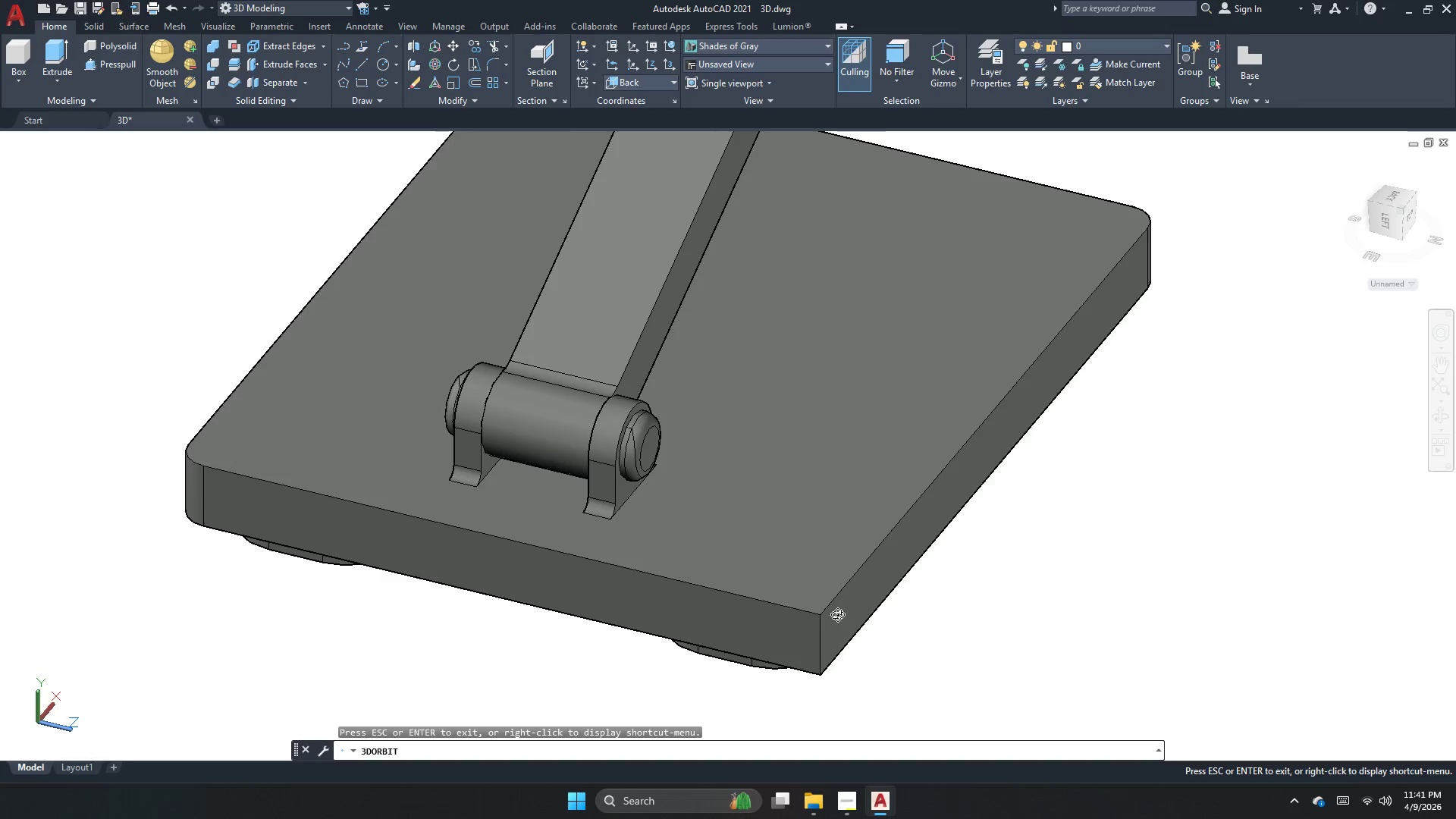 
key(Escape)
 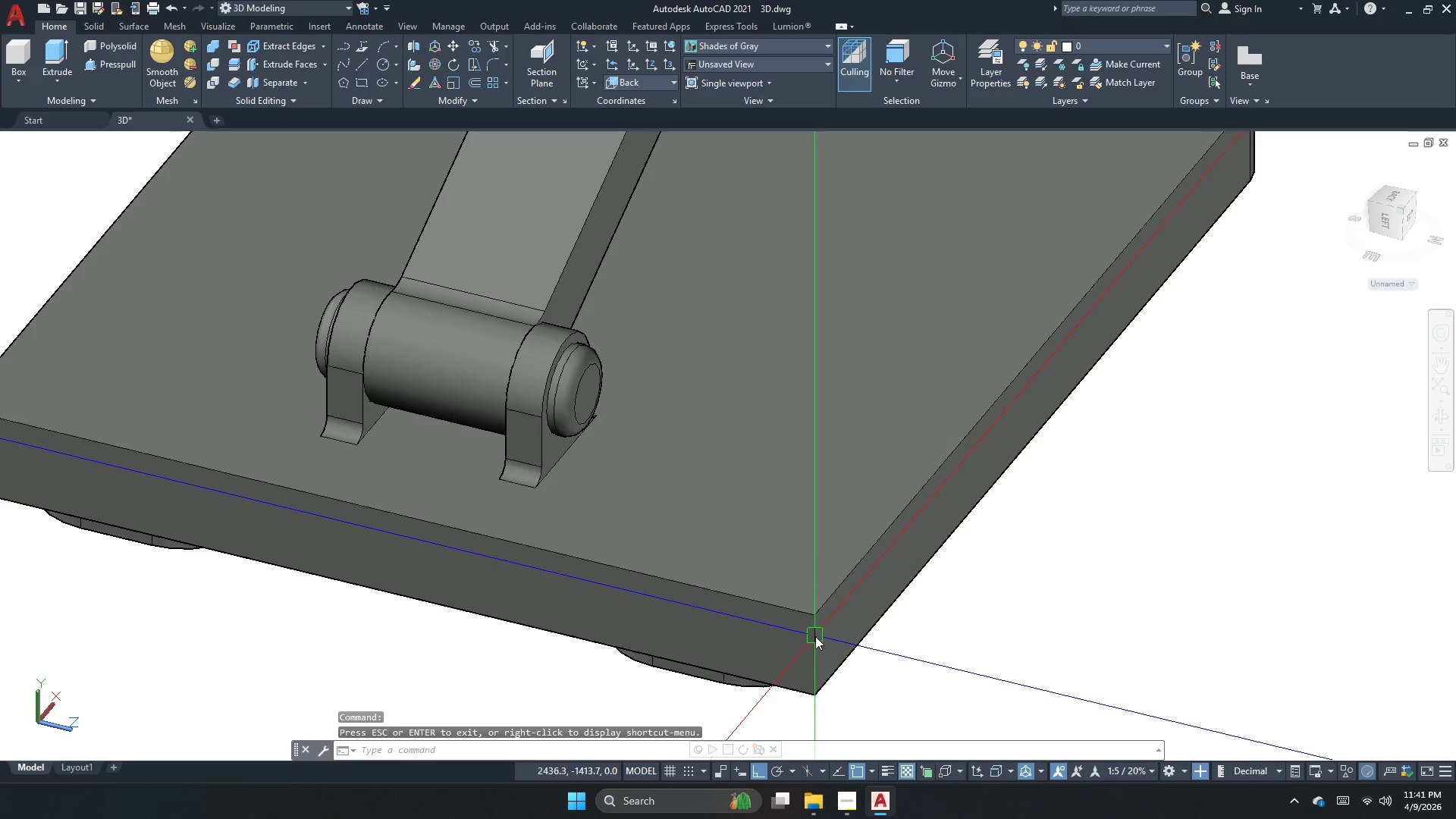 
scroll: coordinate [837, 614], scroll_direction: up, amount: 3.0
 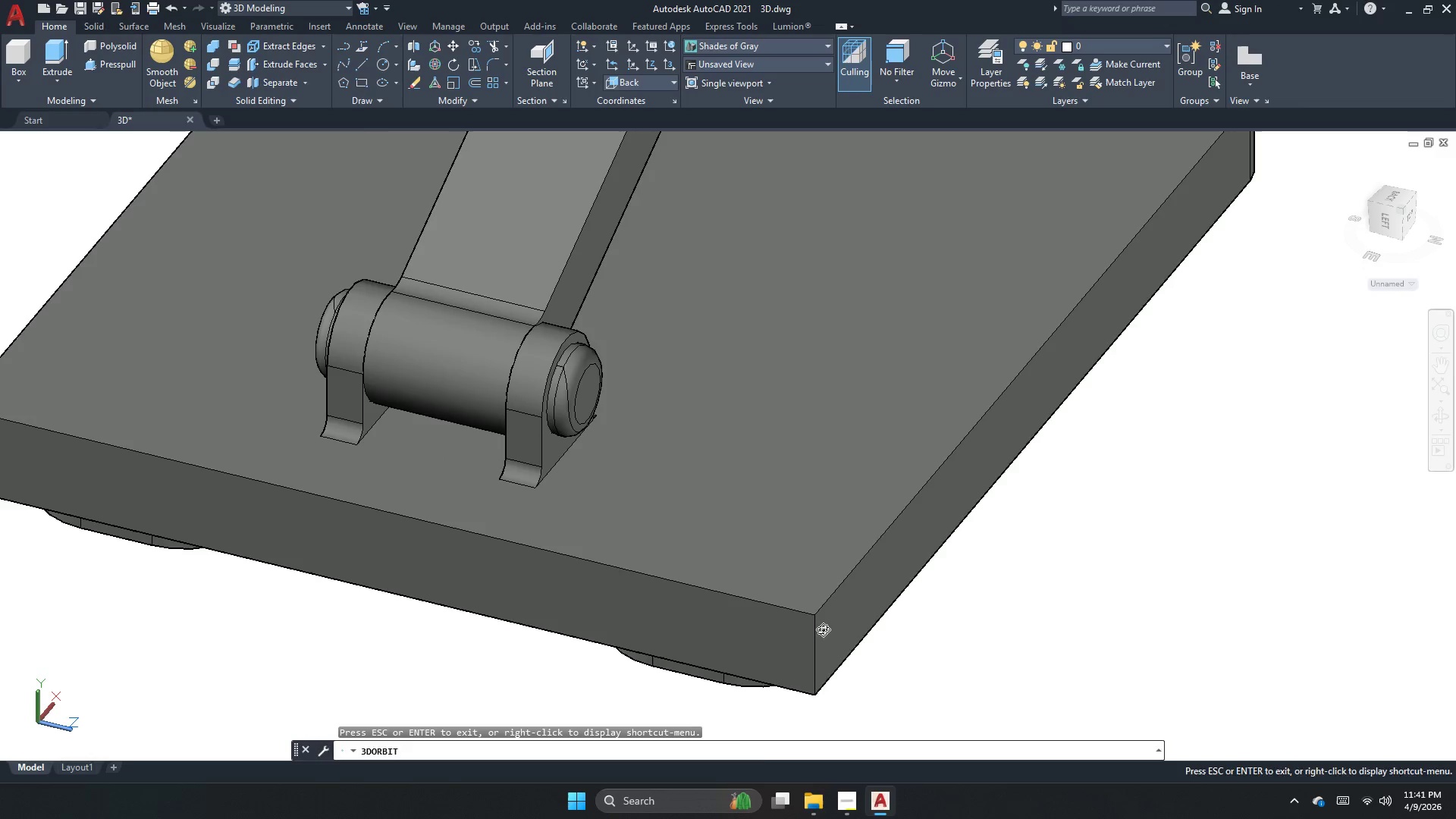 
key(Escape)
 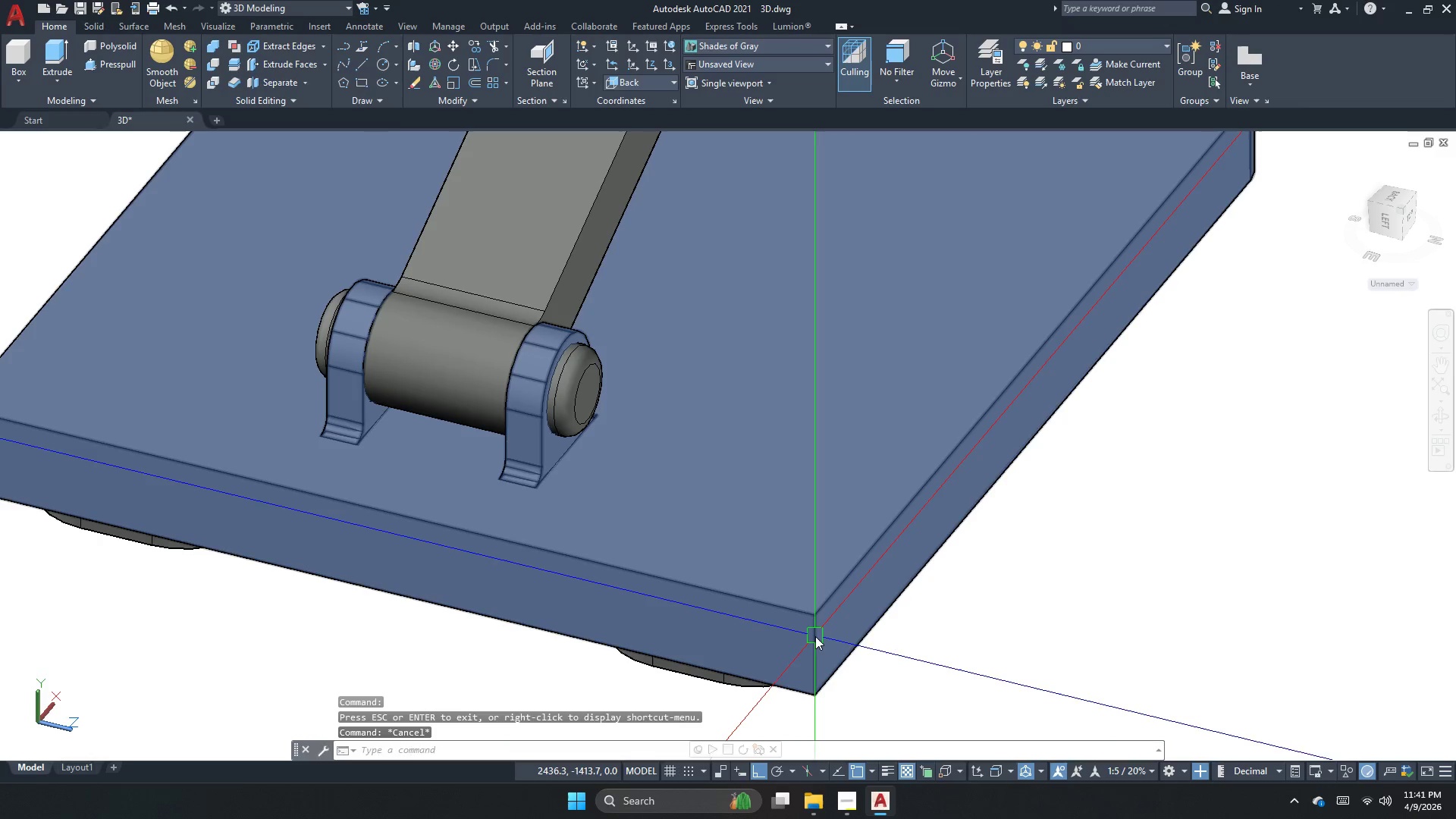 
key(F)
 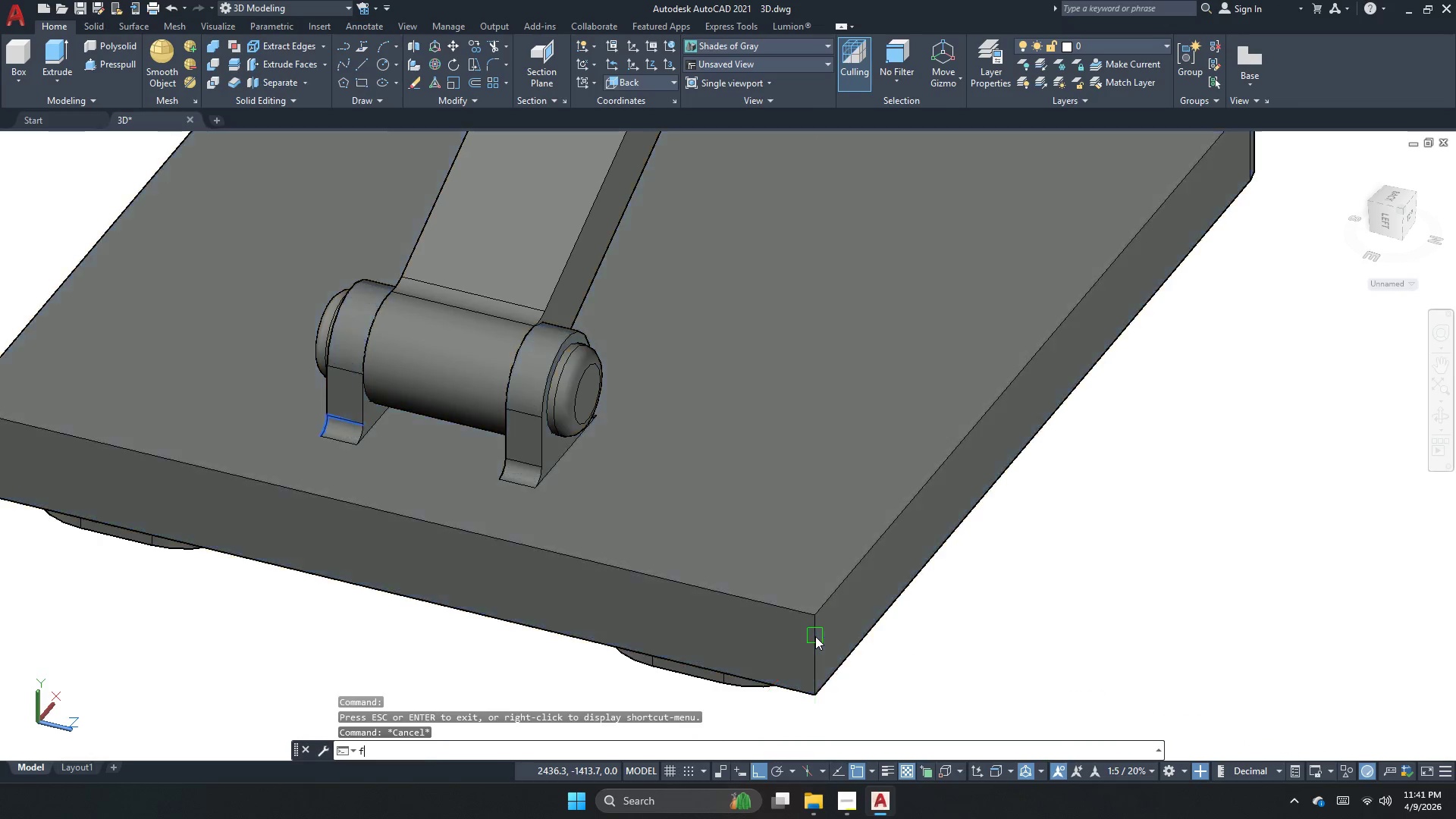 
key(Space)
 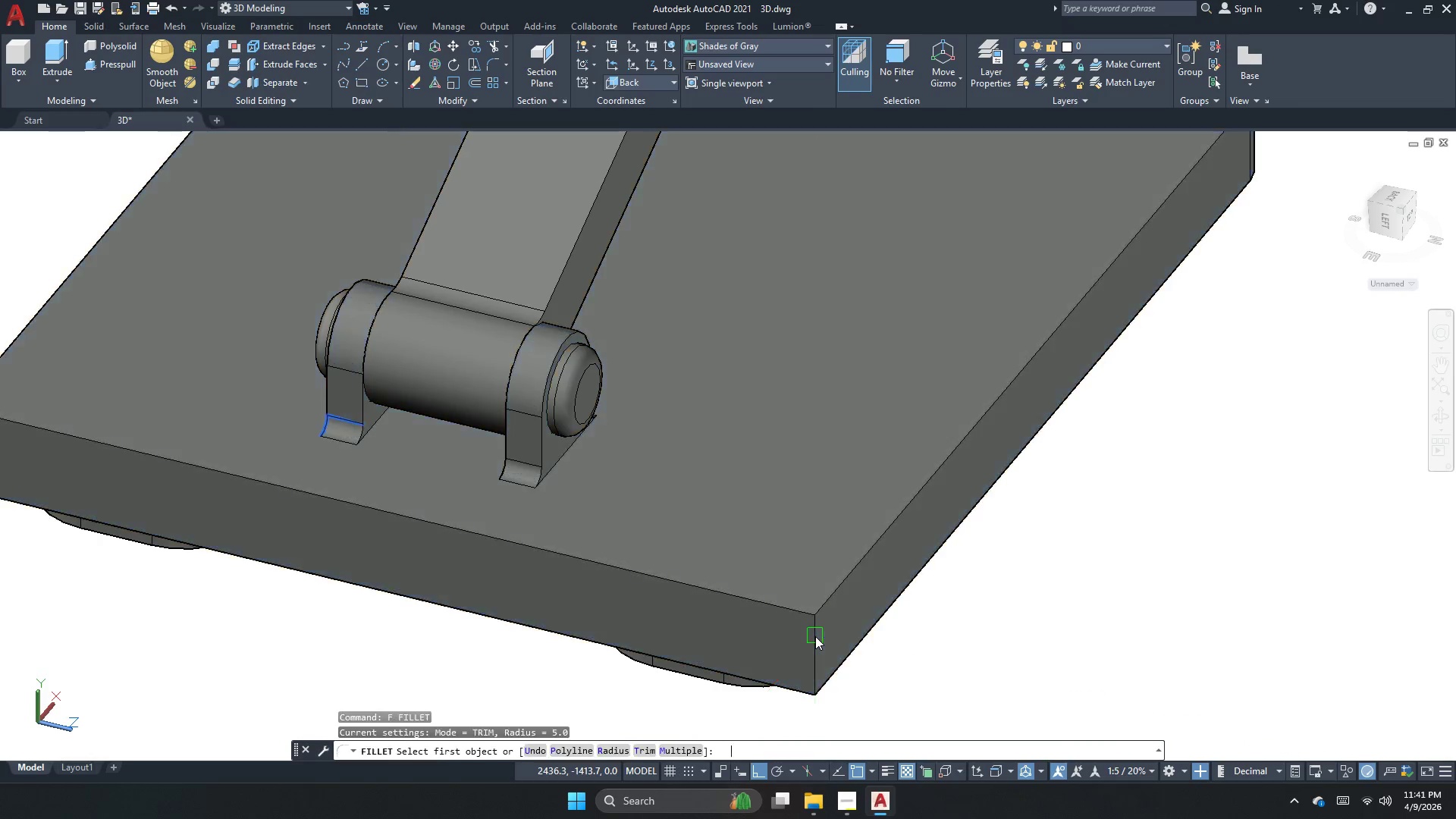 
key(R)
 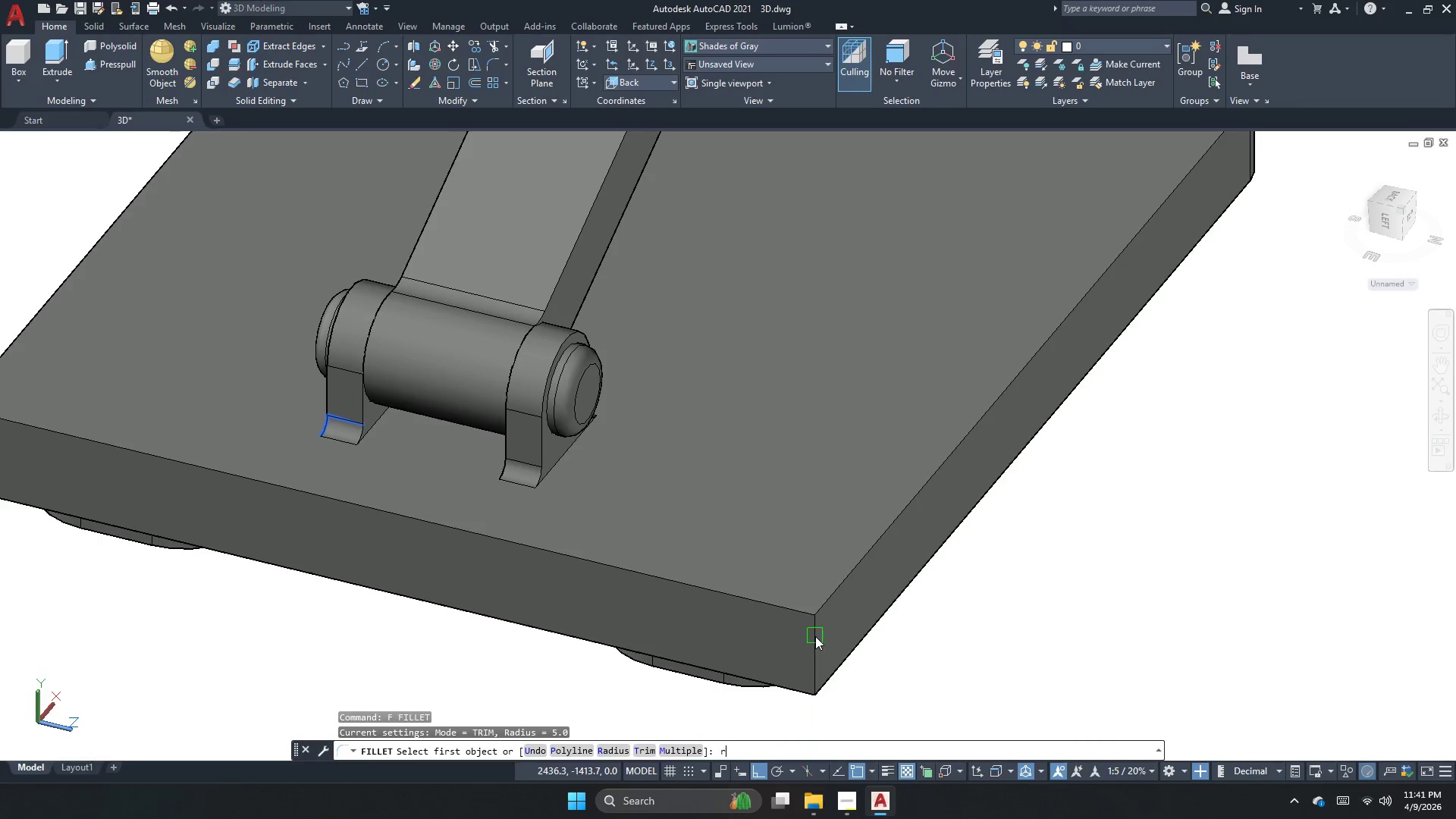 
key(Space)
 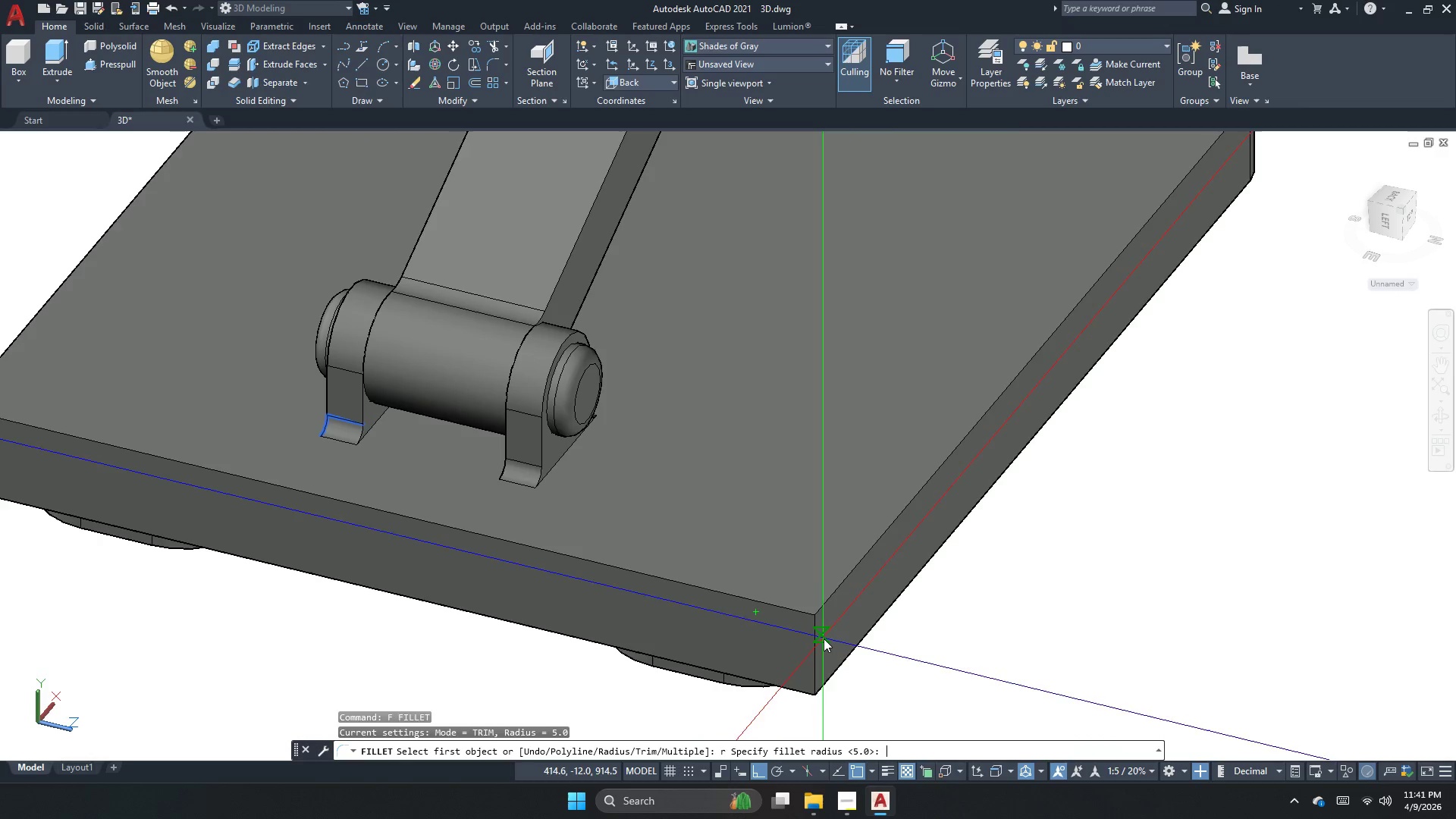 
key(Space)
 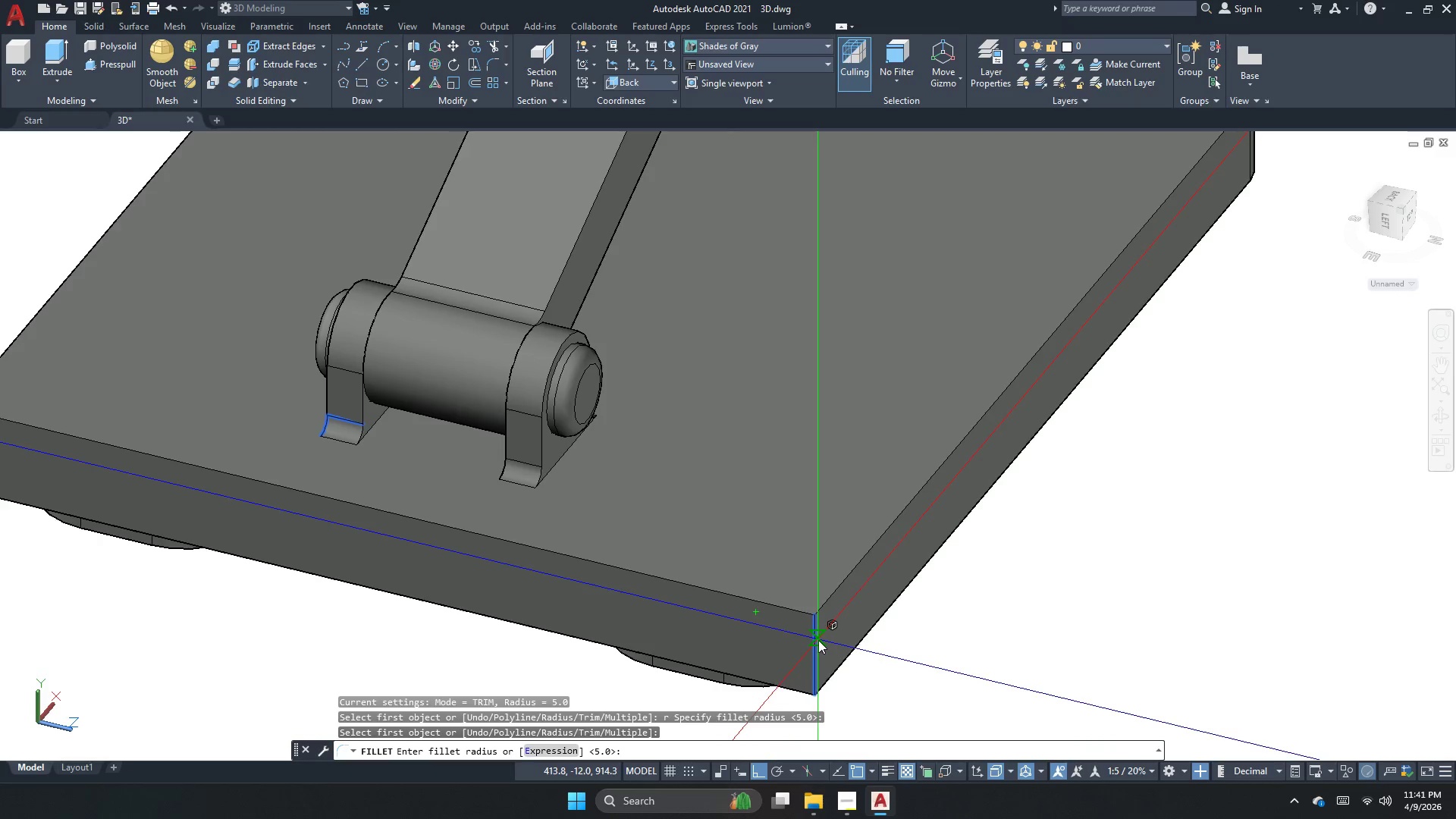 
key(Space)
 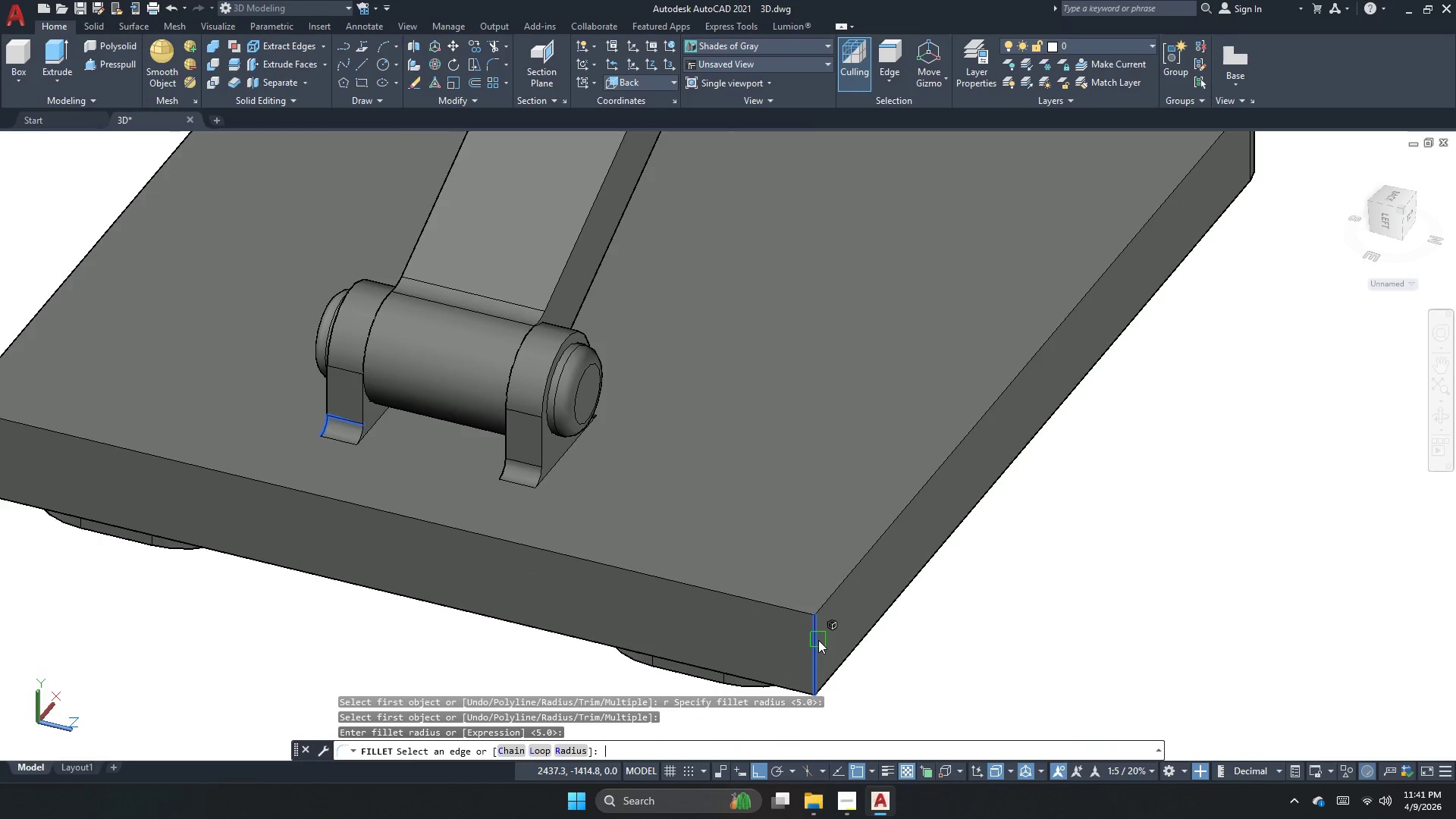 
key(Space)
 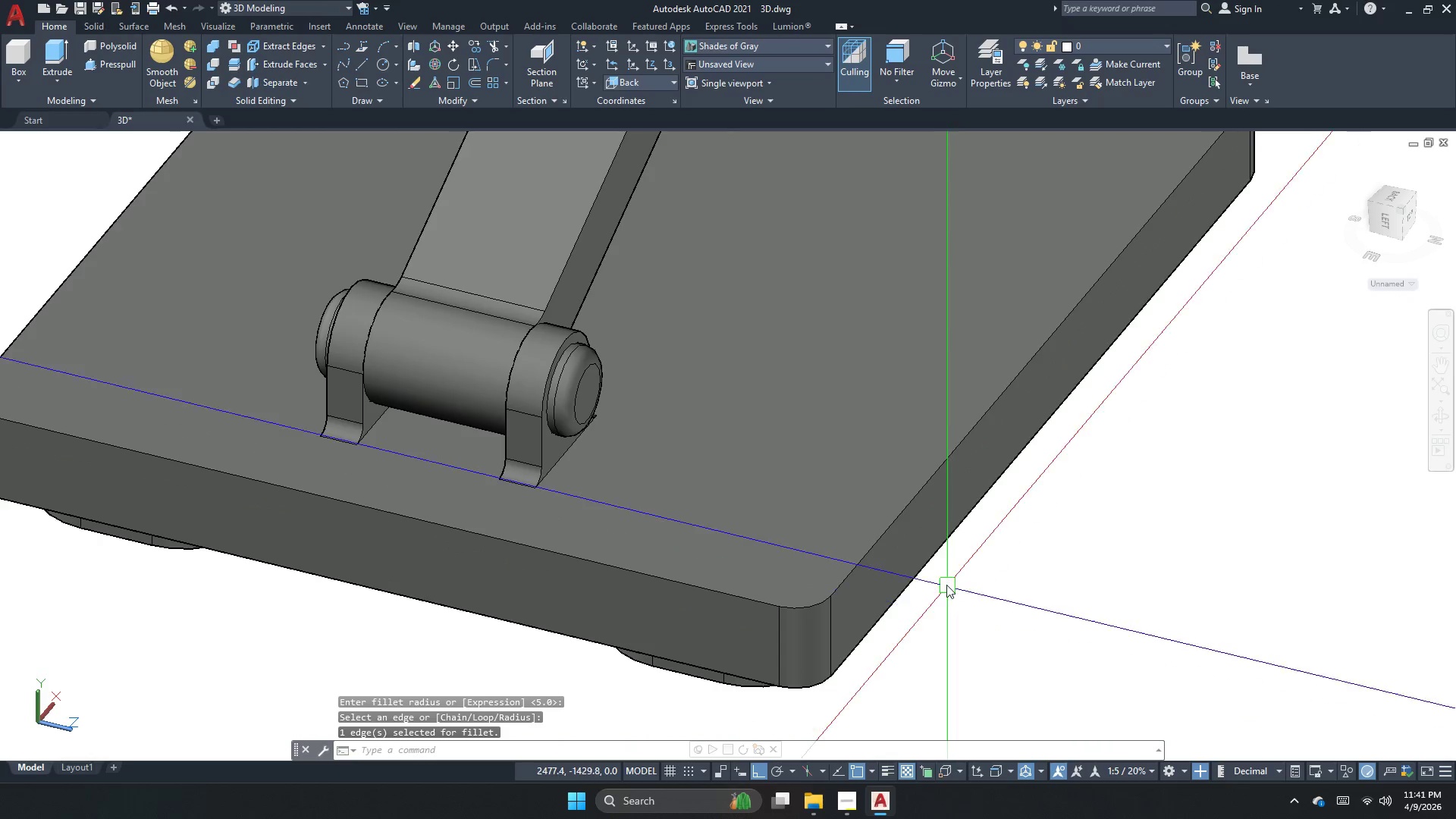 
key(Escape)
 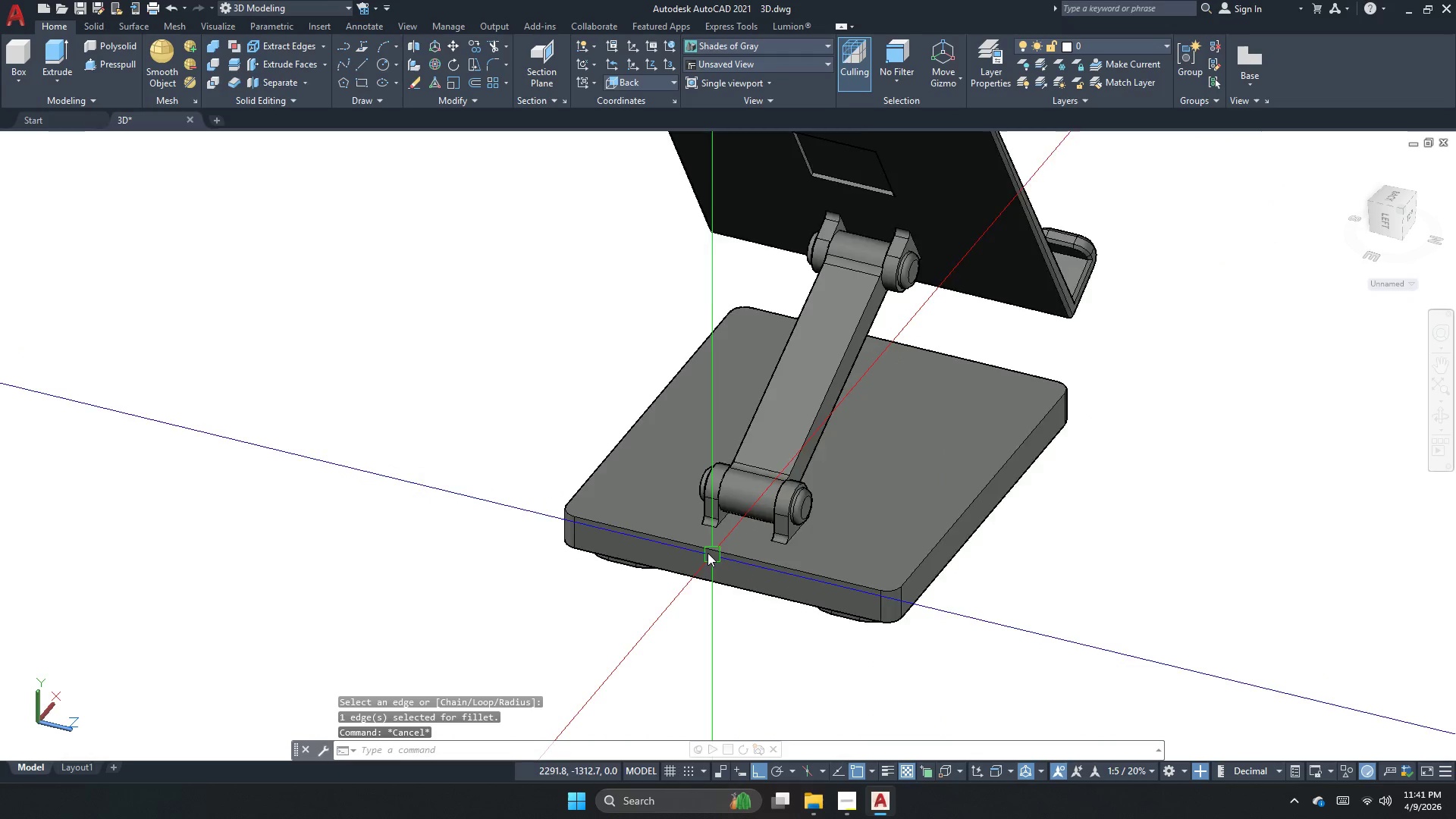 
scroll: coordinate [946, 582], scroll_direction: down, amount: 2.0
 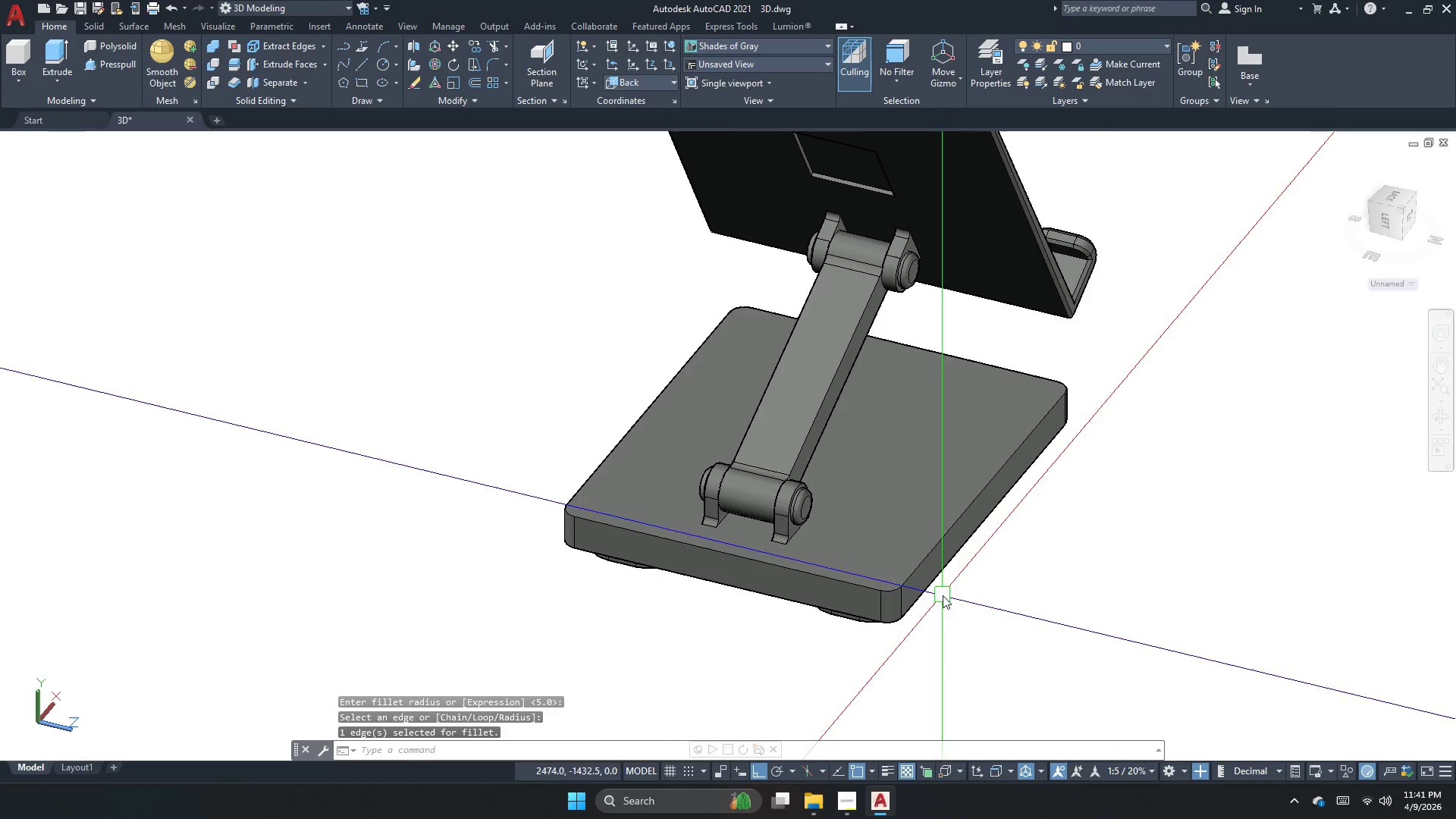 
key(Escape)
 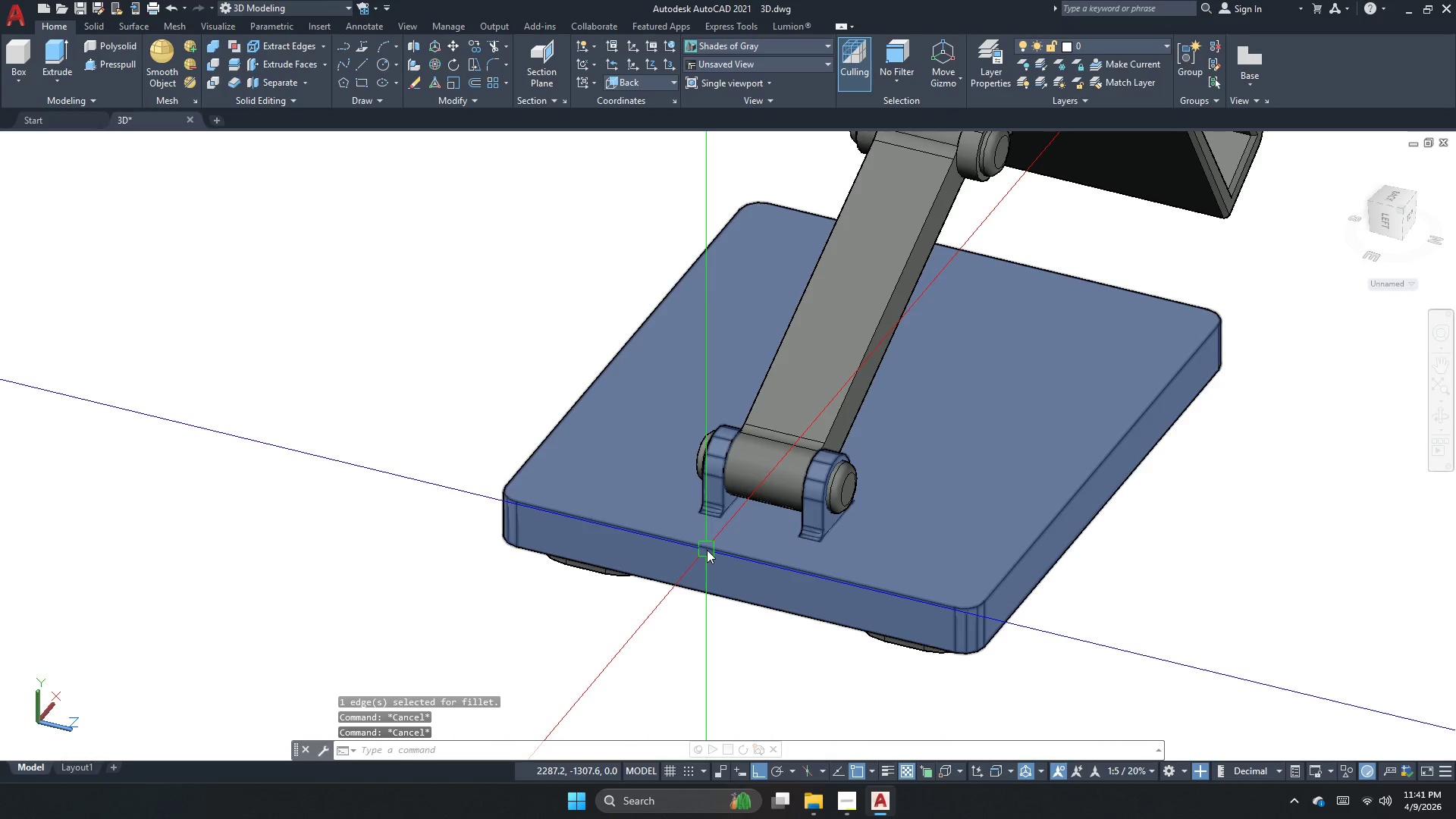 
scroll: coordinate [707, 550], scroll_direction: up, amount: 1.0
 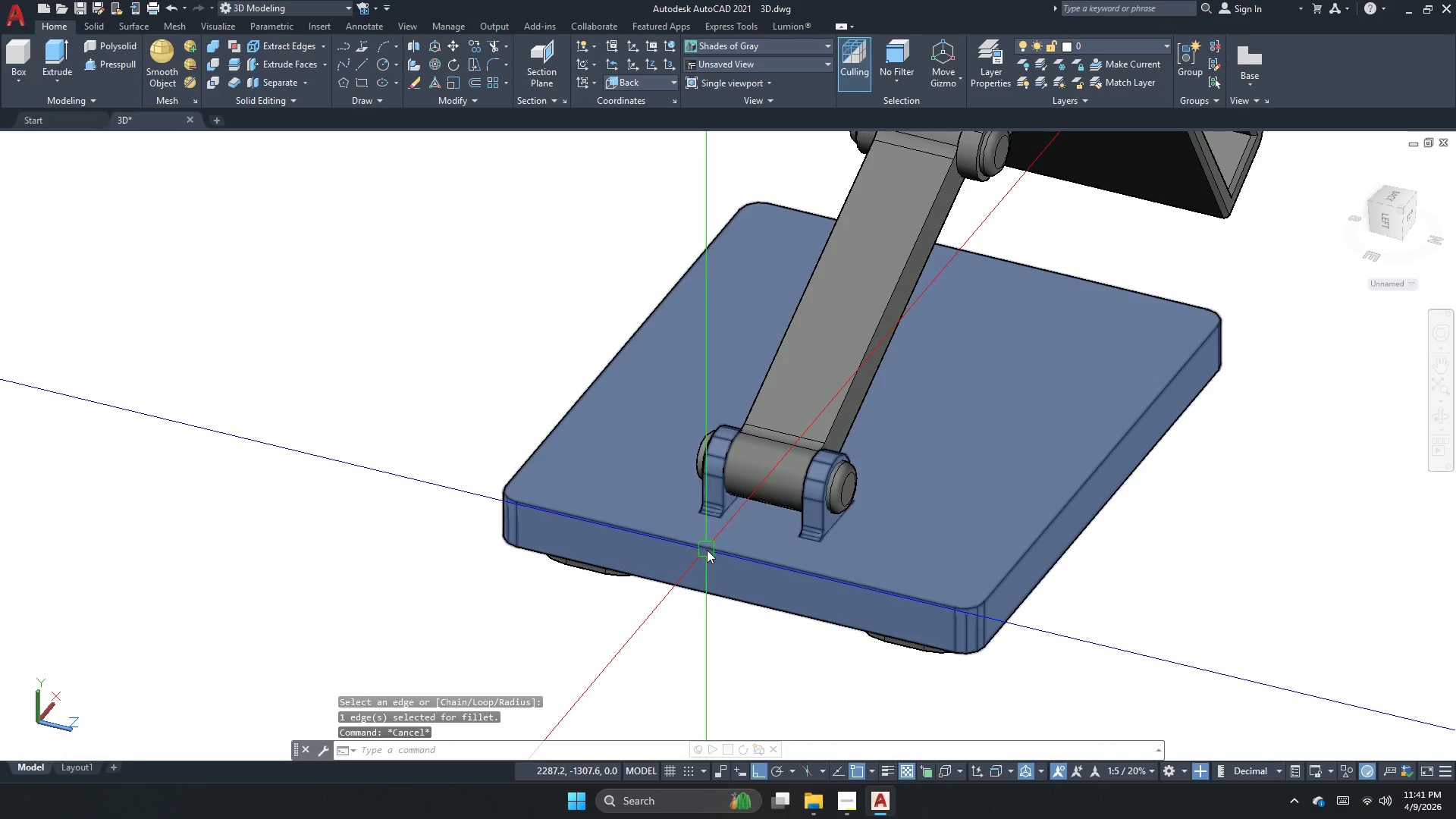 
key(Escape)
 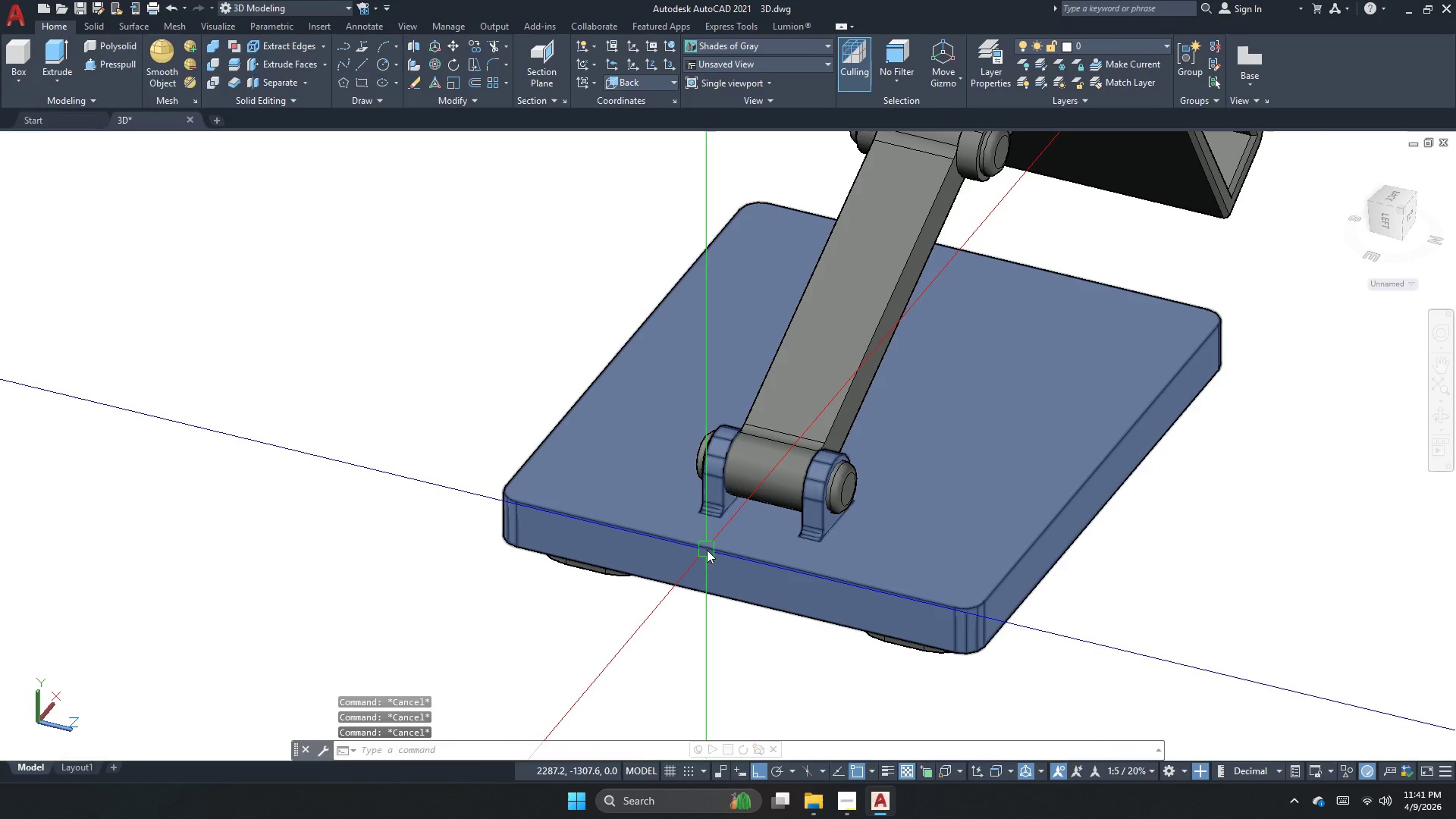 
key(F)
 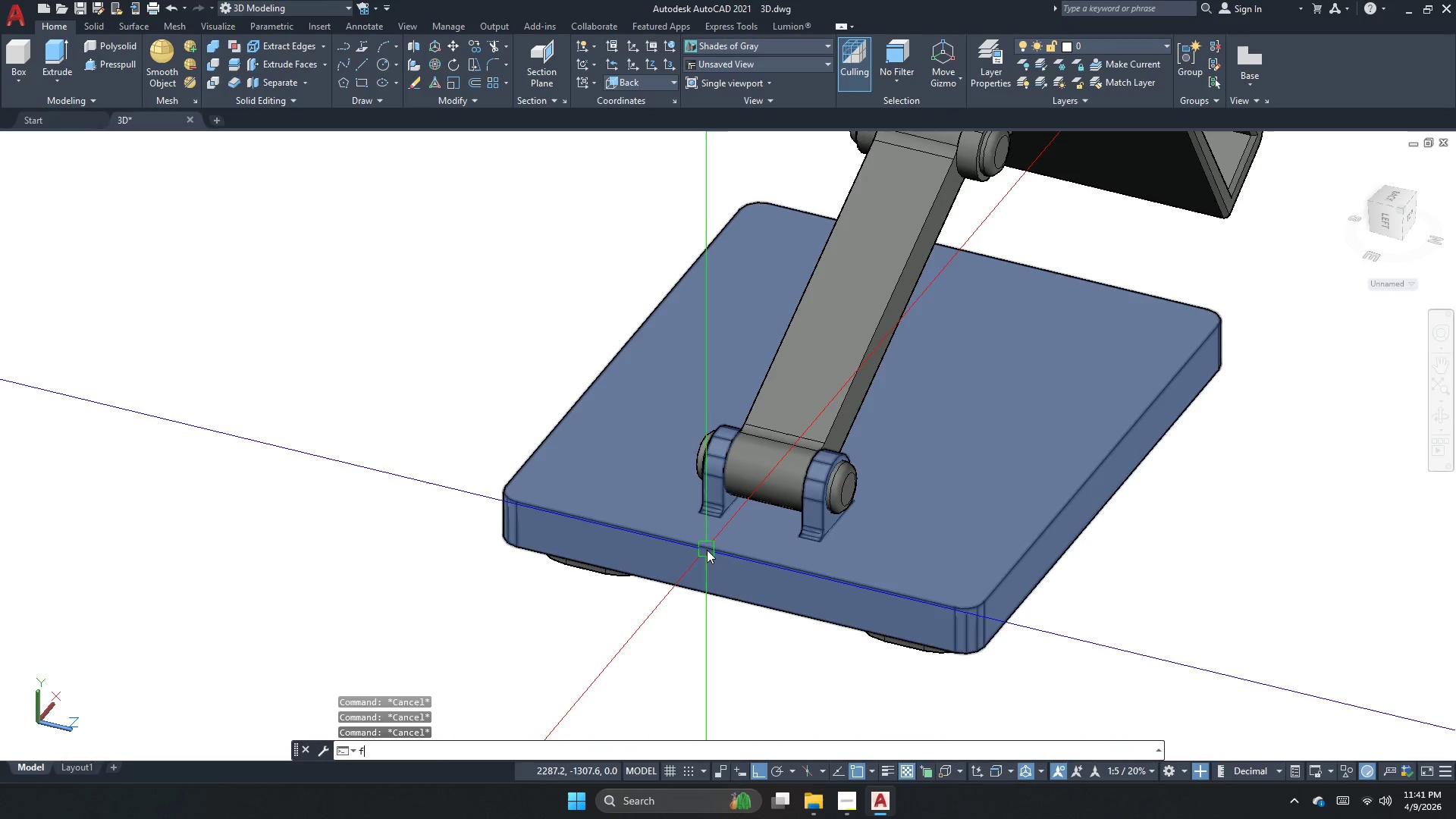 
key(Space)
 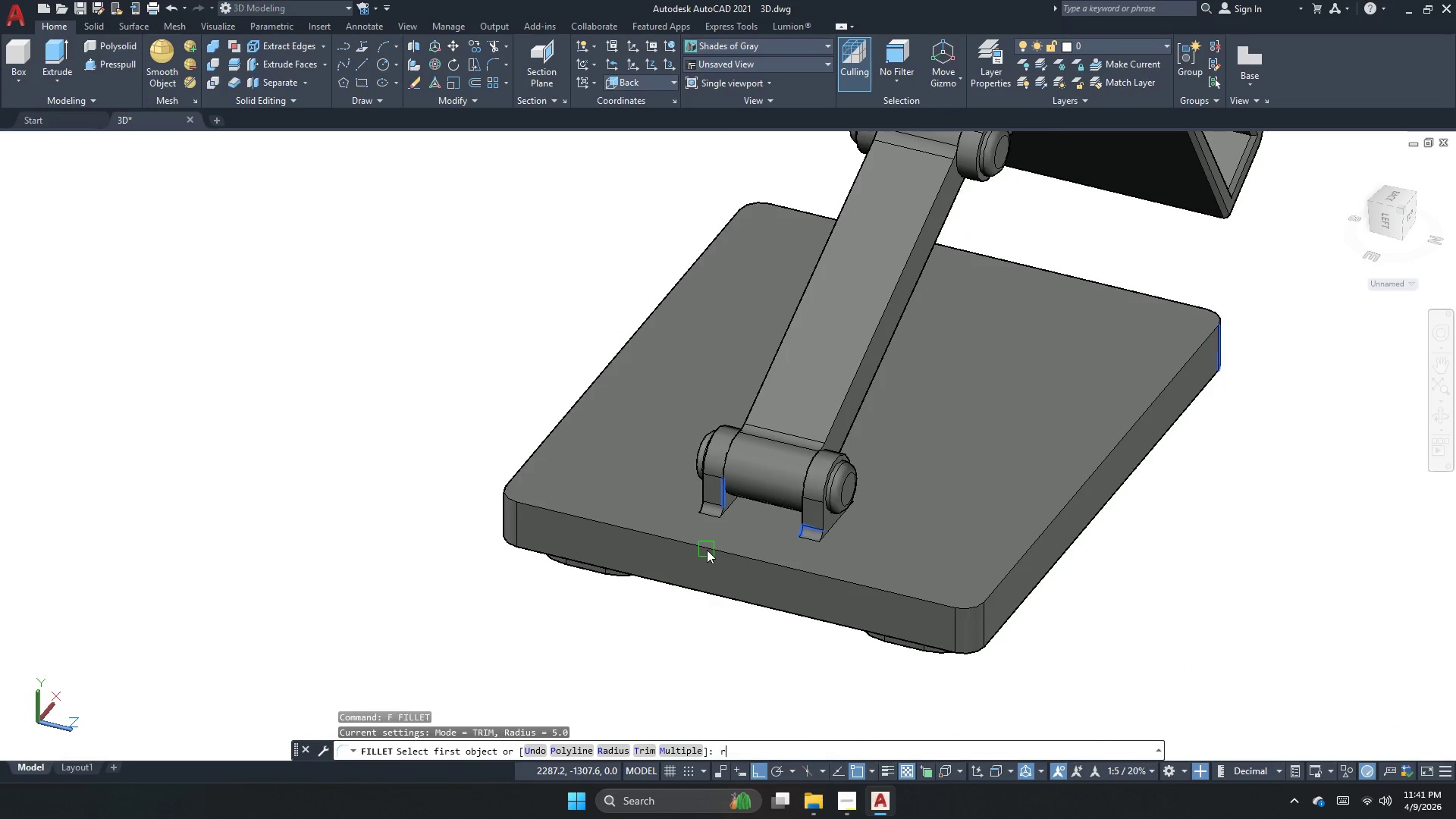 
key(Space)
 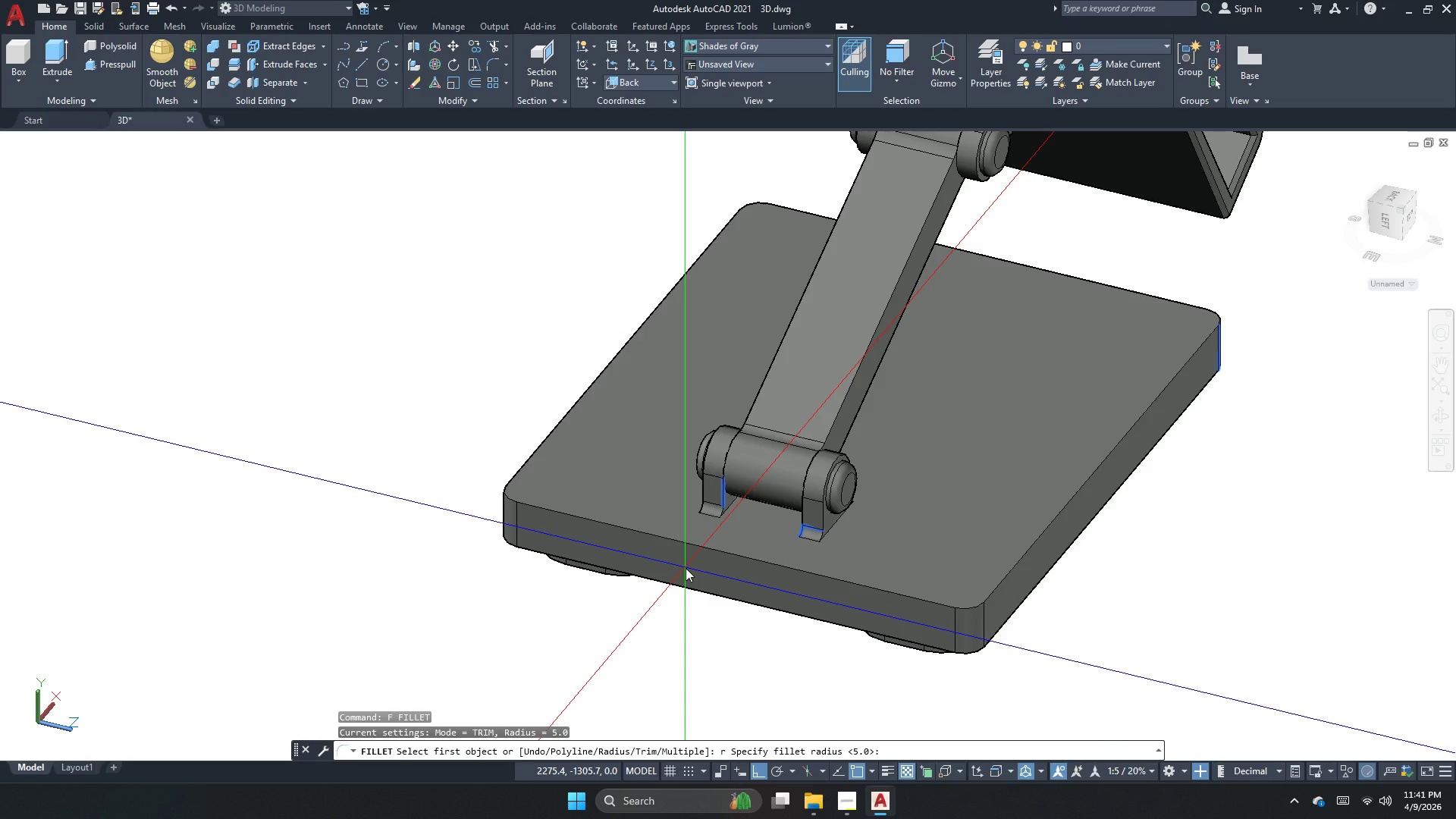 
key(NumpadDecimal)
 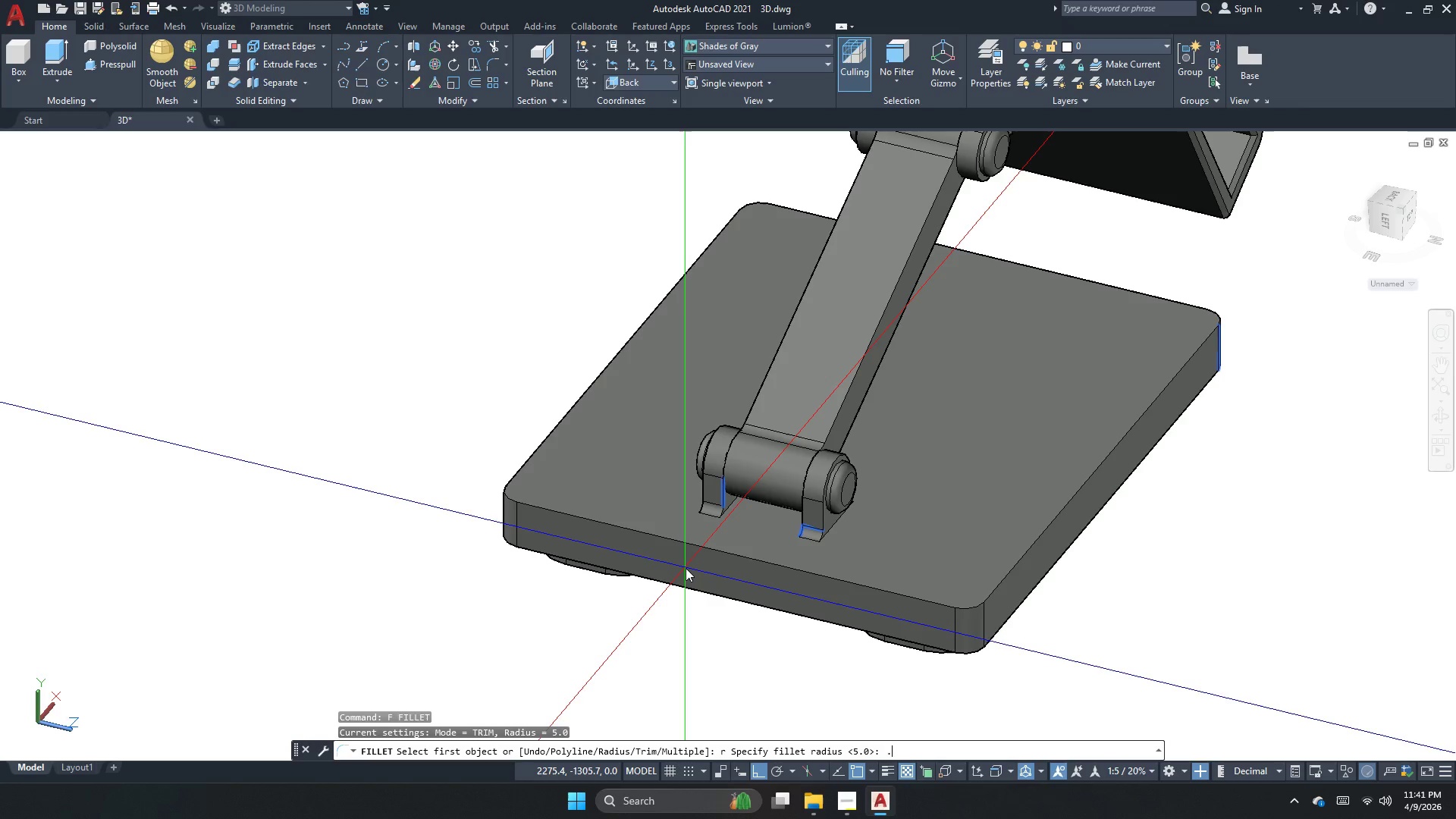 
key(Numpad5)
 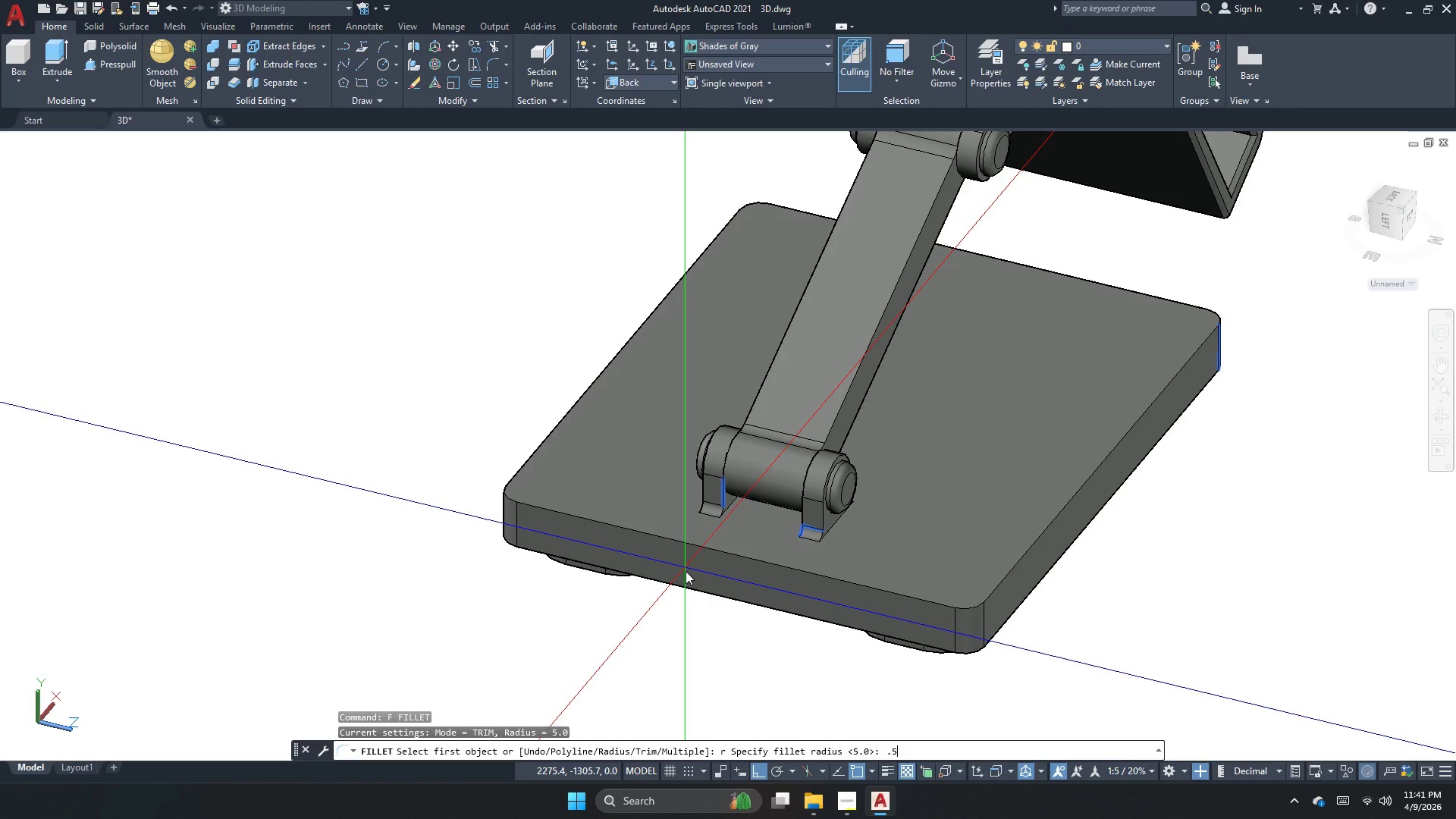 
key(NumpadEnter)
 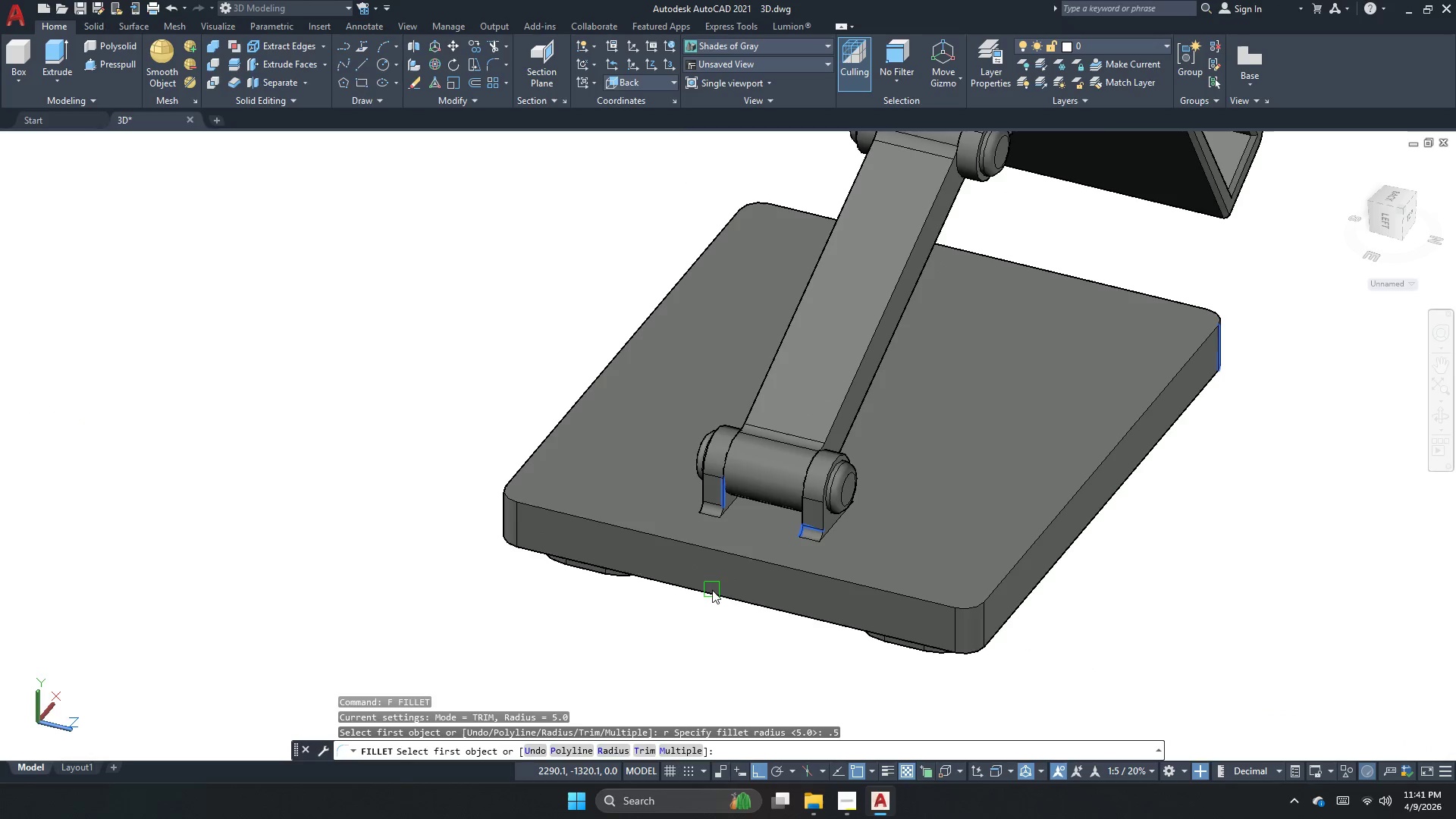 
left_click([712, 590])
 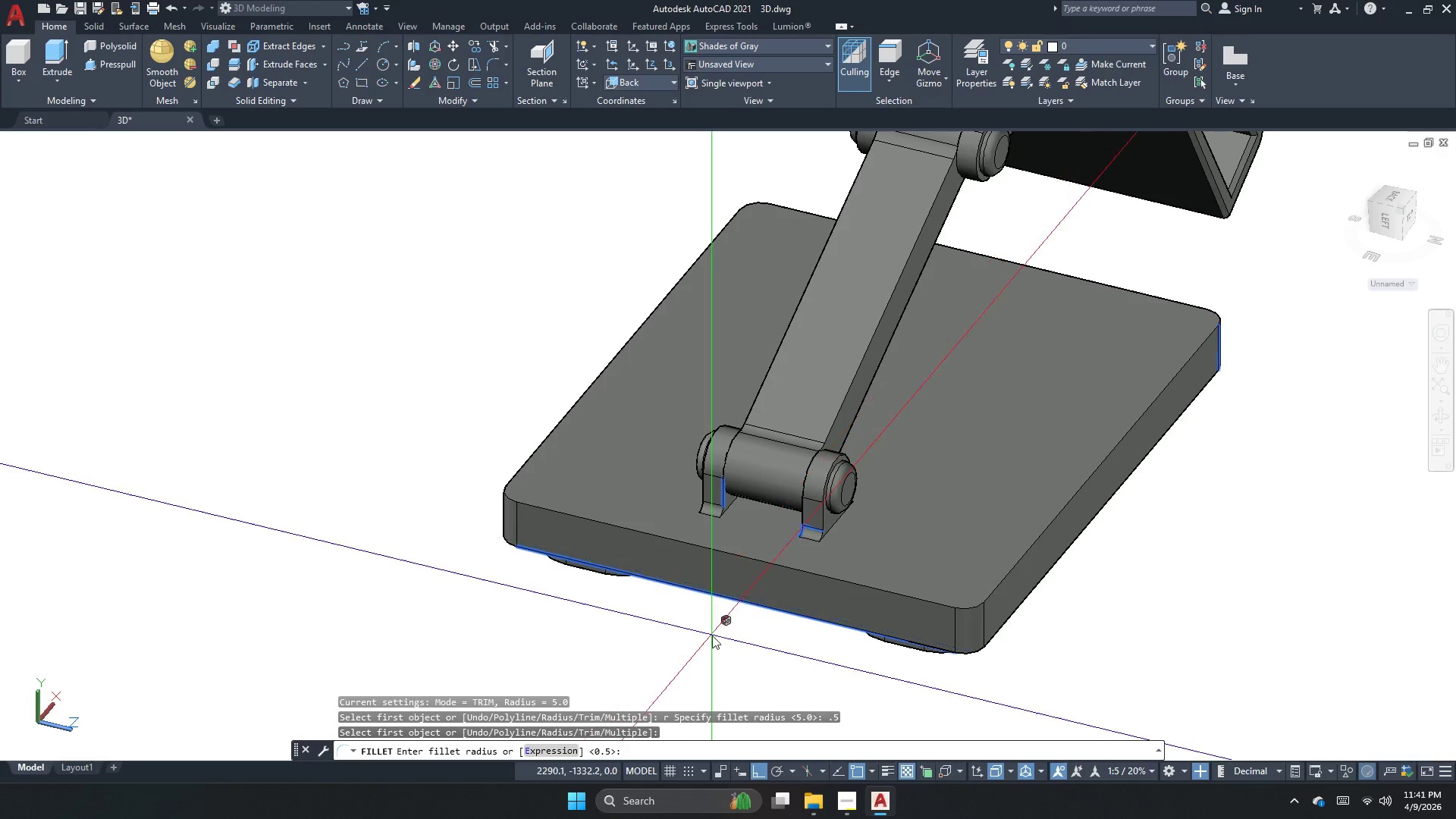 
key(Space)
 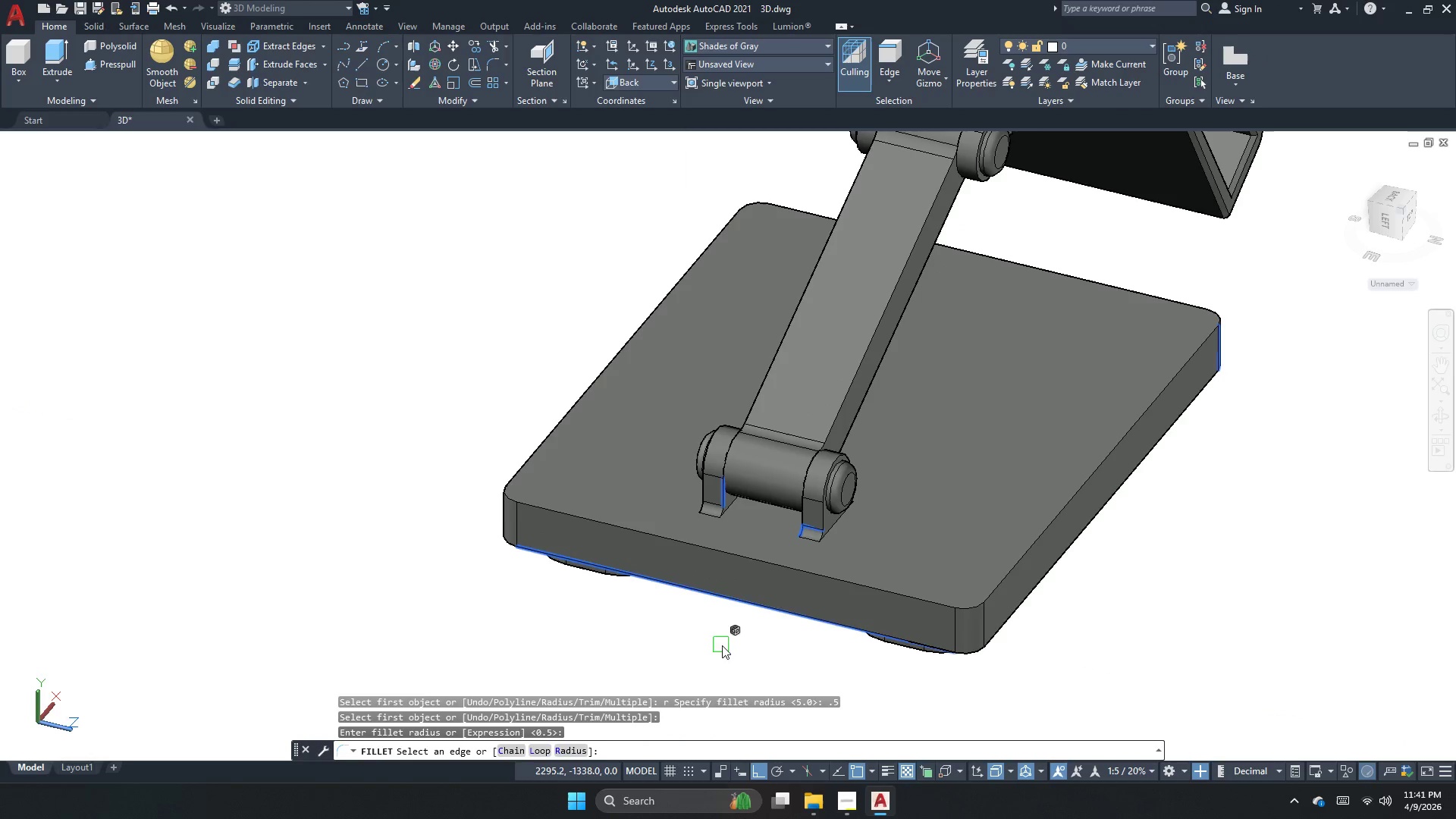 
hold_key(key=Space, duration=0.75)
 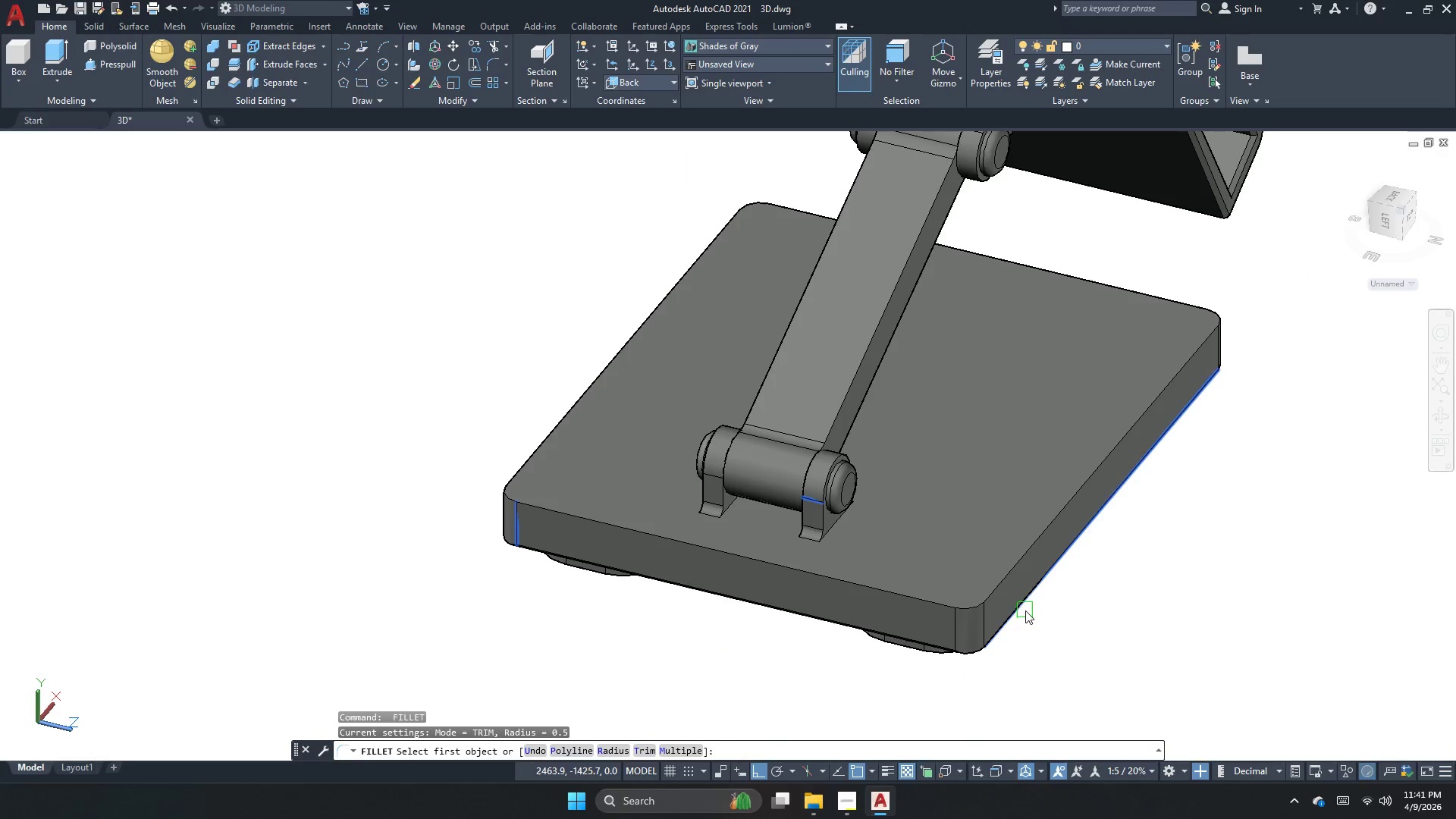 
left_click([1025, 608])
 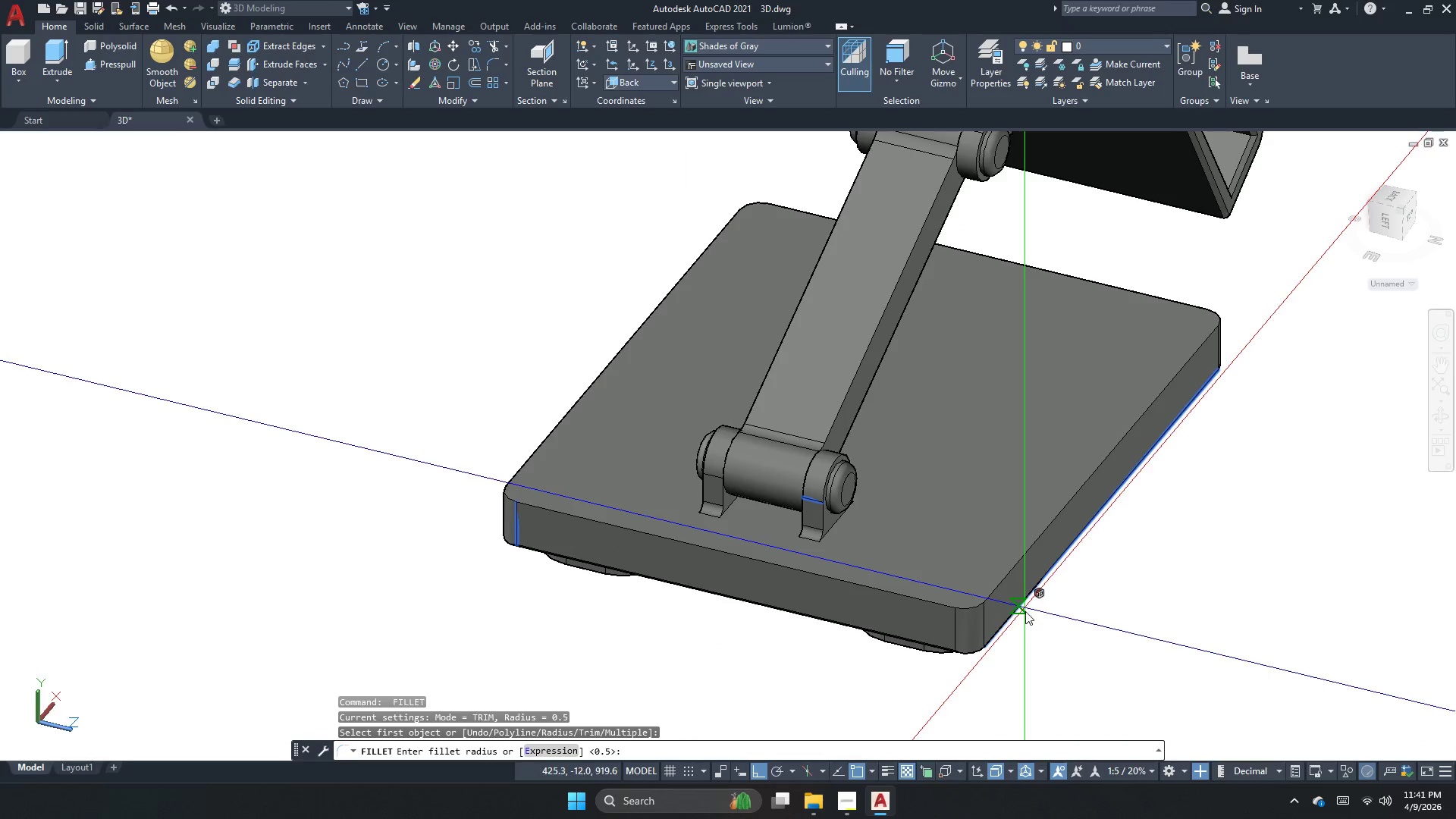 
key(Space)
 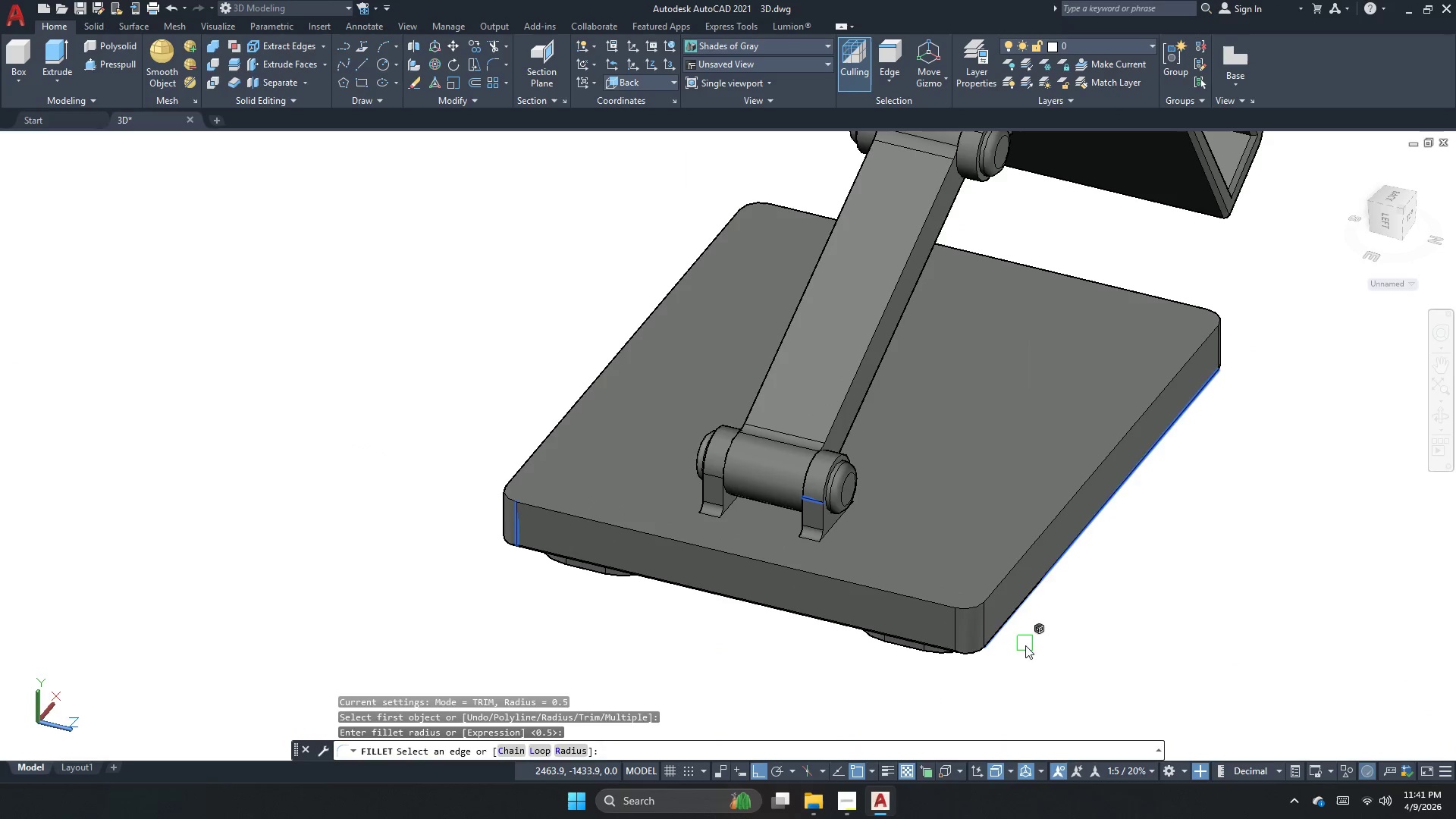 
key(Space)
 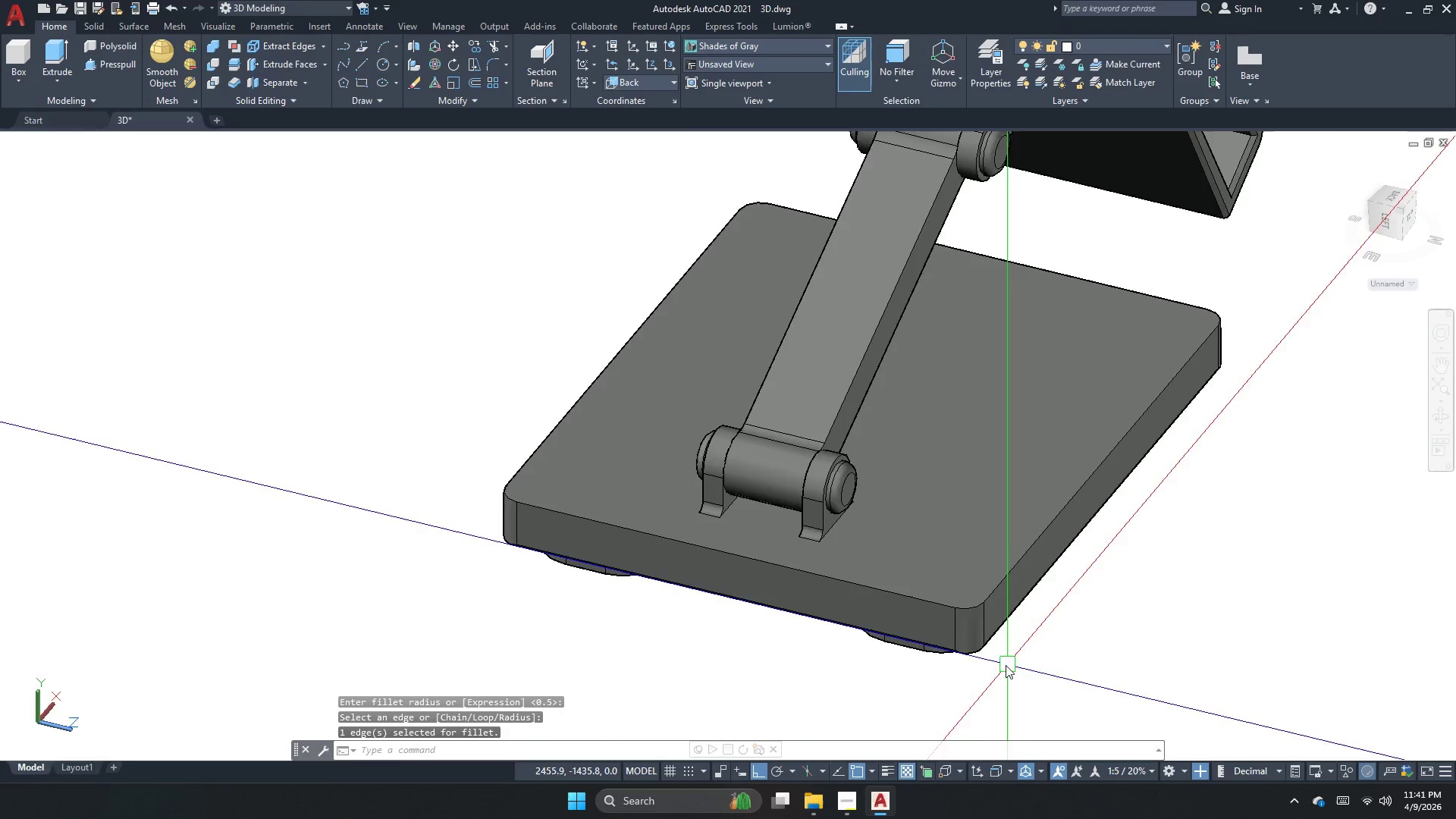 
key(Space)
 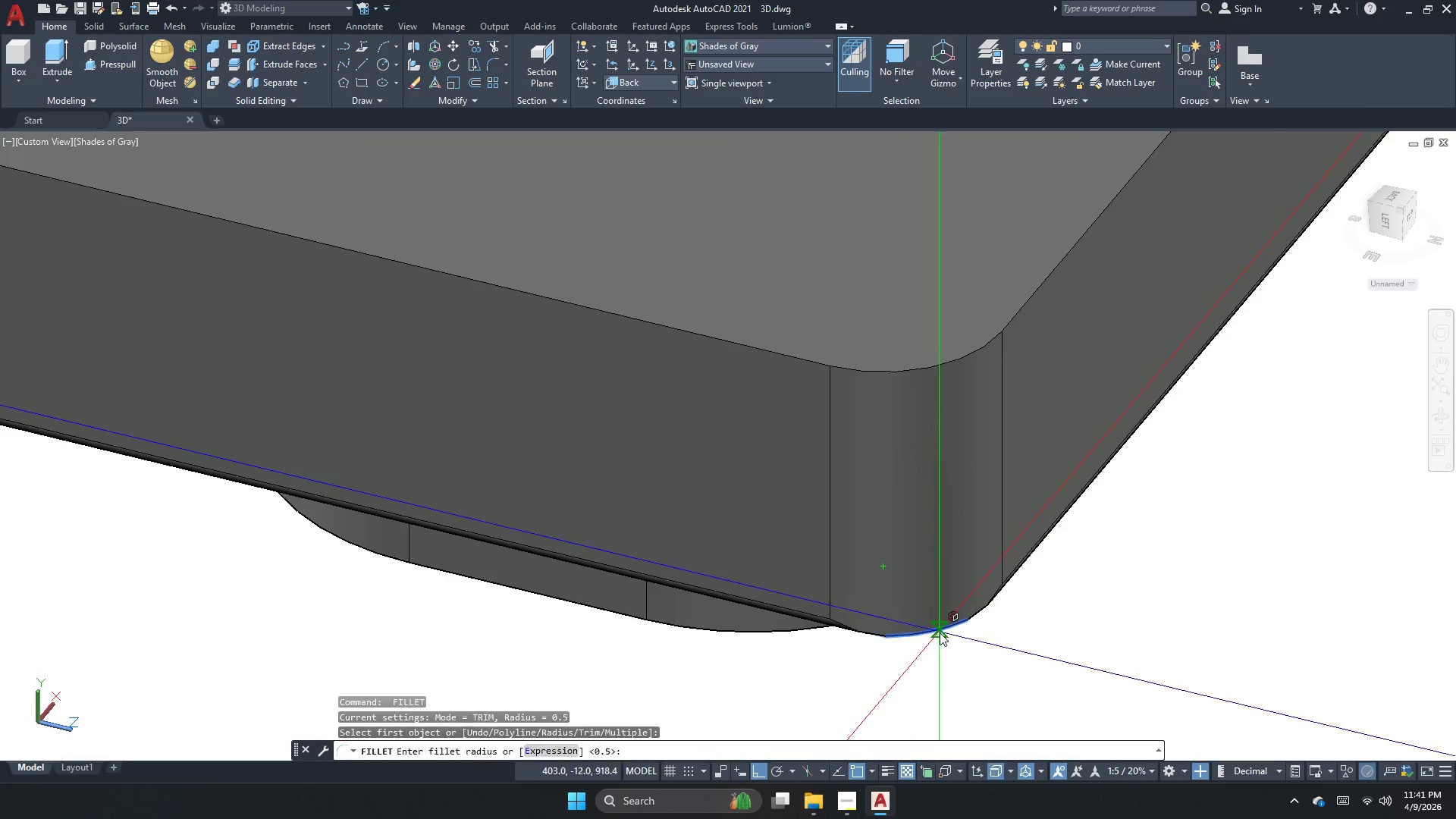 
scroll: coordinate [965, 652], scroll_direction: up, amount: 5.0
 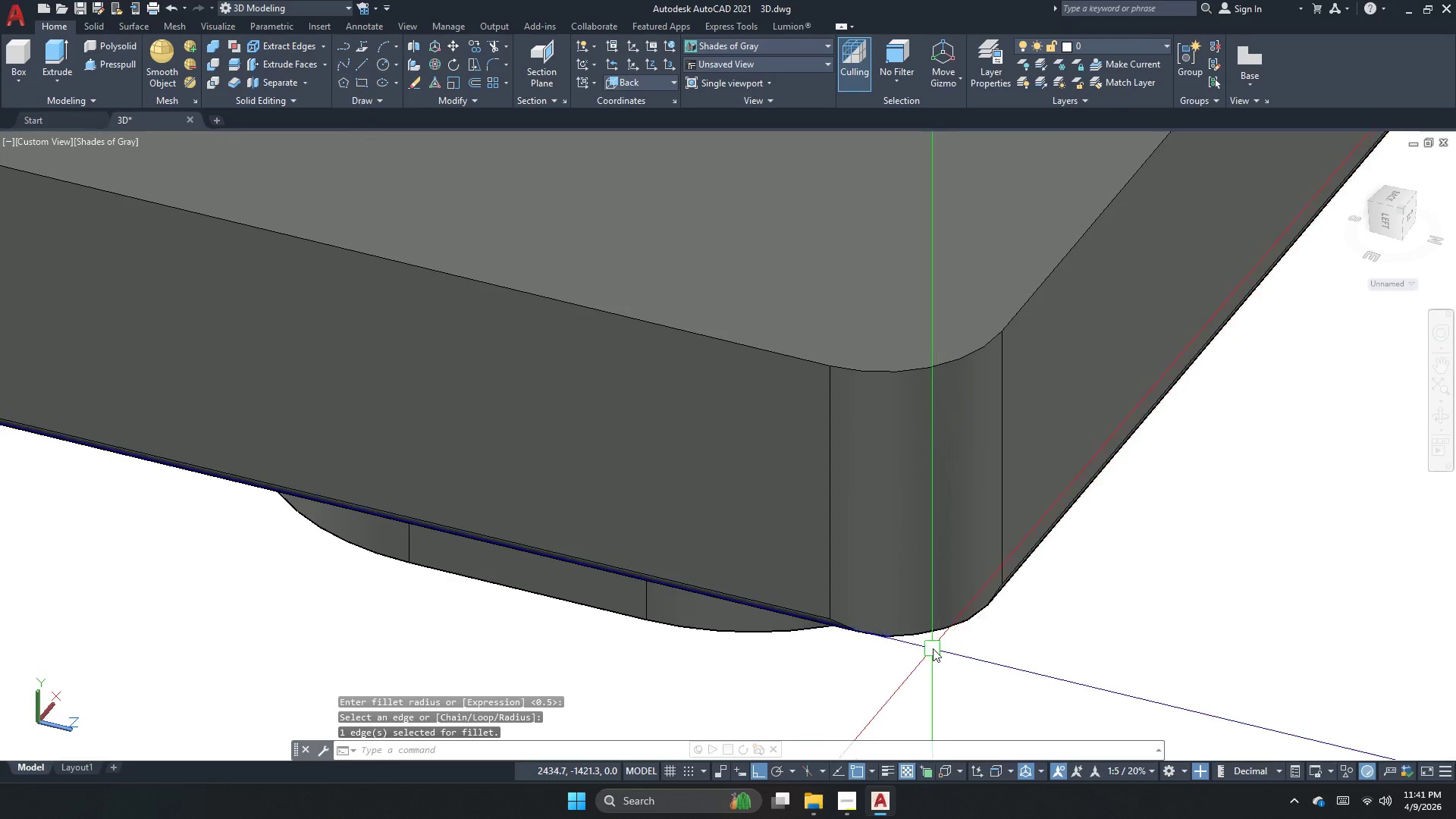 
key(Space)
 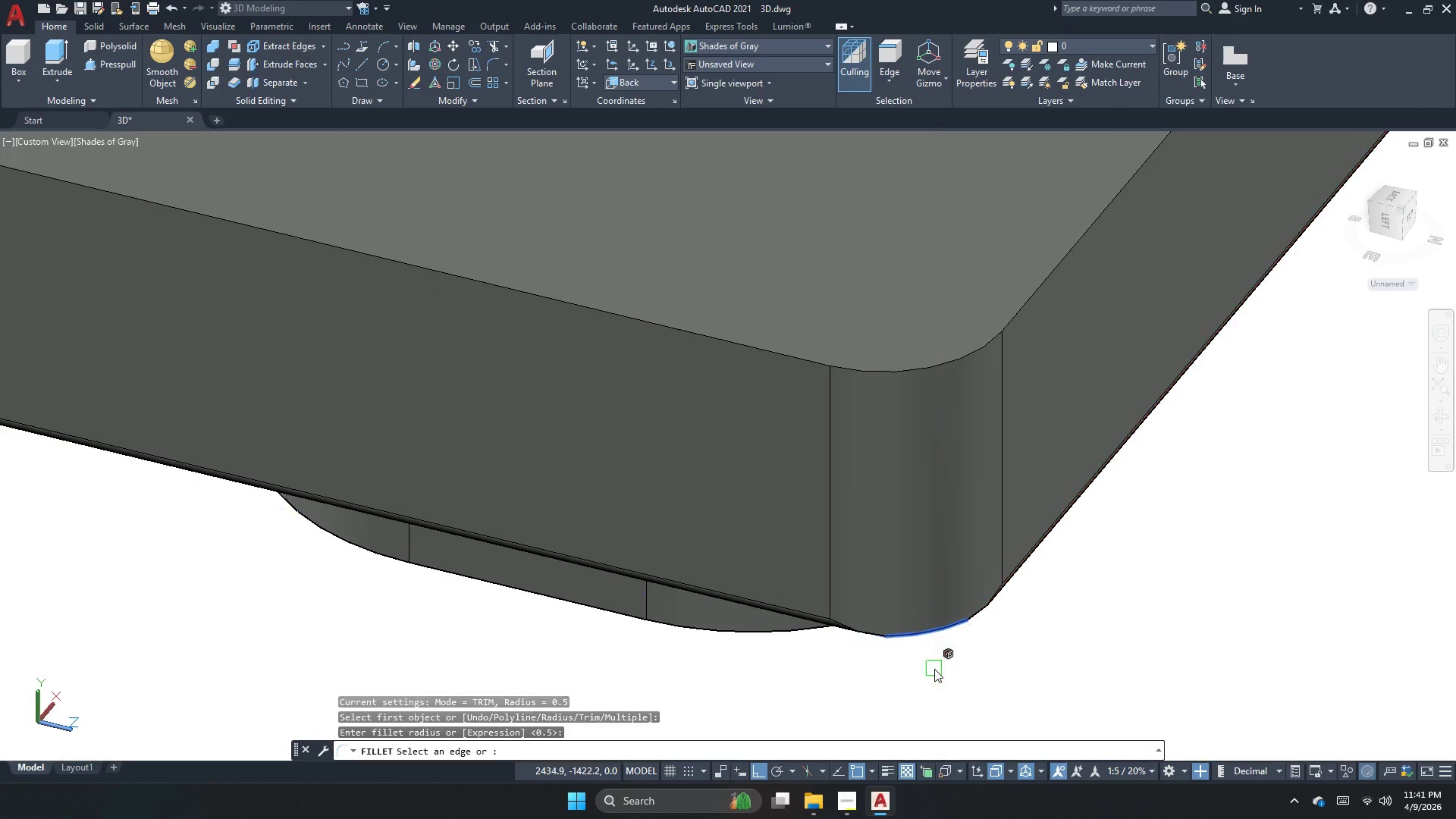 
key(Space)
 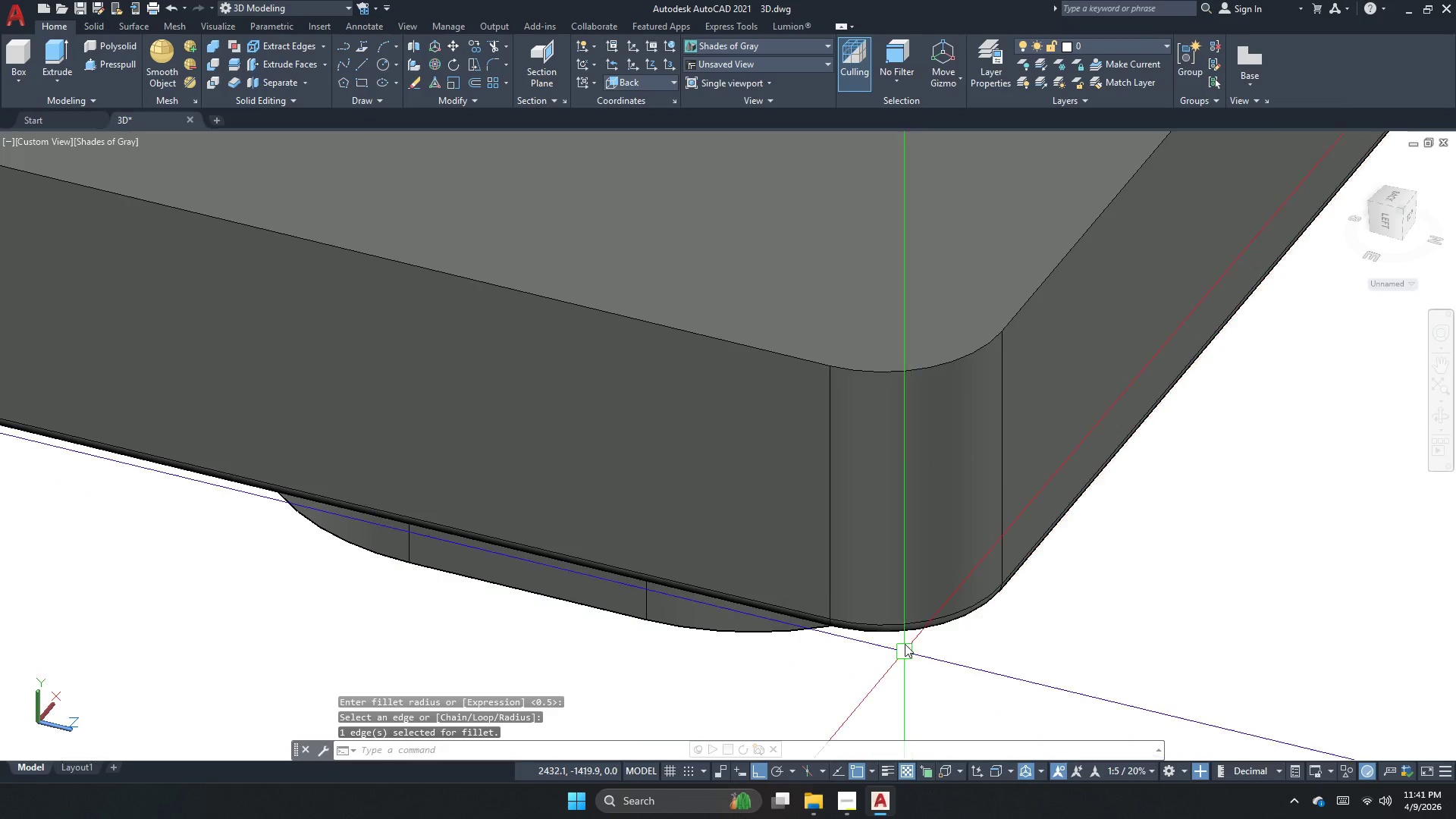 
scroll: coordinate [898, 664], scroll_direction: down, amount: 5.0
 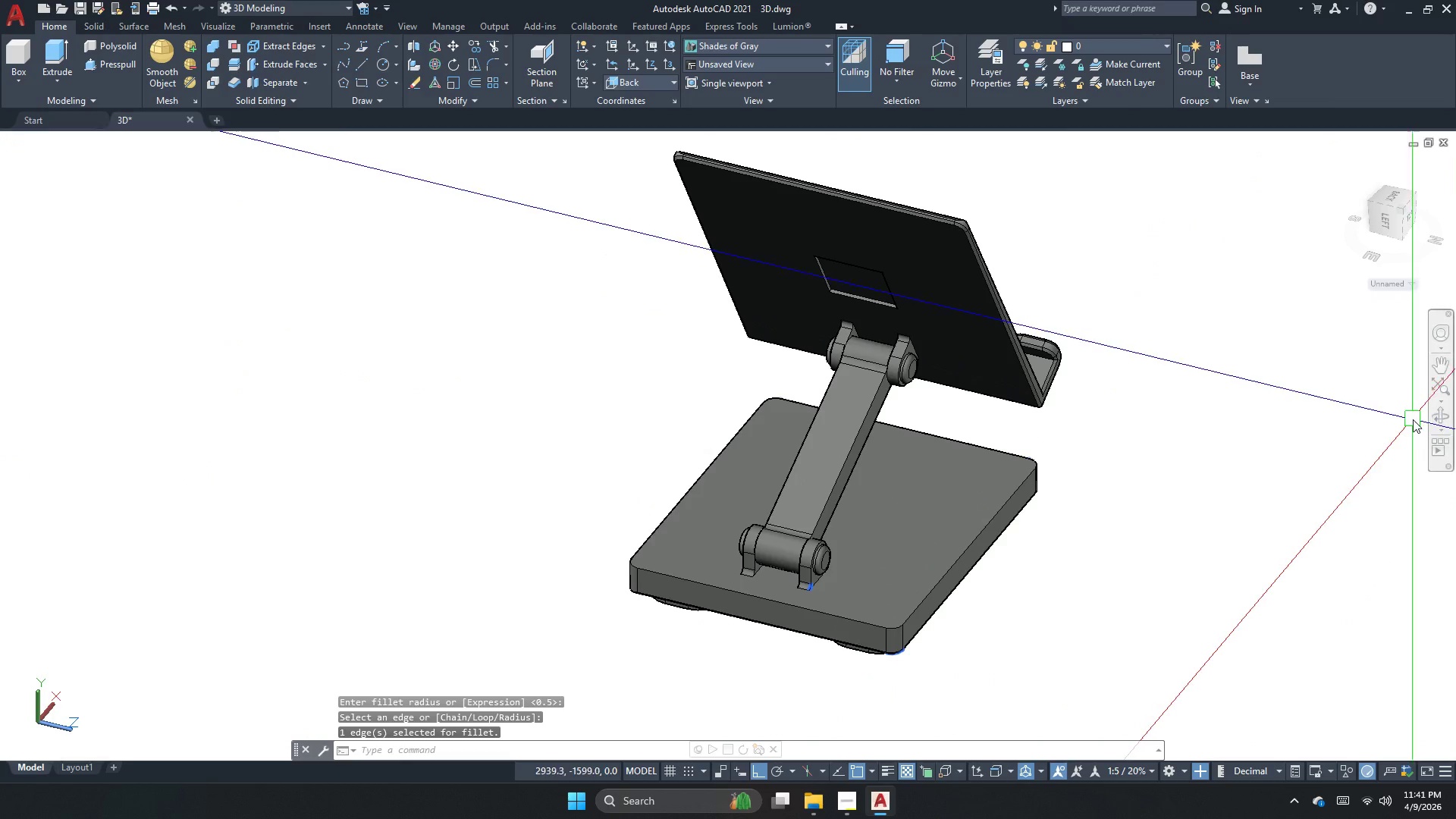 
left_click([1438, 420])
 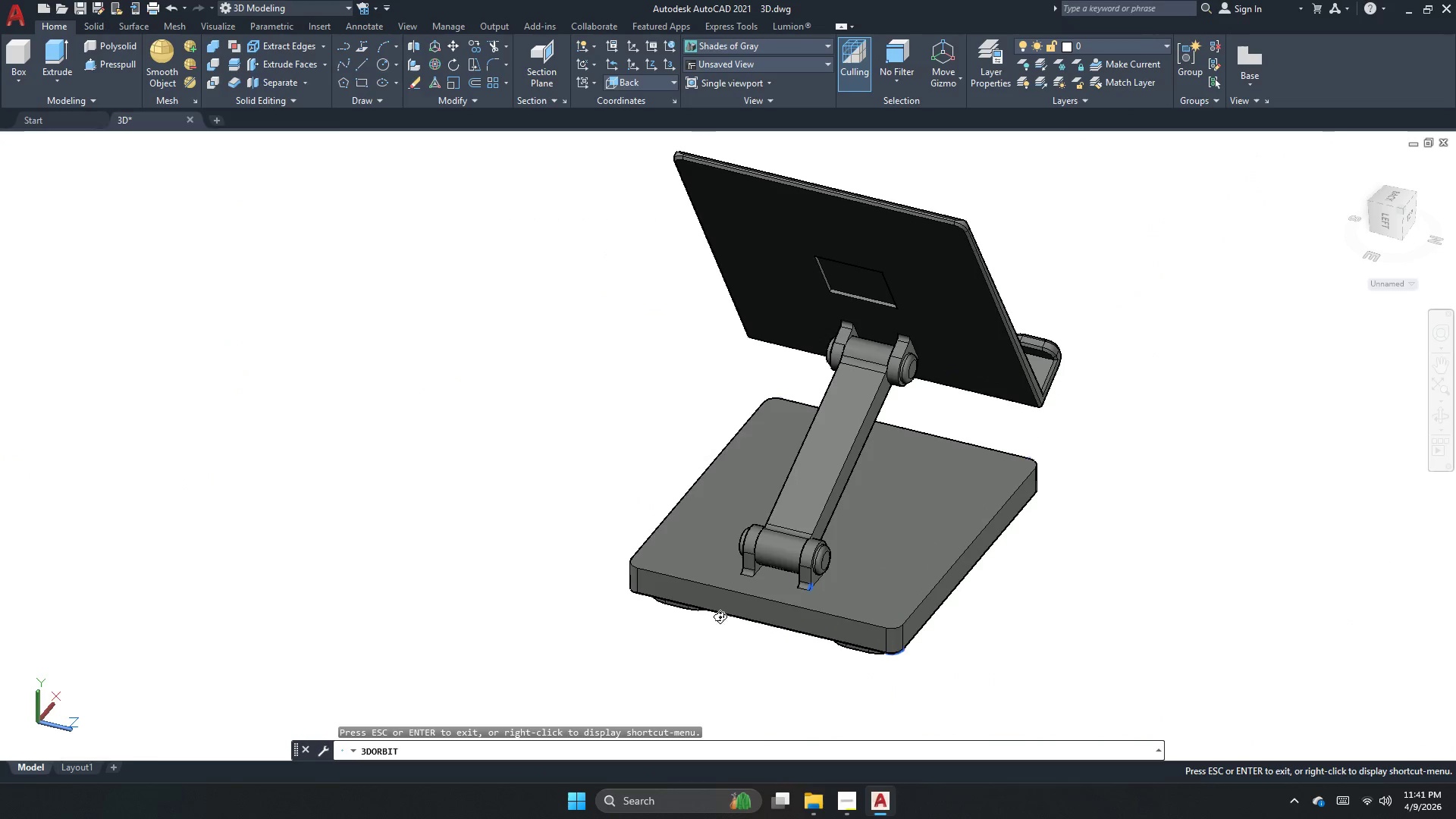 
left_click_drag(start_coordinate=[701, 625], to_coordinate=[932, 585])
 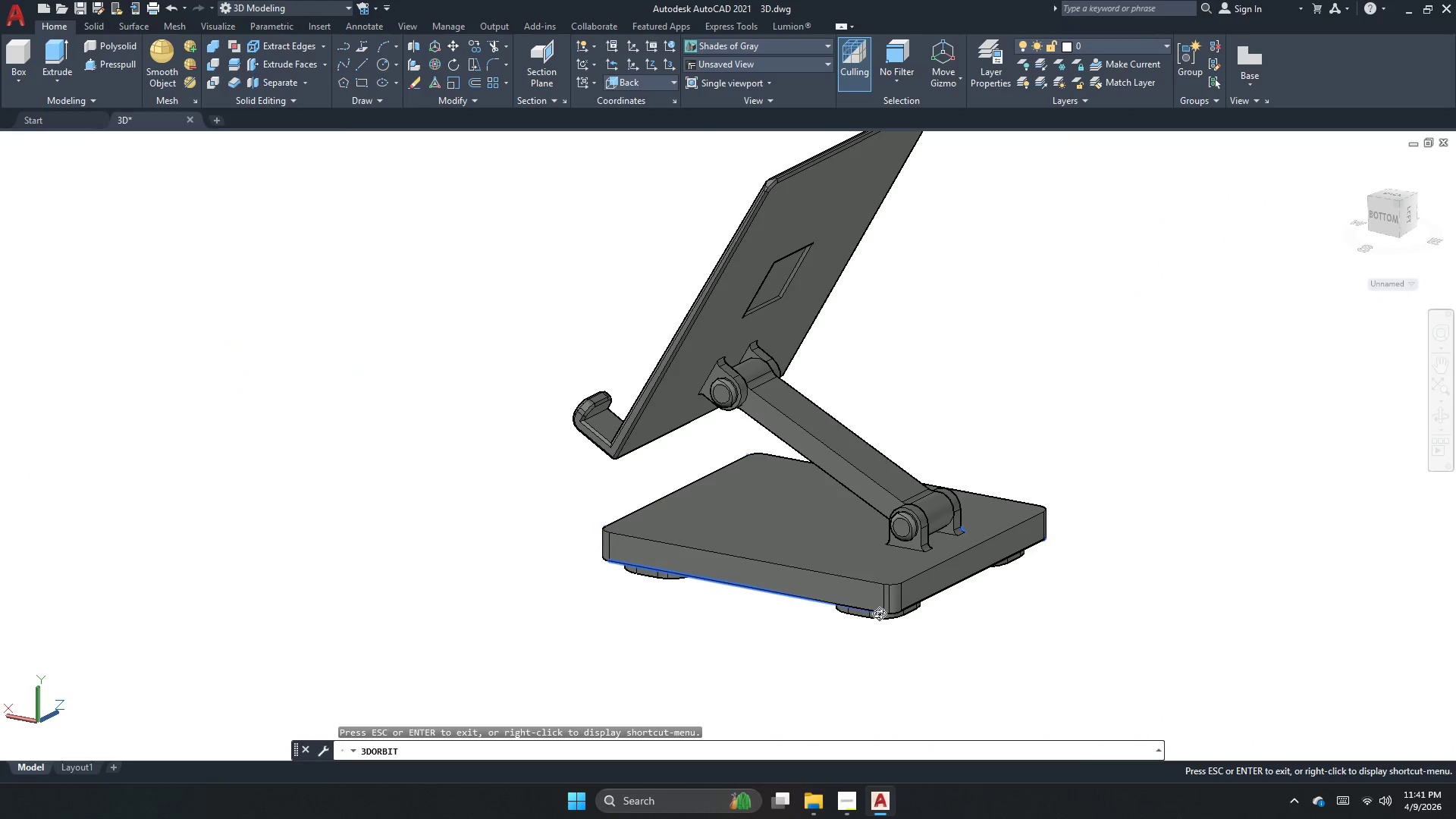 
key(Escape)
 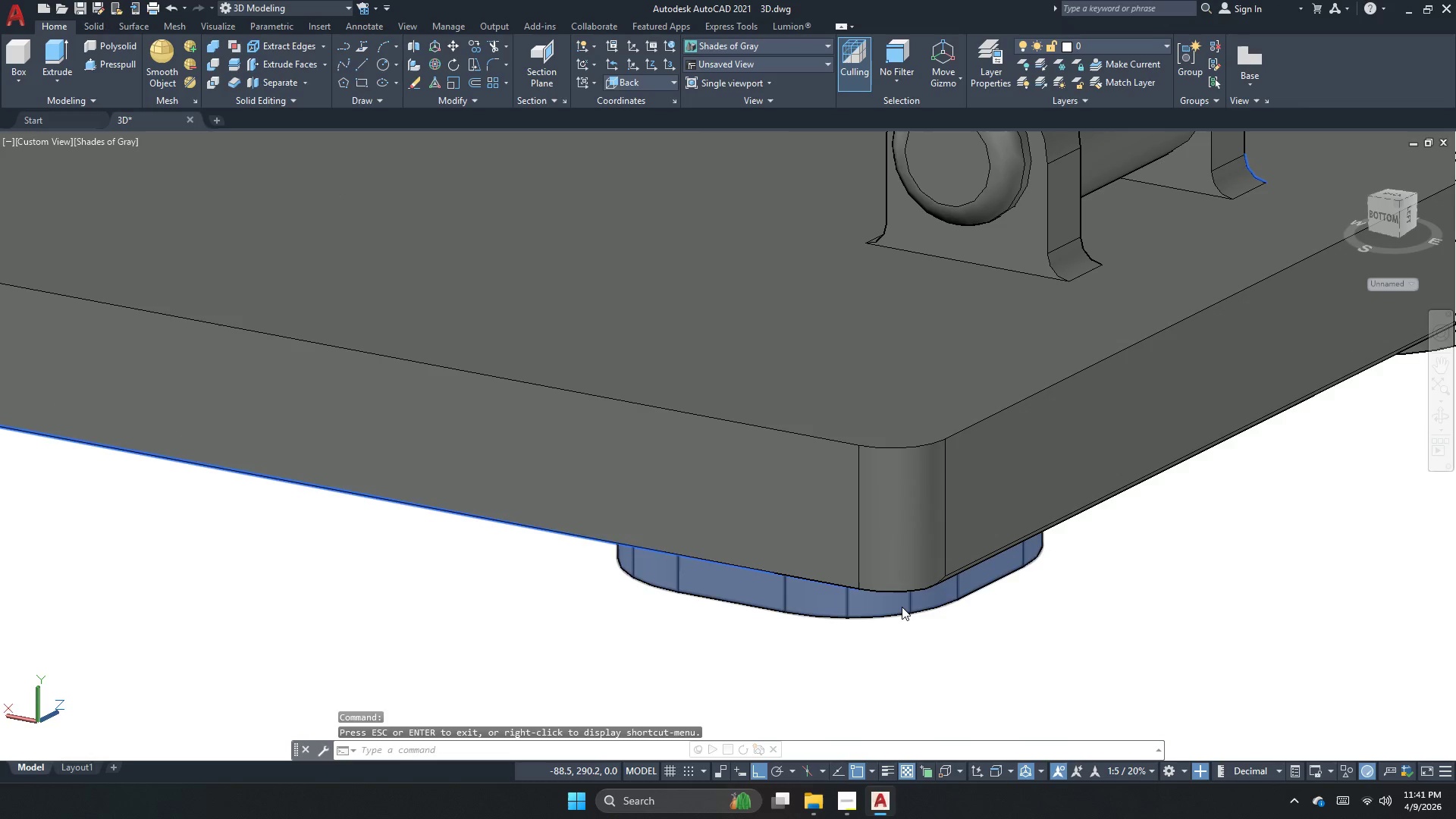 
key(Escape)
 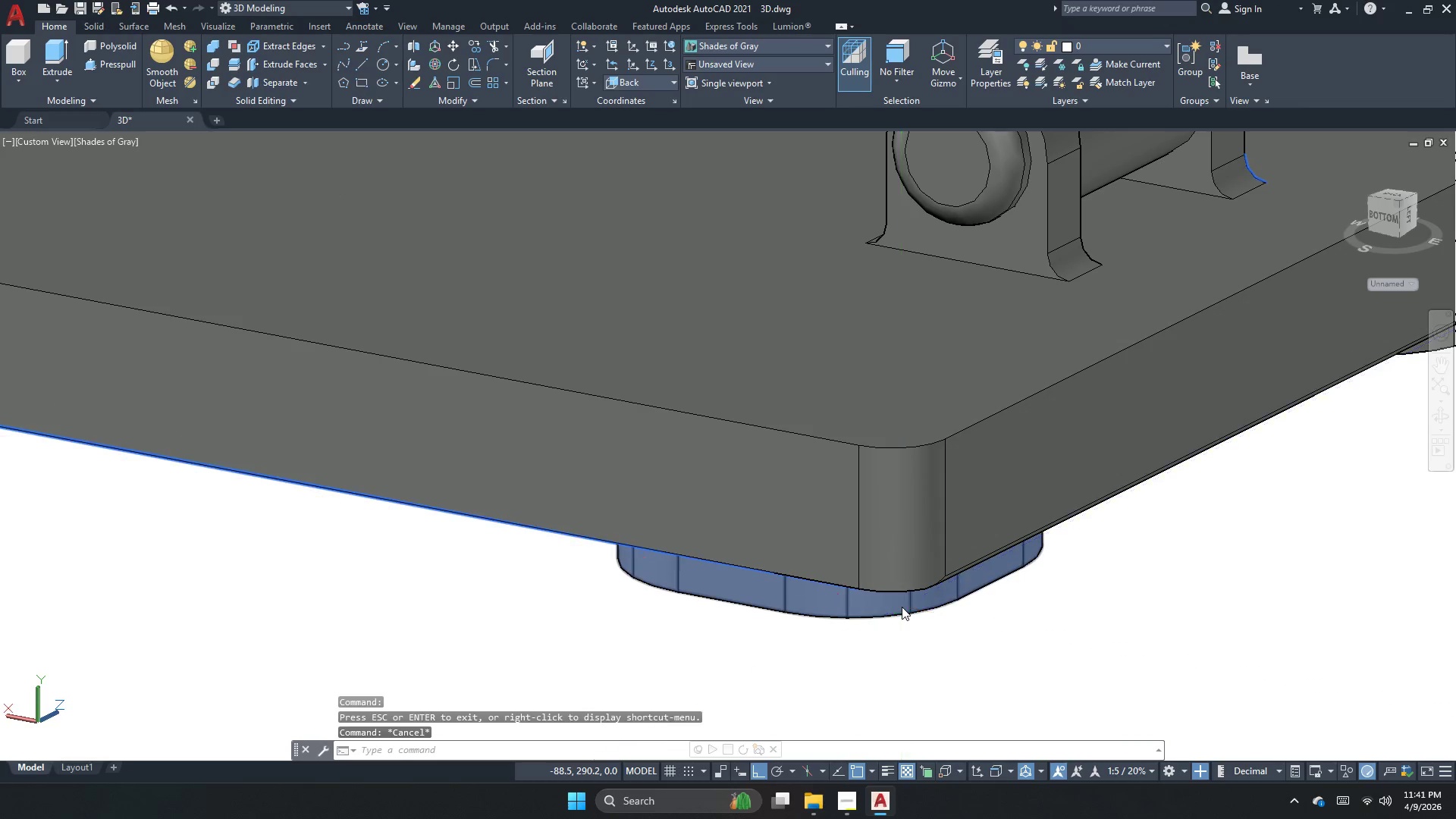 
scroll: coordinate [902, 606], scroll_direction: up, amount: 18.0
 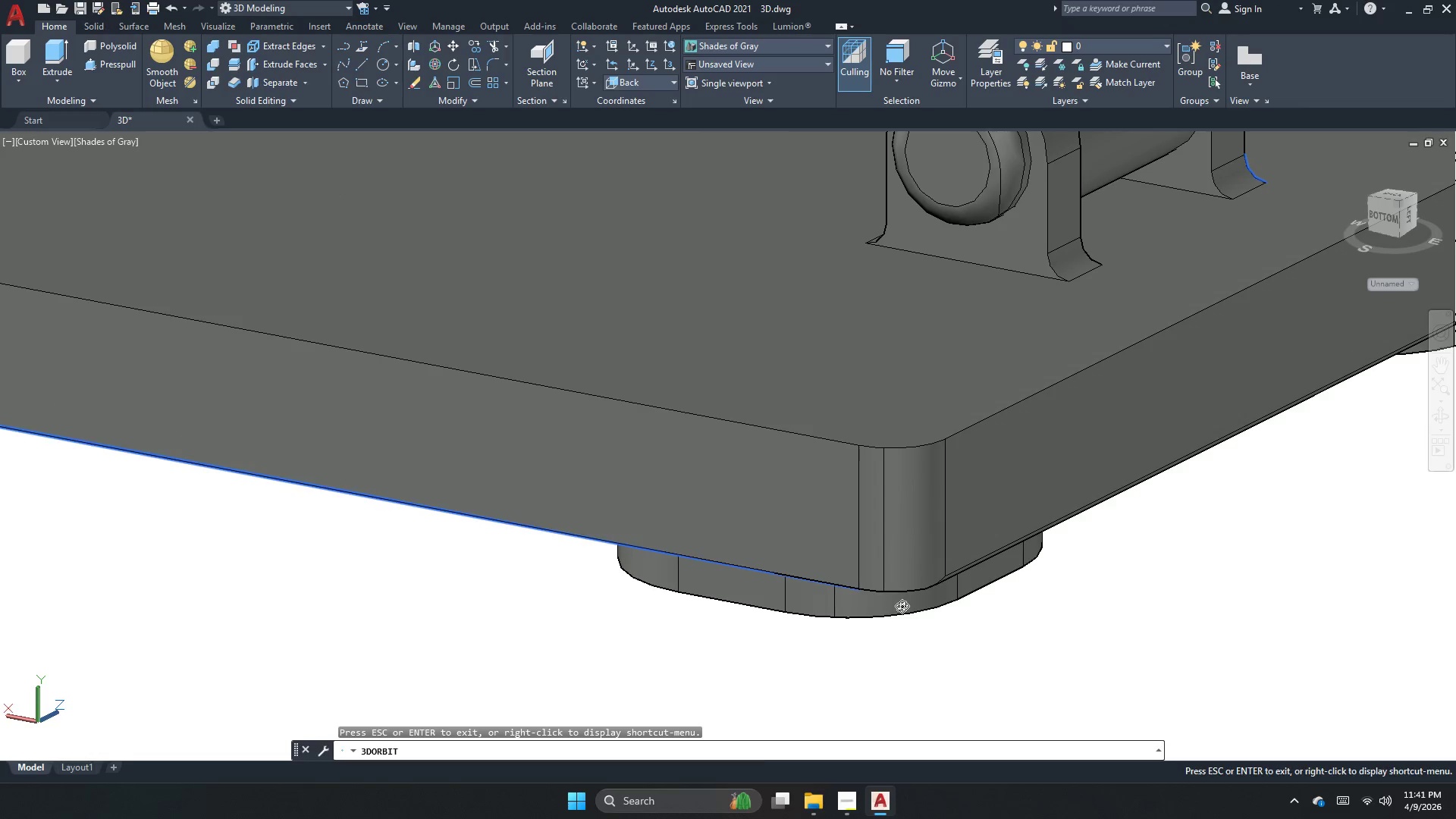 
key(Escape)
 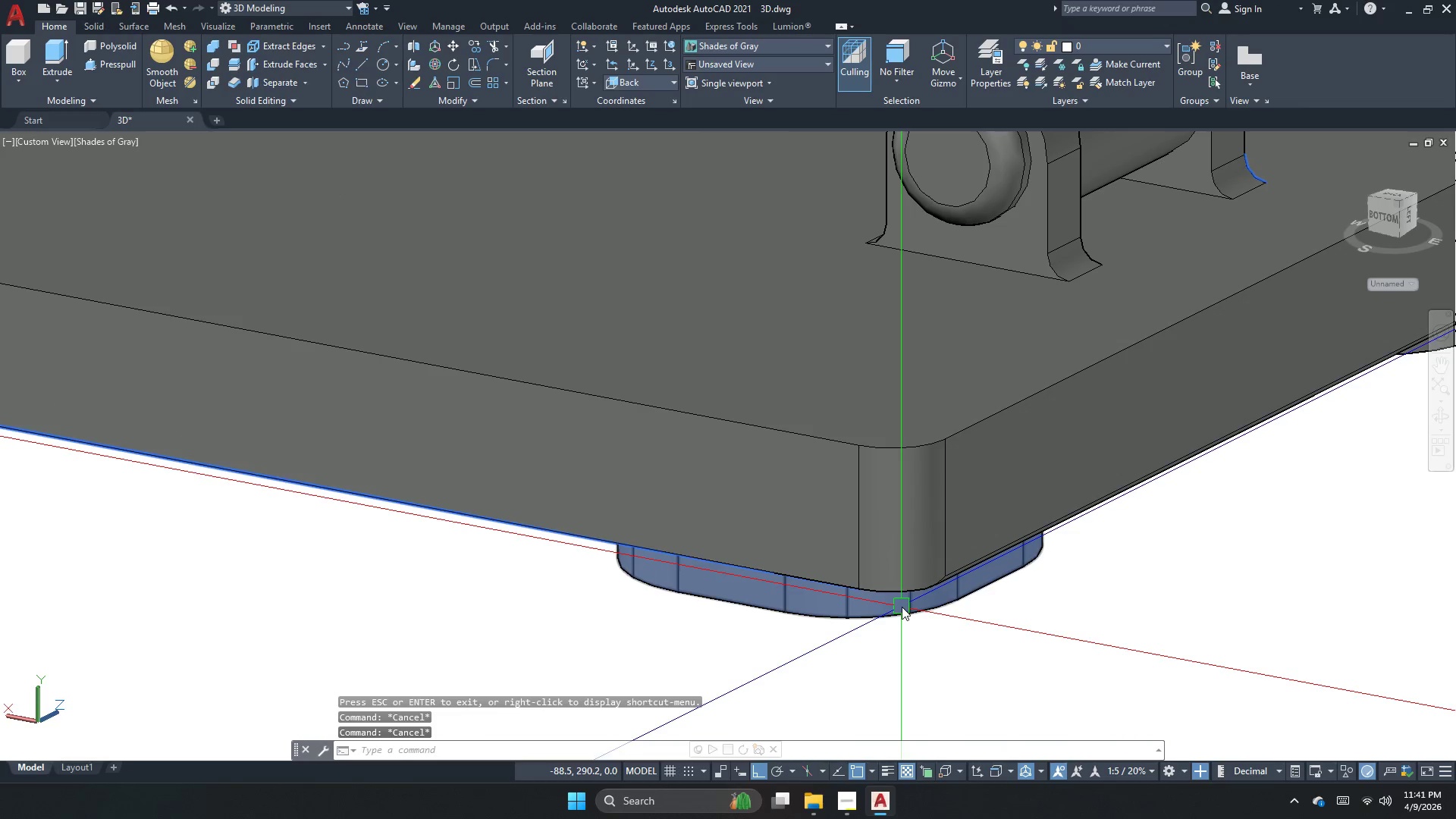 
key(F)
 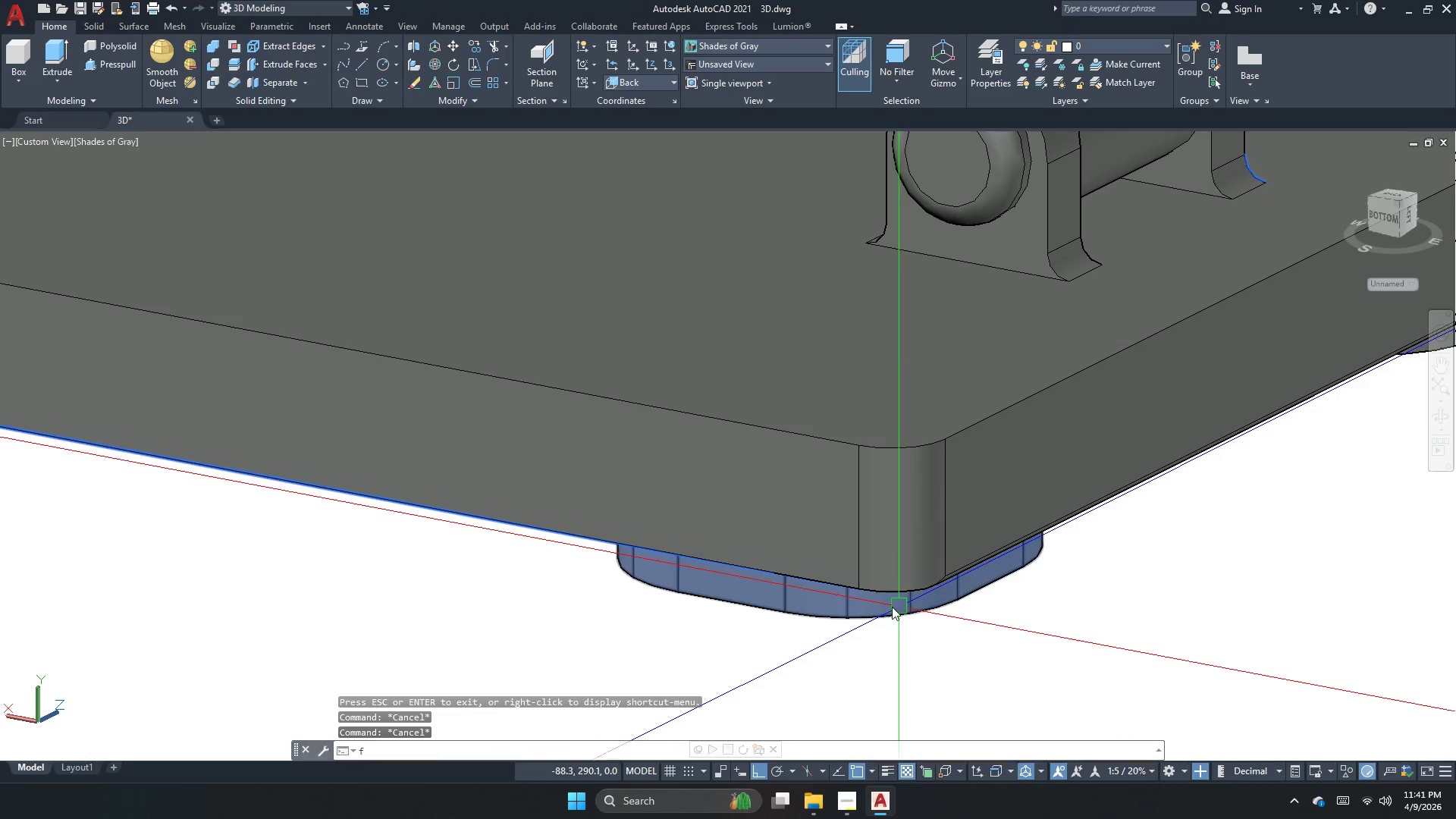 
key(Space)
 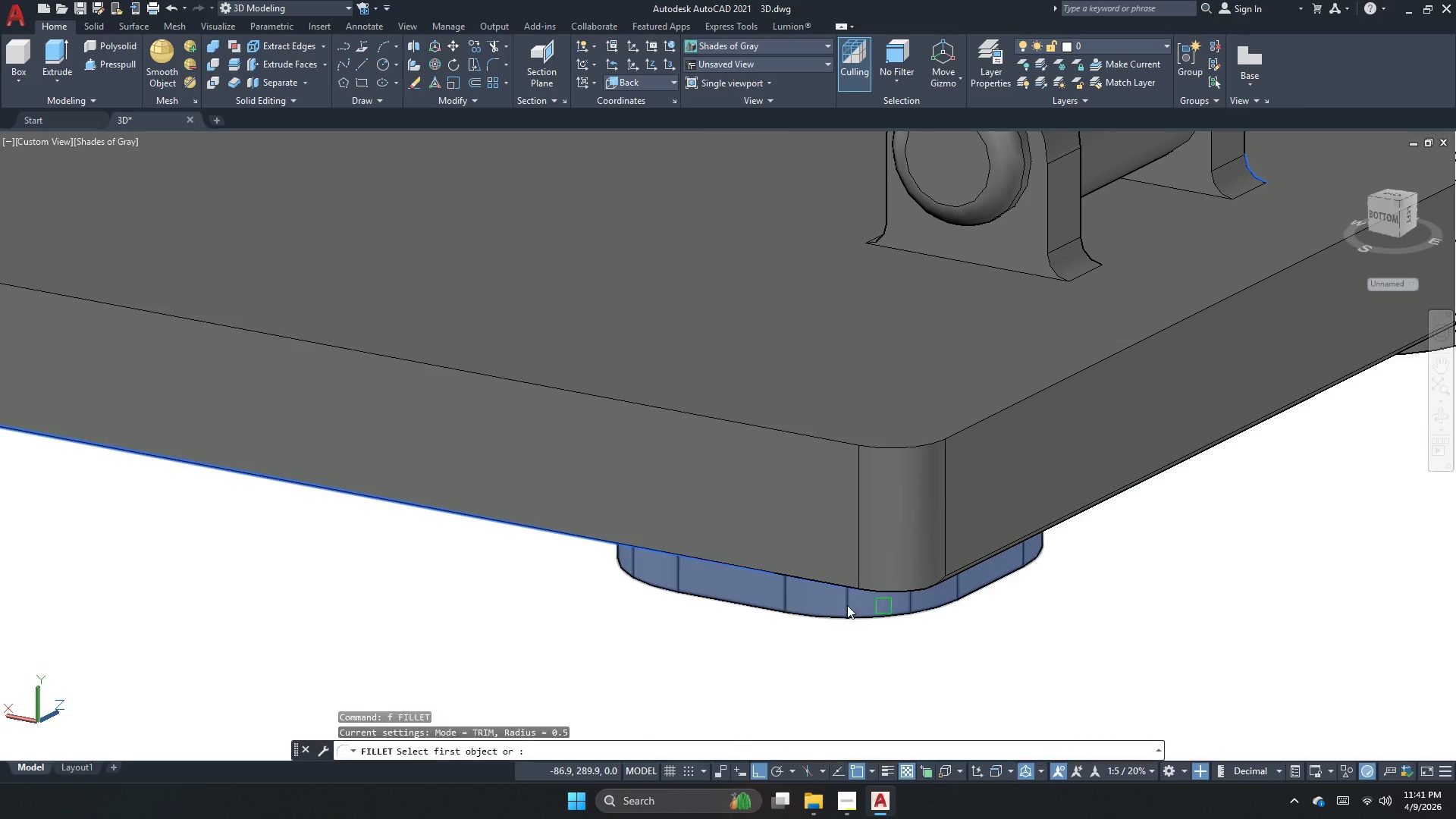 
key(R)
 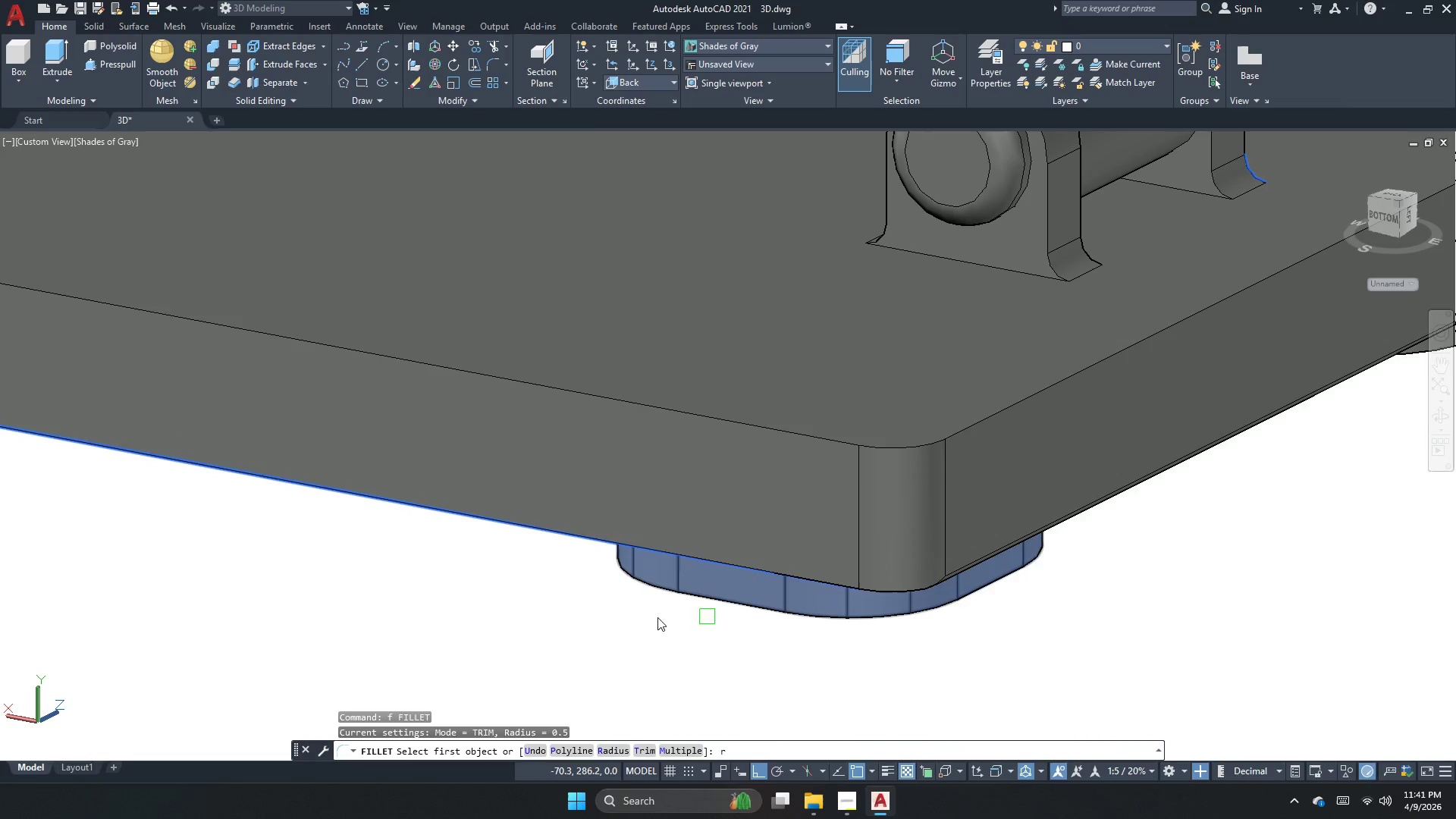 
key(Space)
 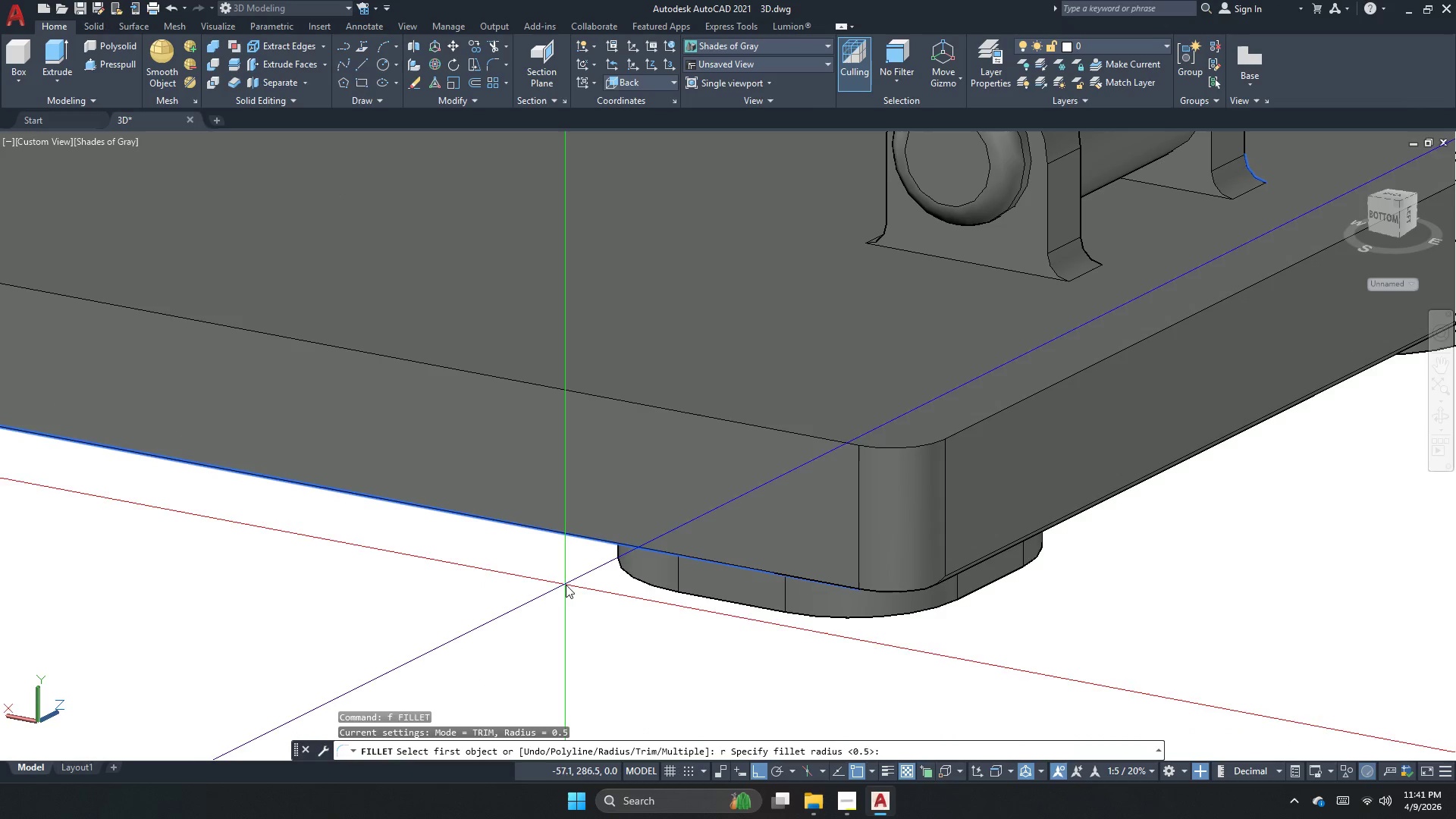 
key(Space)
 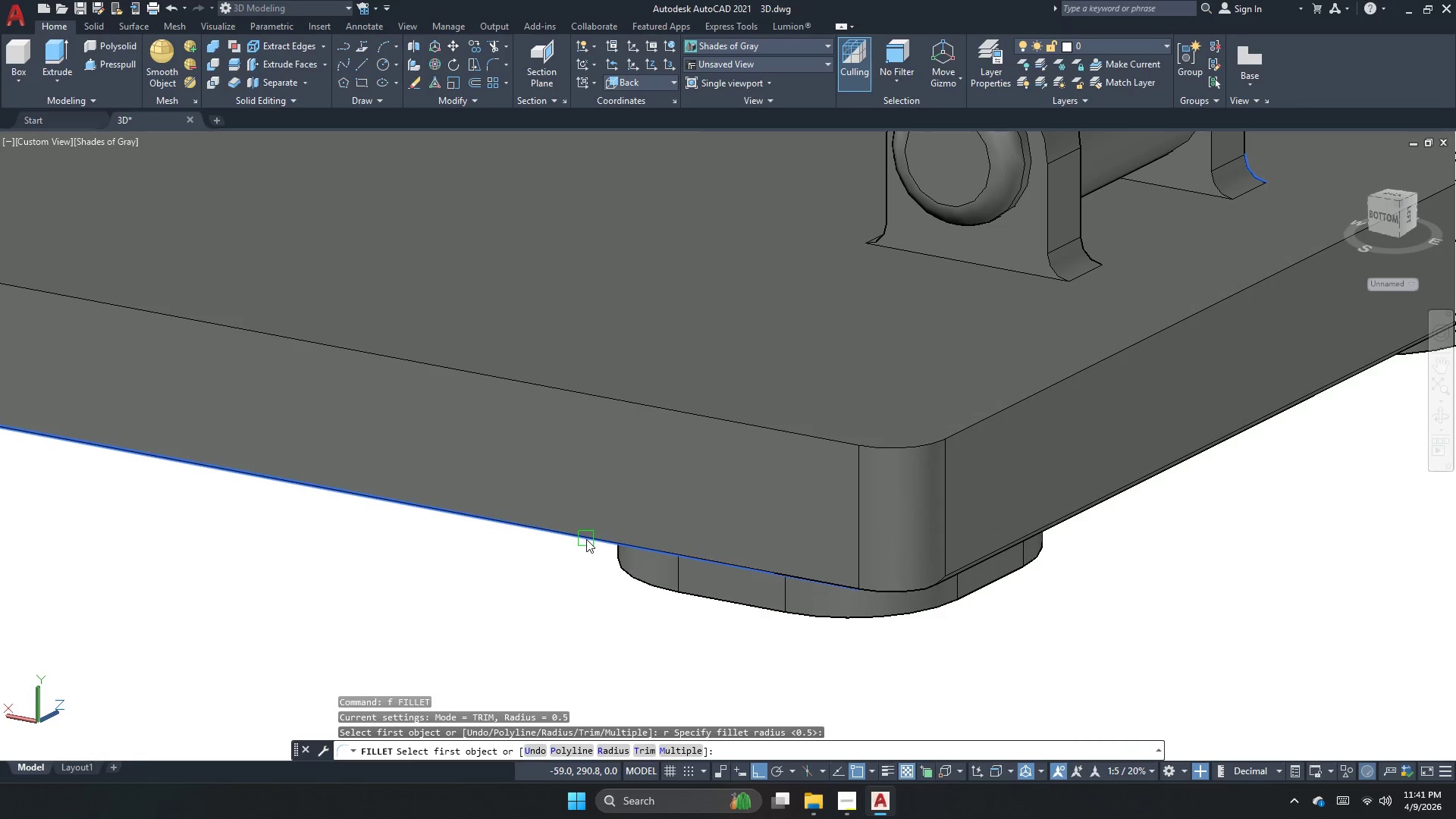 
left_click([586, 539])
 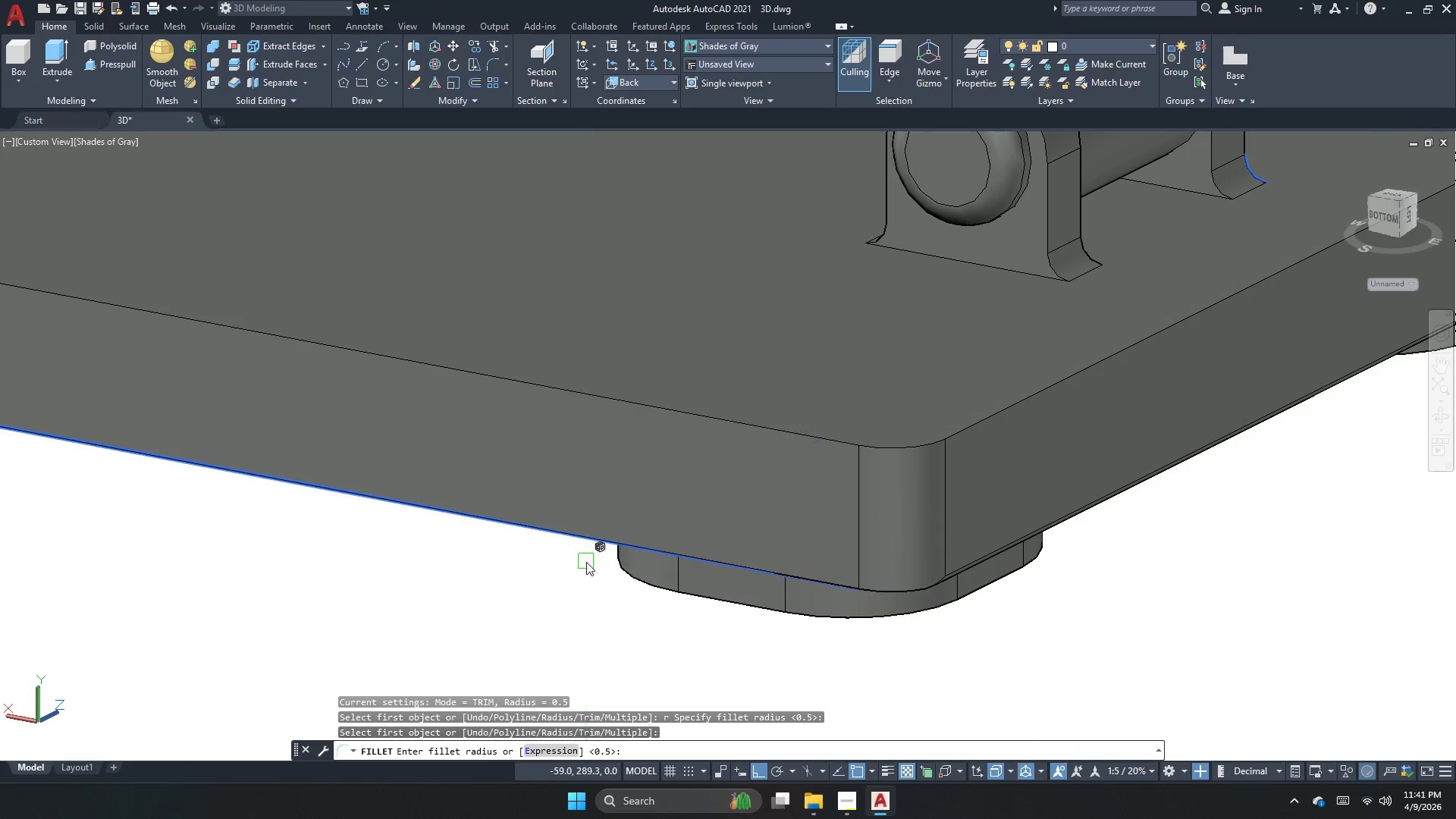 
key(Space)
 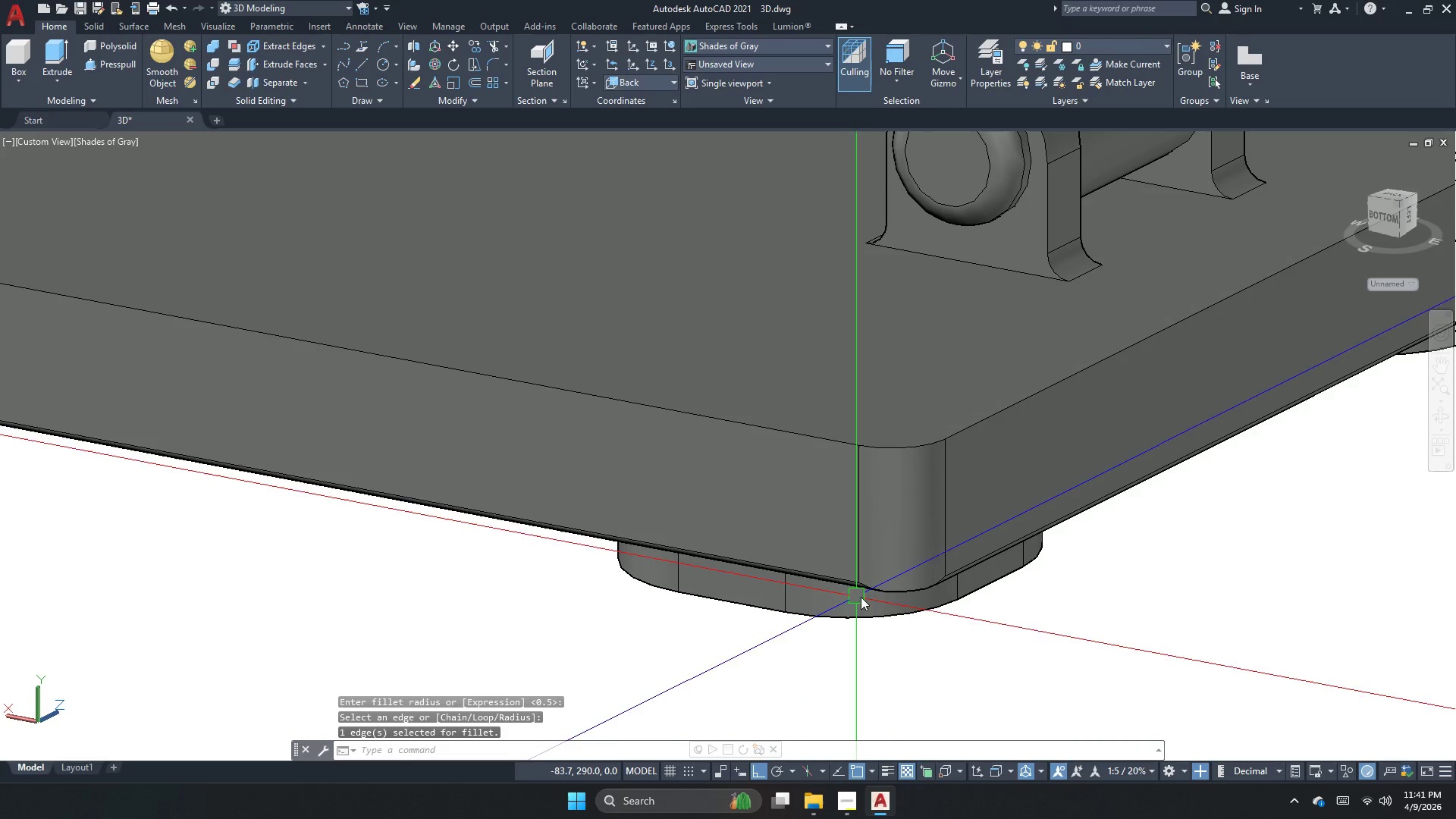 
key(Space)
 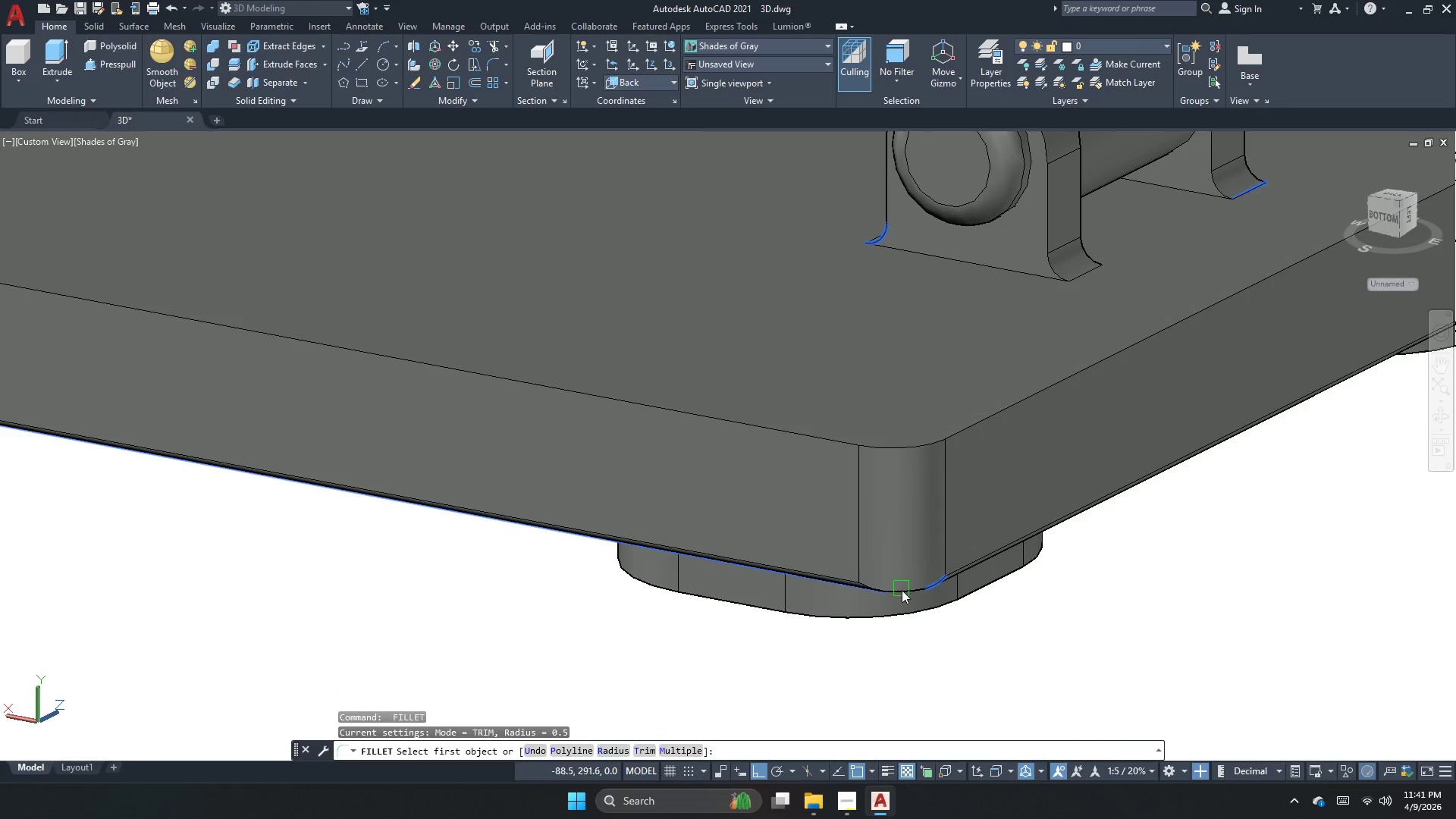 
left_click([902, 594])
 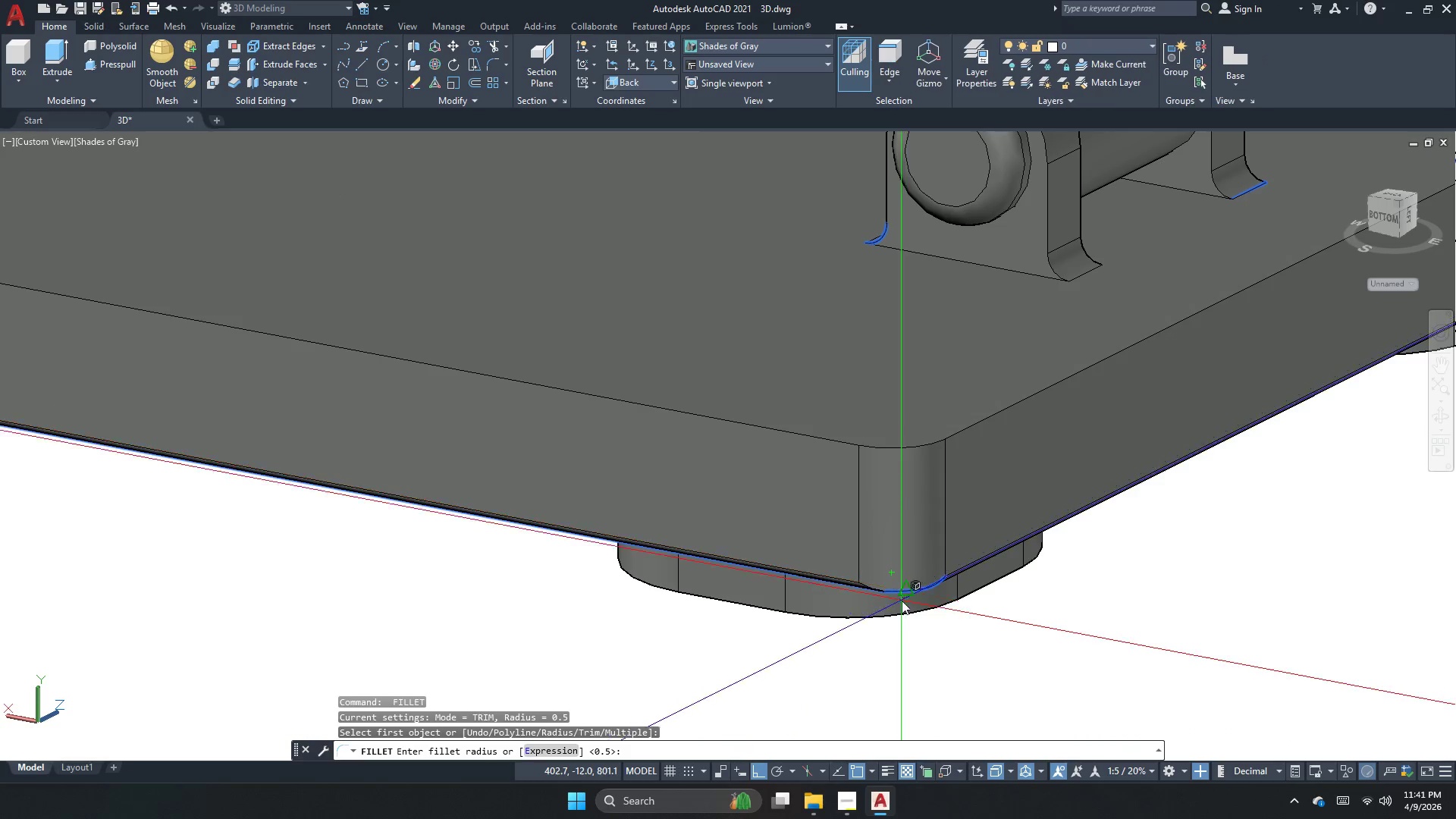 
key(Space)
 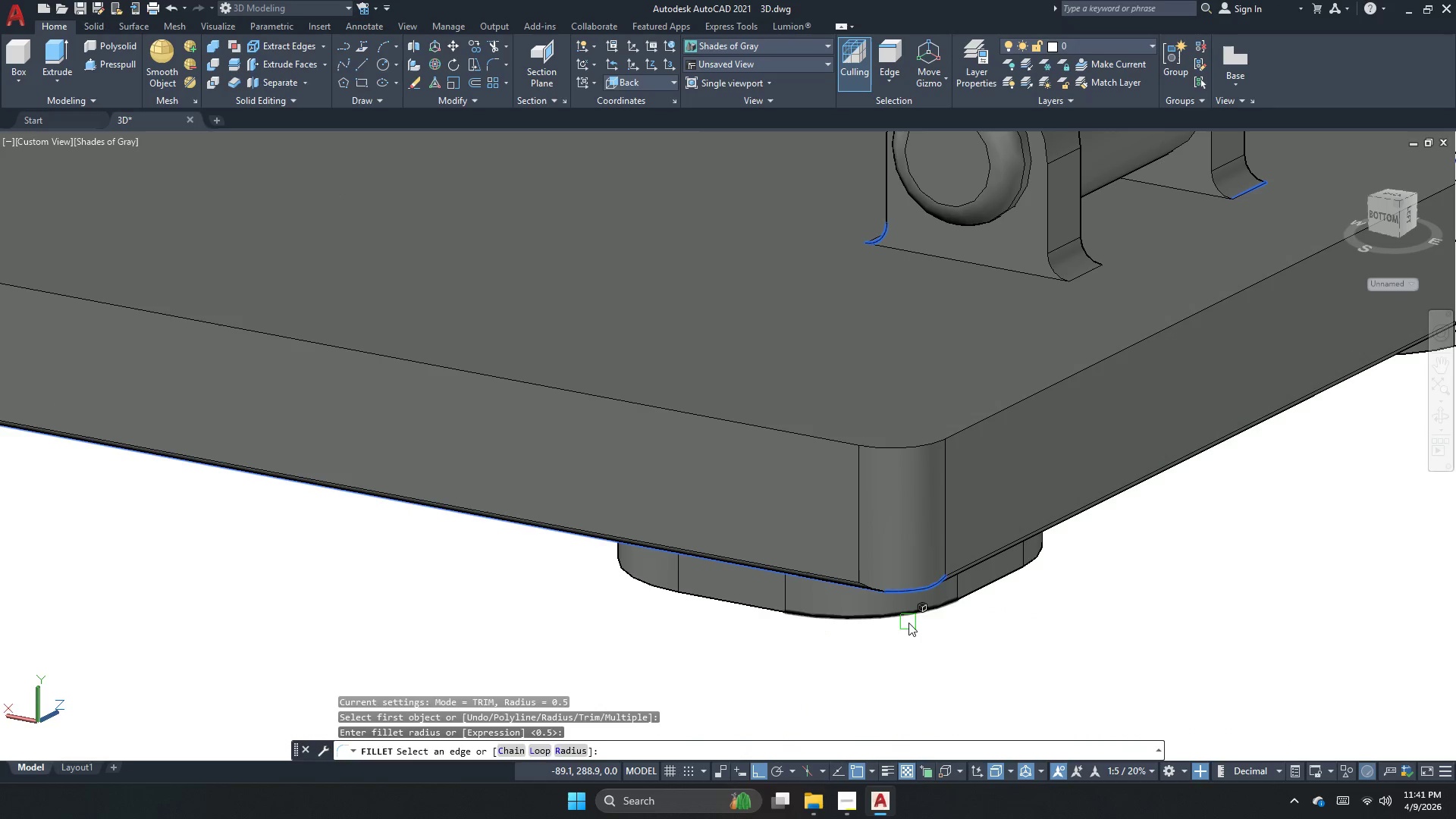 
key(Space)
 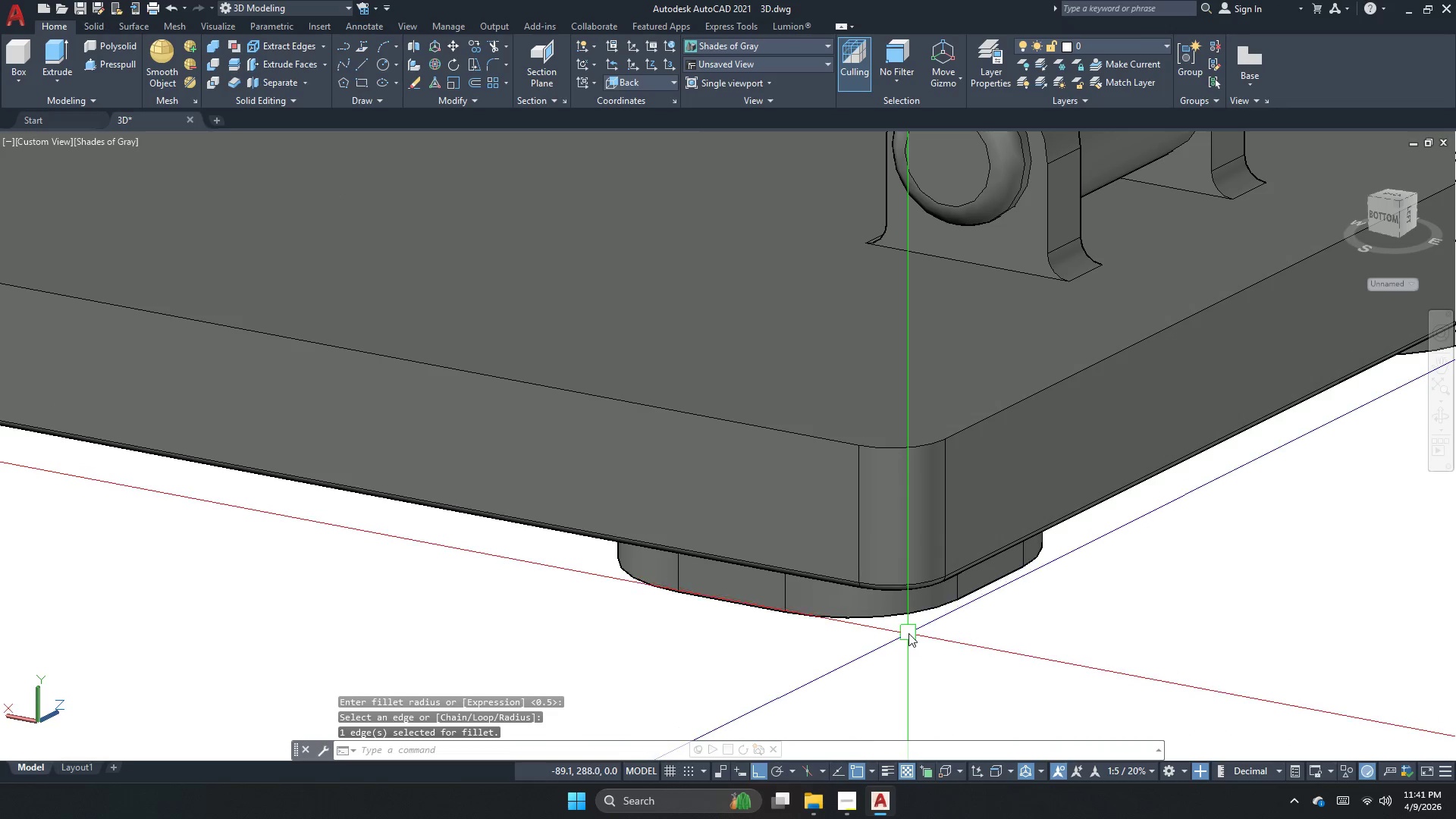 
scroll: coordinate [1207, 544], scroll_direction: up, amount: 1.0
 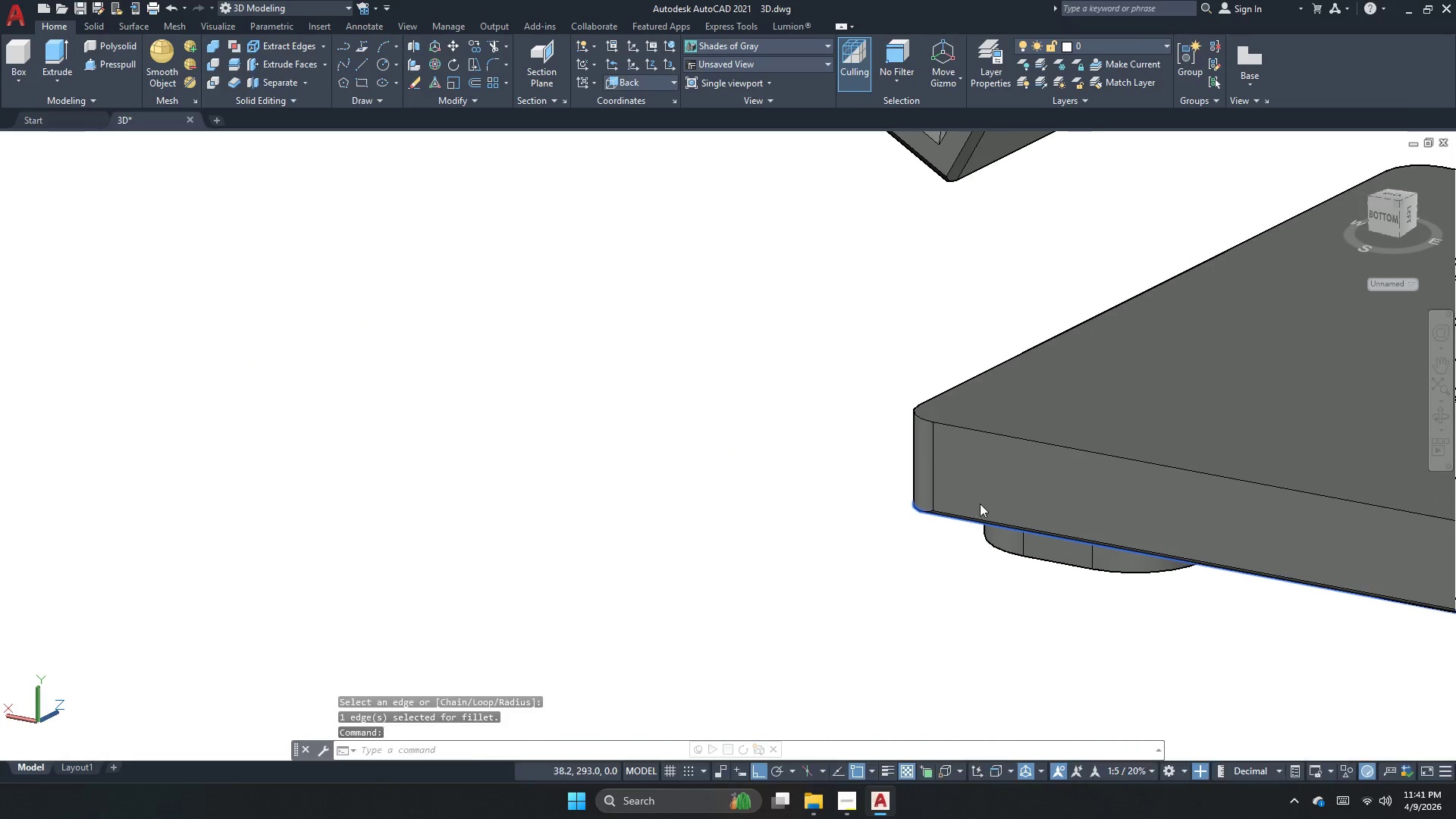 
key(Escape)
 